 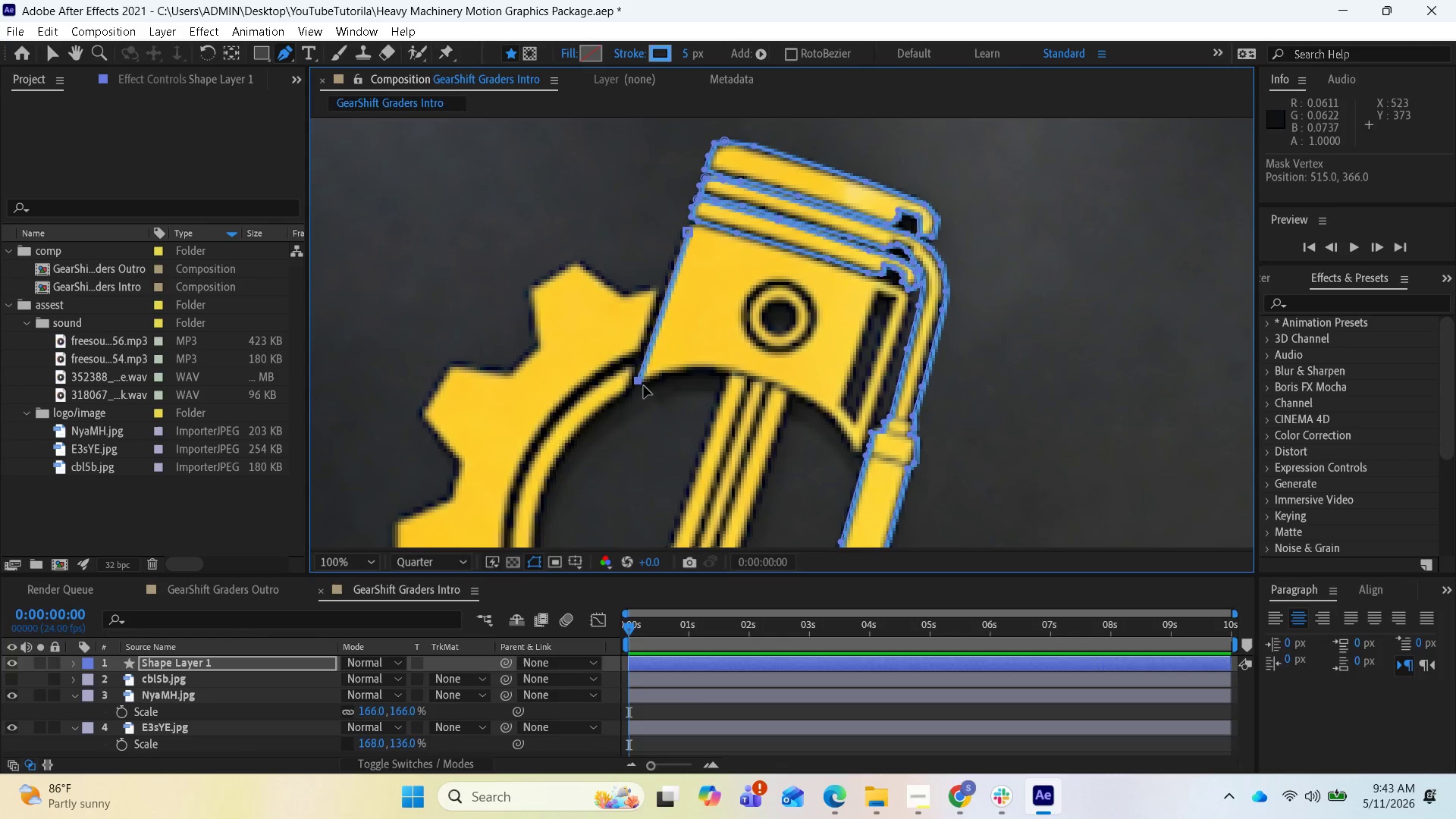 
left_click_drag(start_coordinate=[642, 383], to_coordinate=[640, 388])
 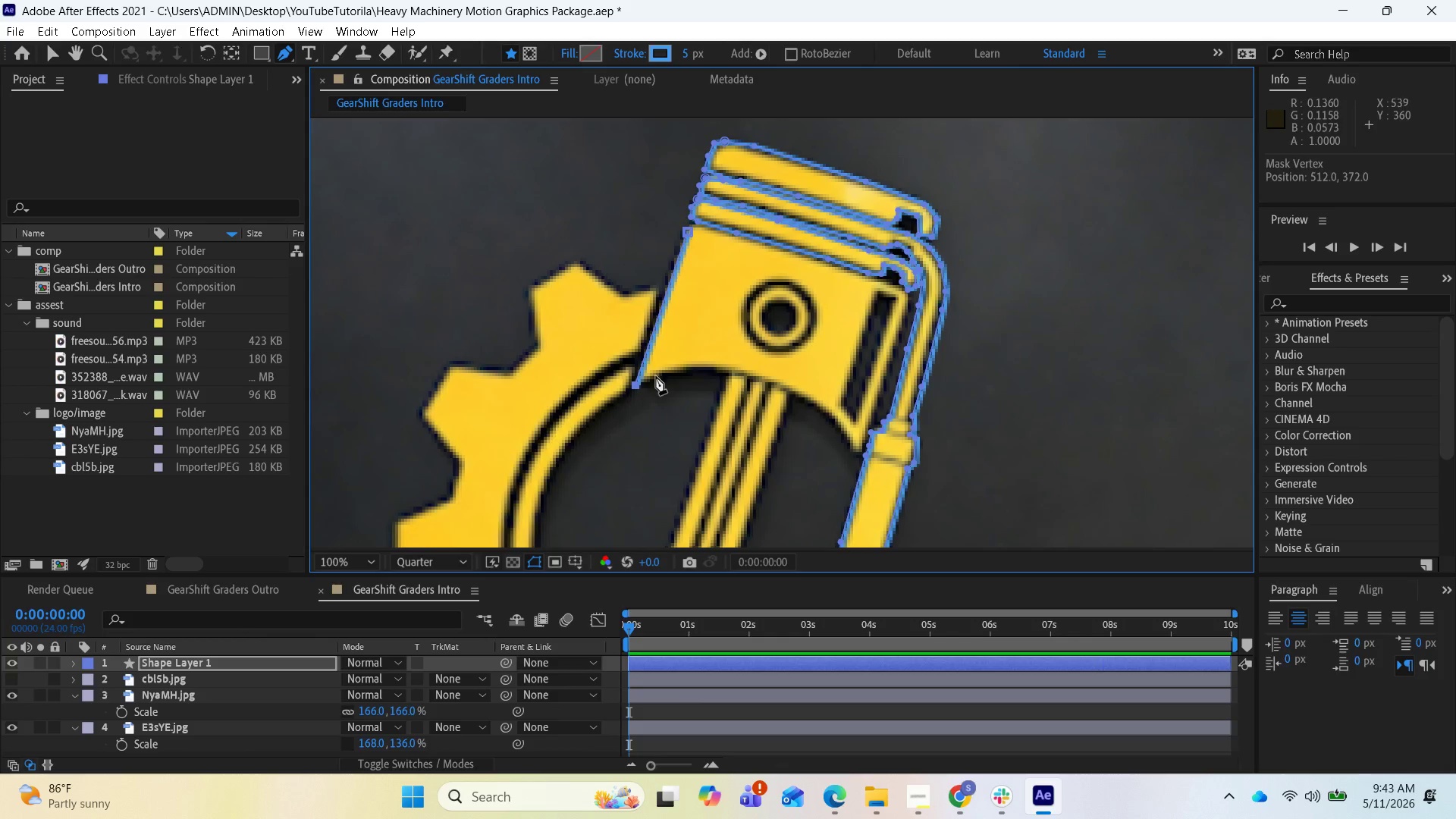 
left_click([658, 376])
 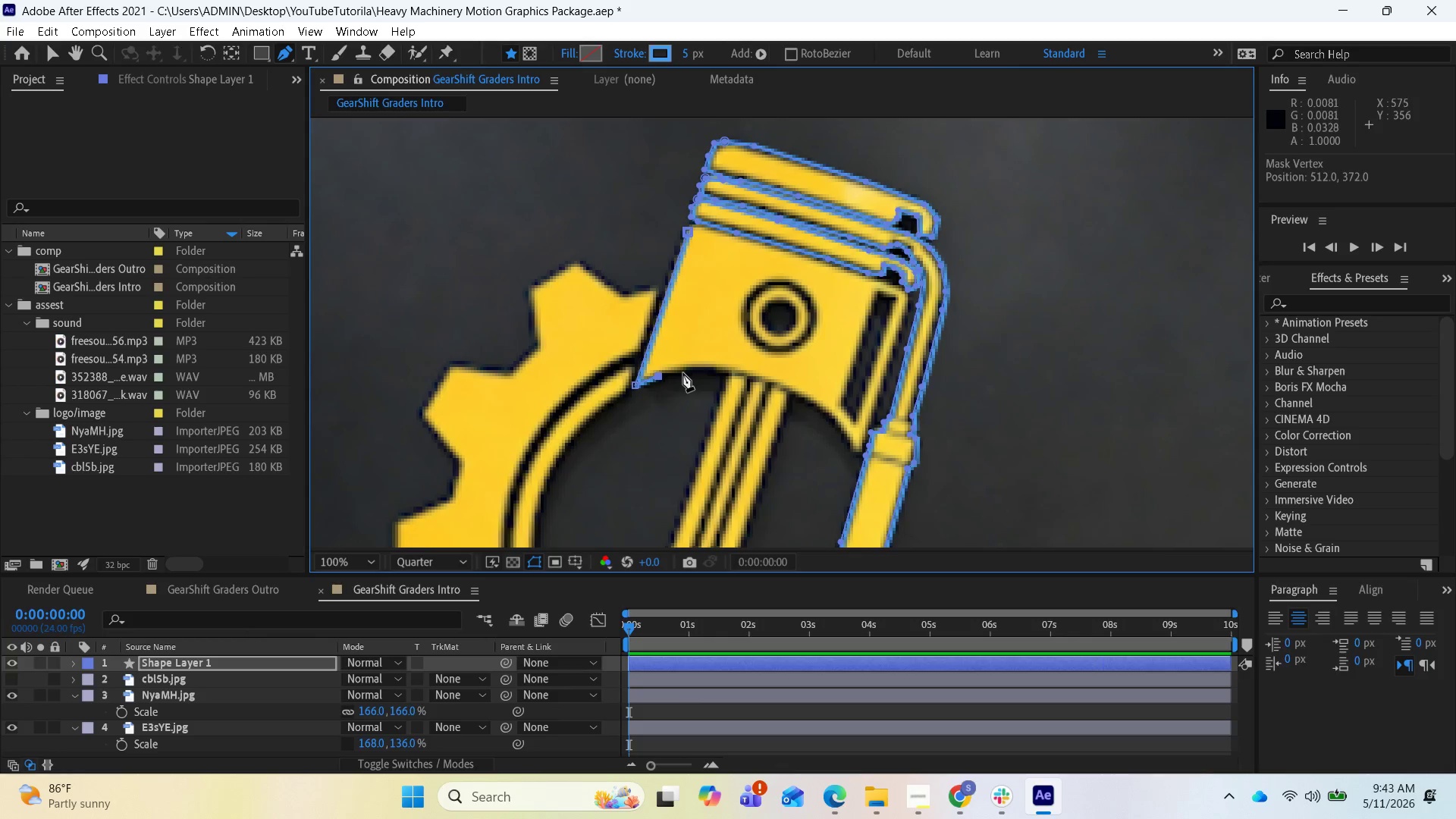 
left_click([694, 369])
 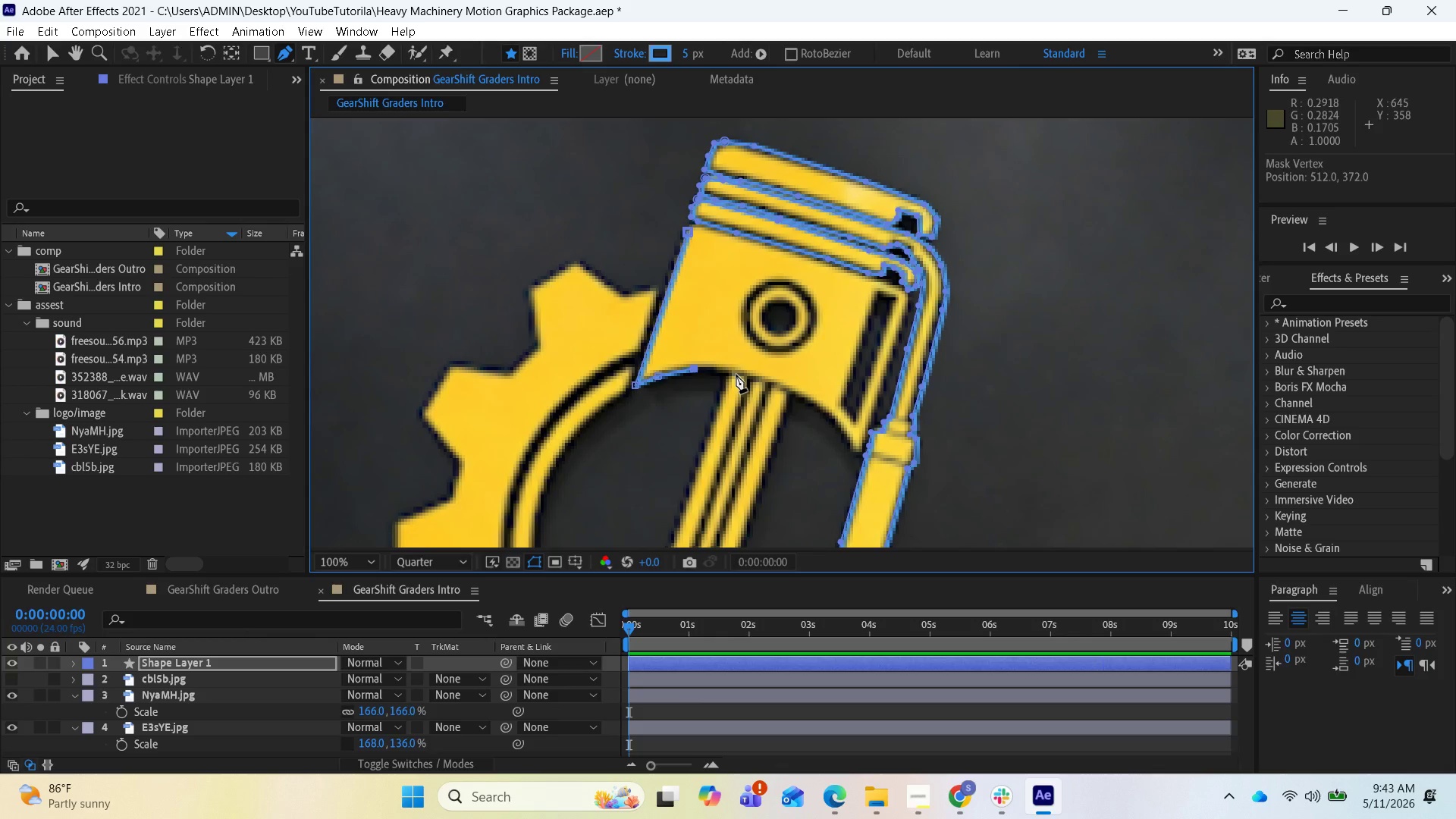 
left_click([736, 375])
 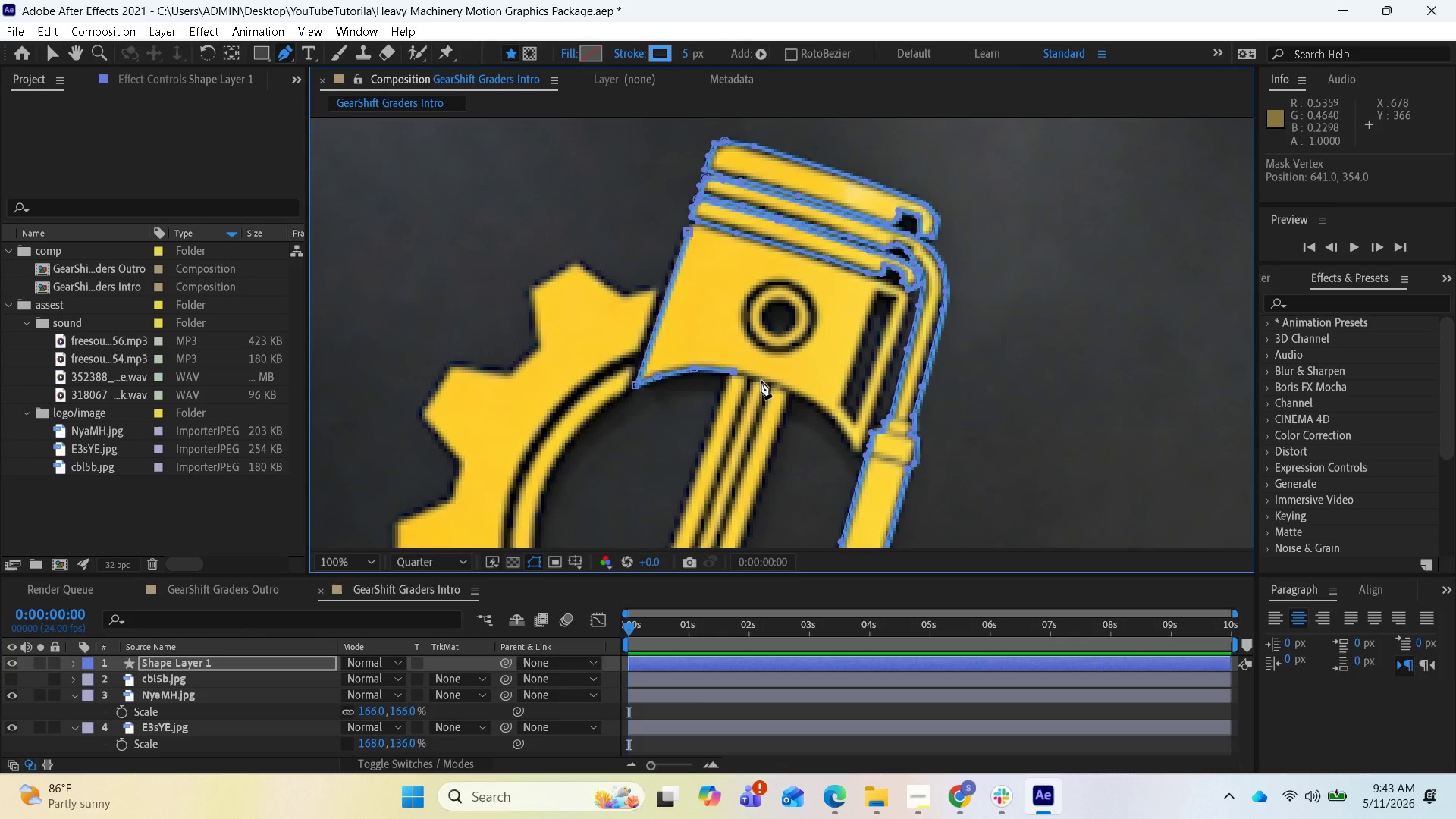 
left_click([761, 379])
 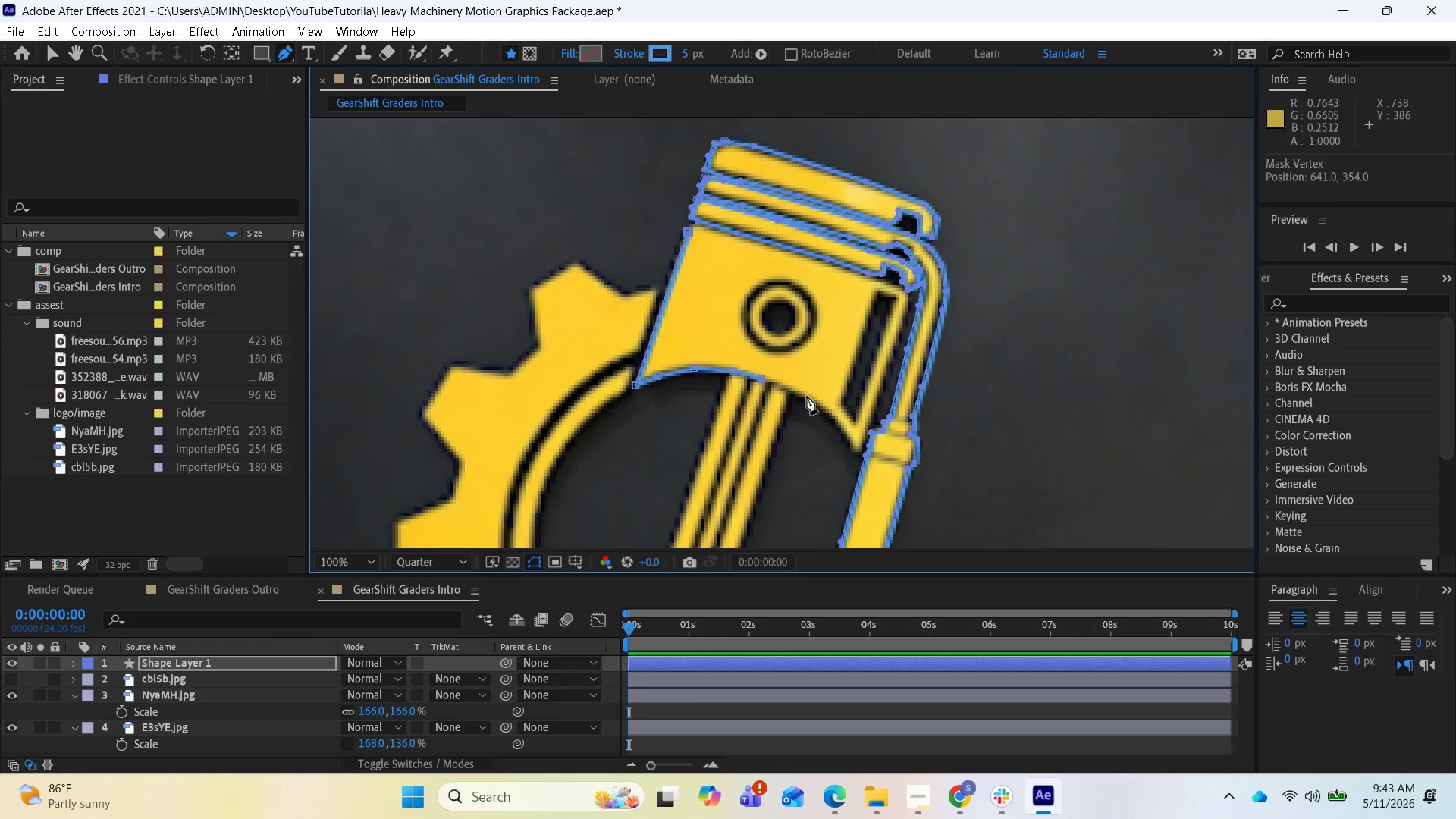 
left_click([807, 397])
 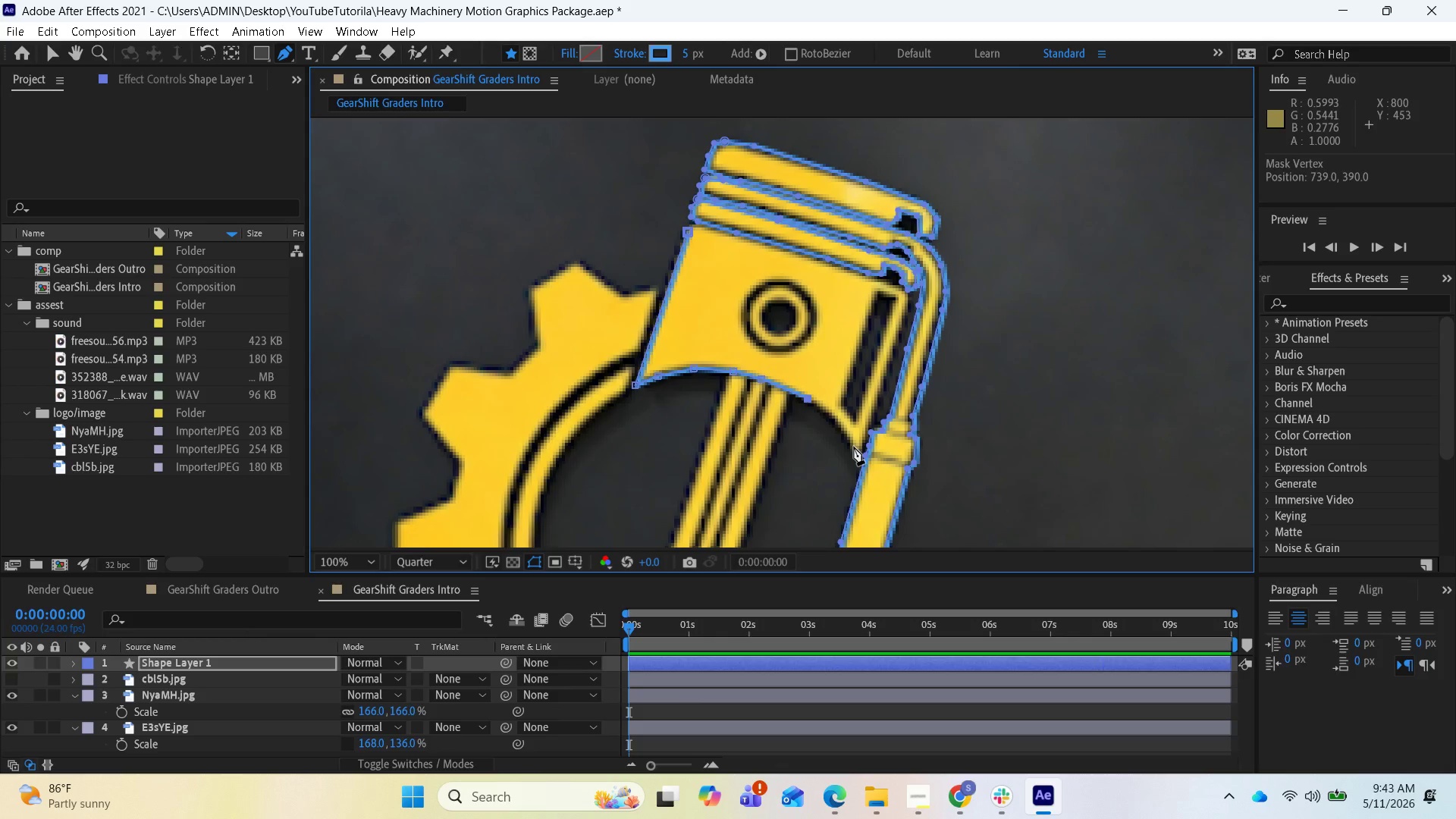 
left_click([855, 450])
 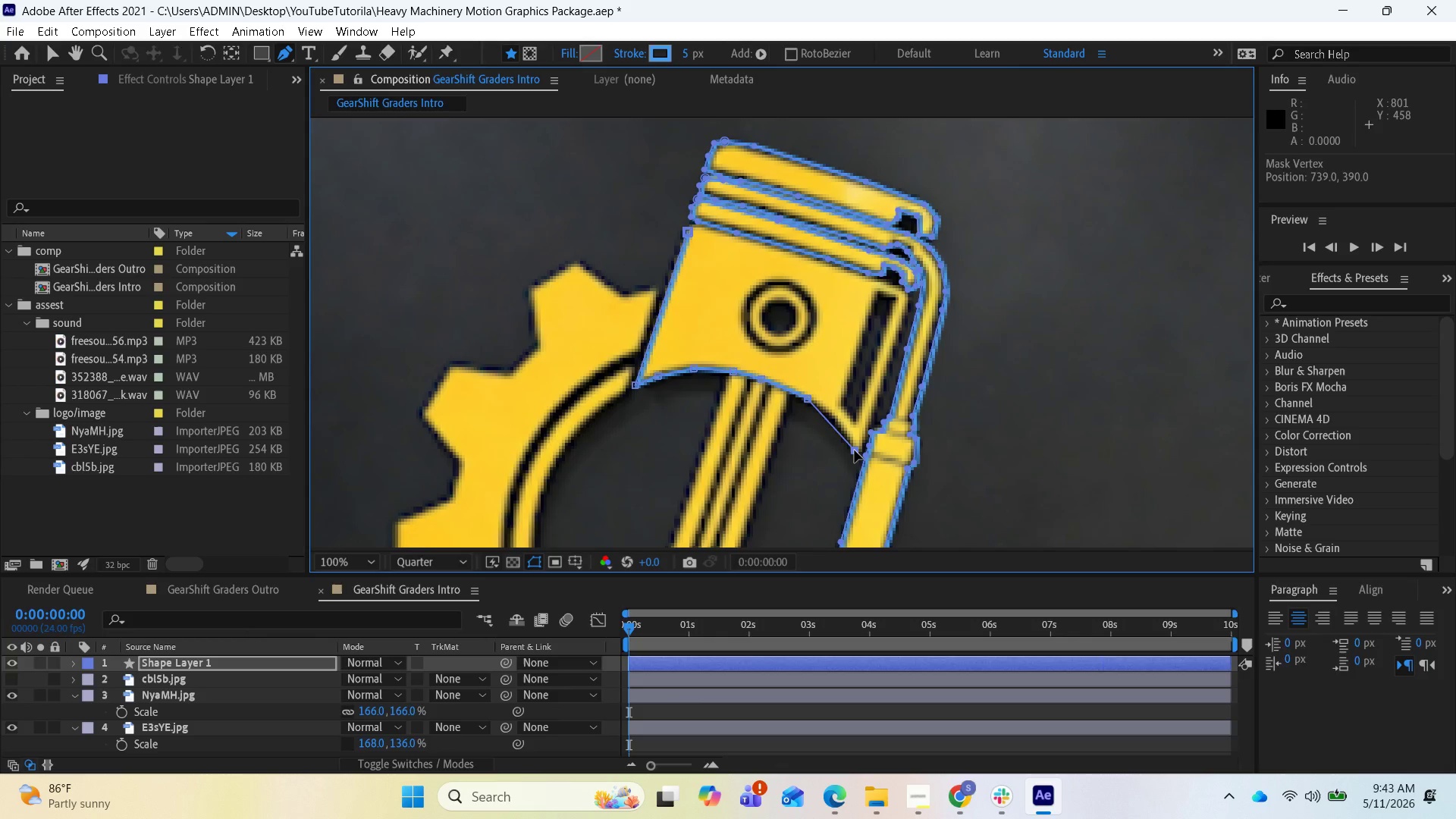 
left_click_drag(start_coordinate=[855, 450], to_coordinate=[836, 419])
 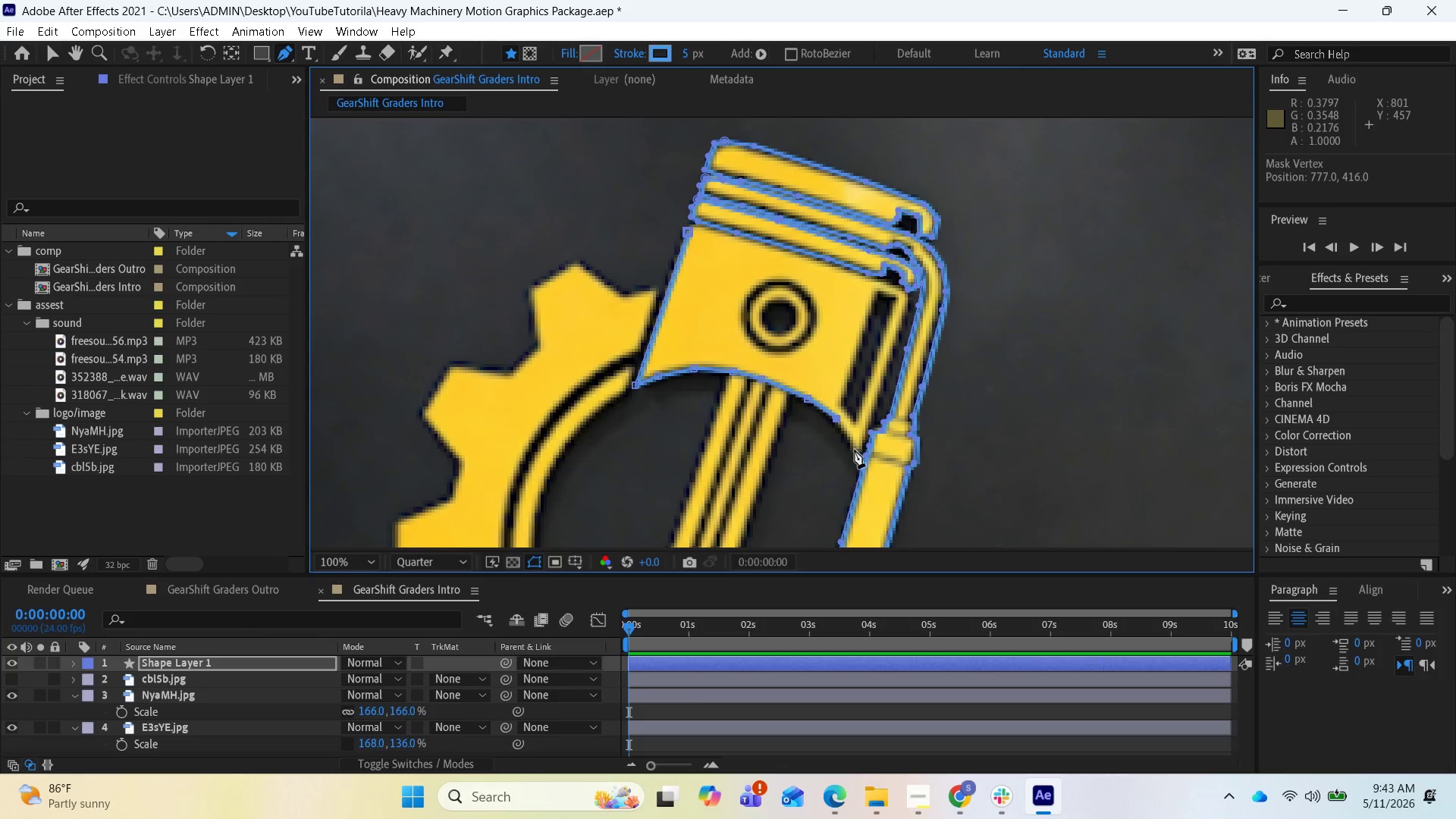 
left_click([855, 450])
 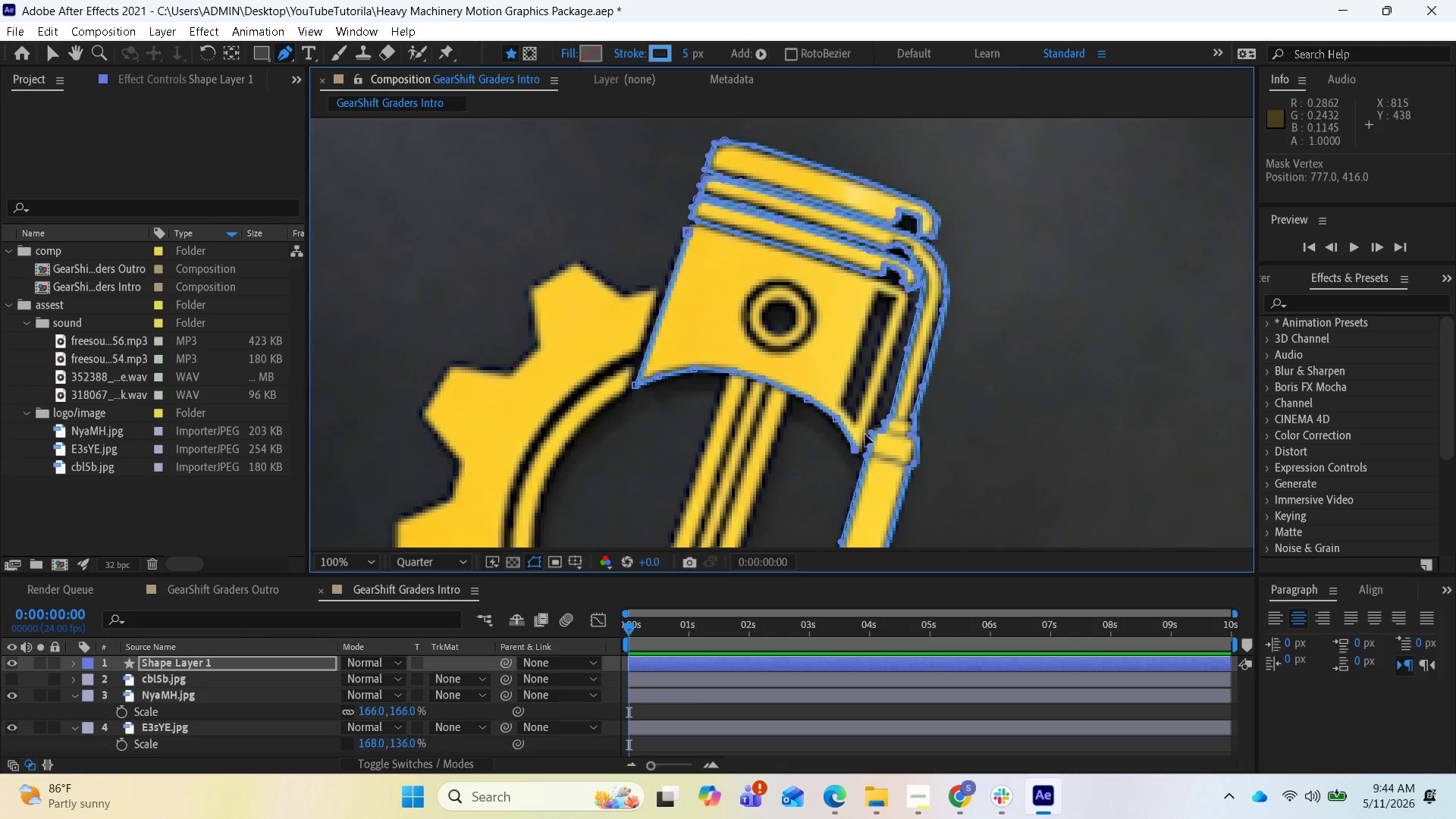 
scroll: coordinate [856, 445], scroll_direction: up, amount: 1.0
 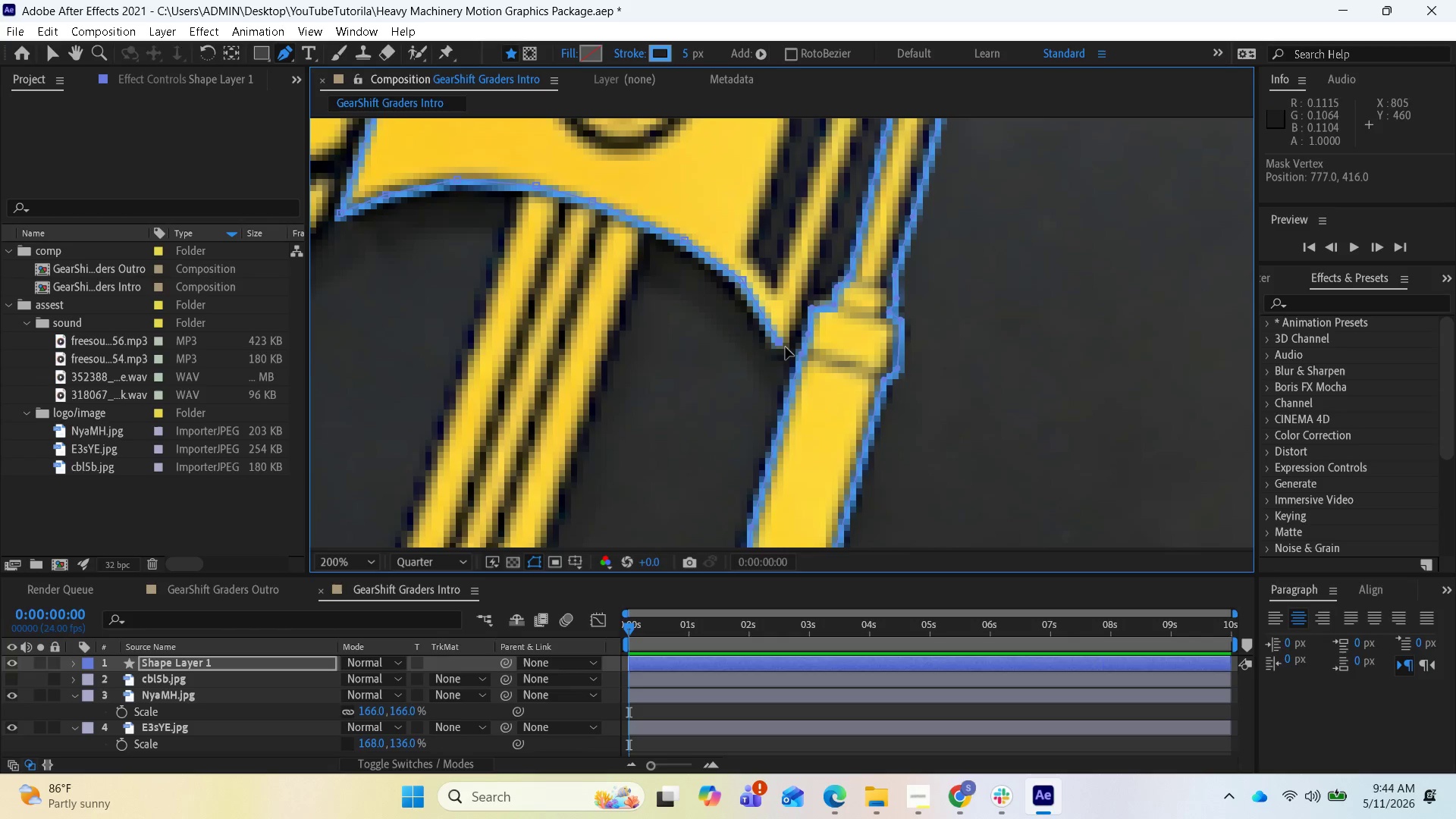 
left_click_drag(start_coordinate=[777, 341], to_coordinate=[772, 347])
 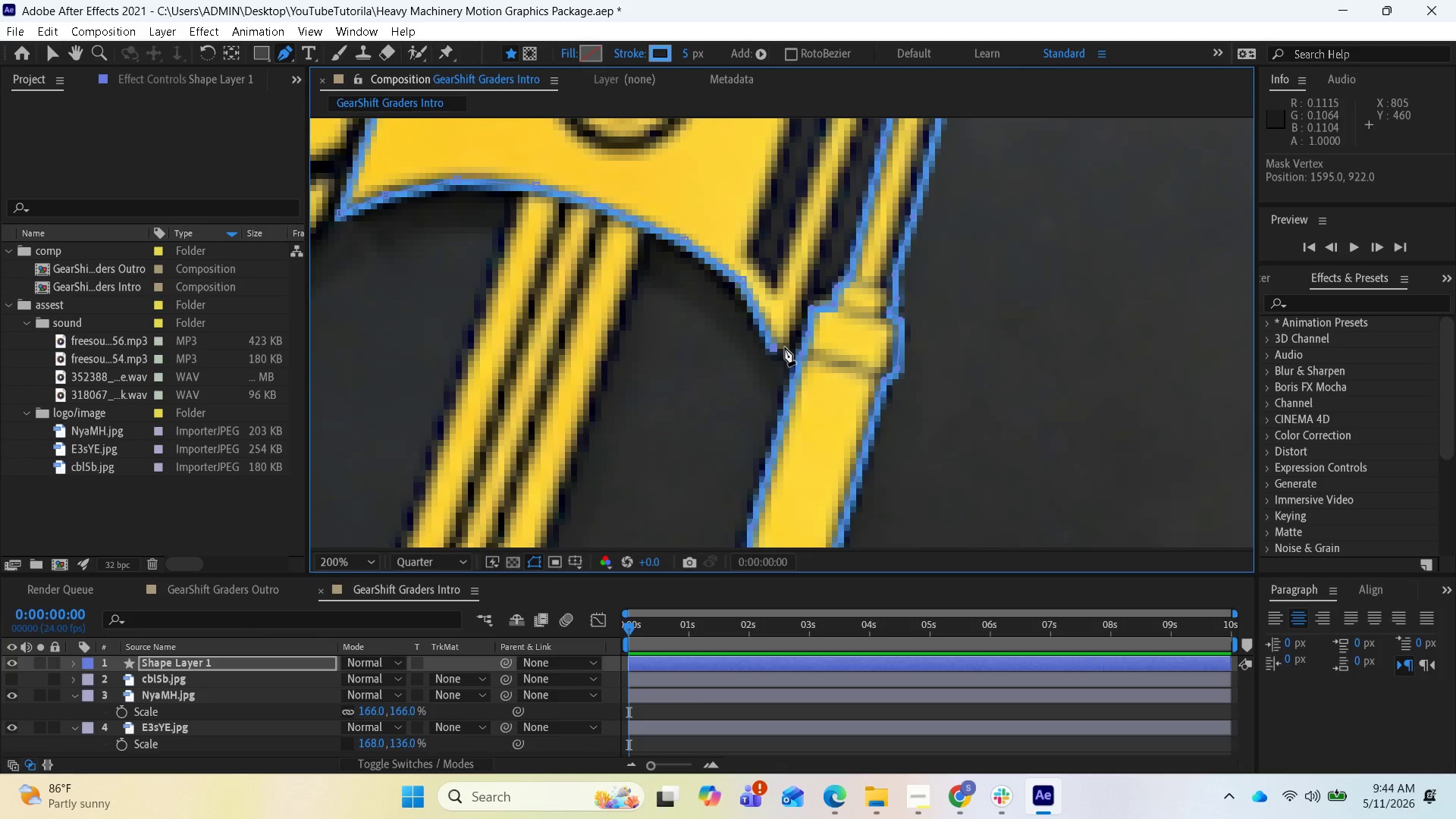 
left_click([786, 347])
 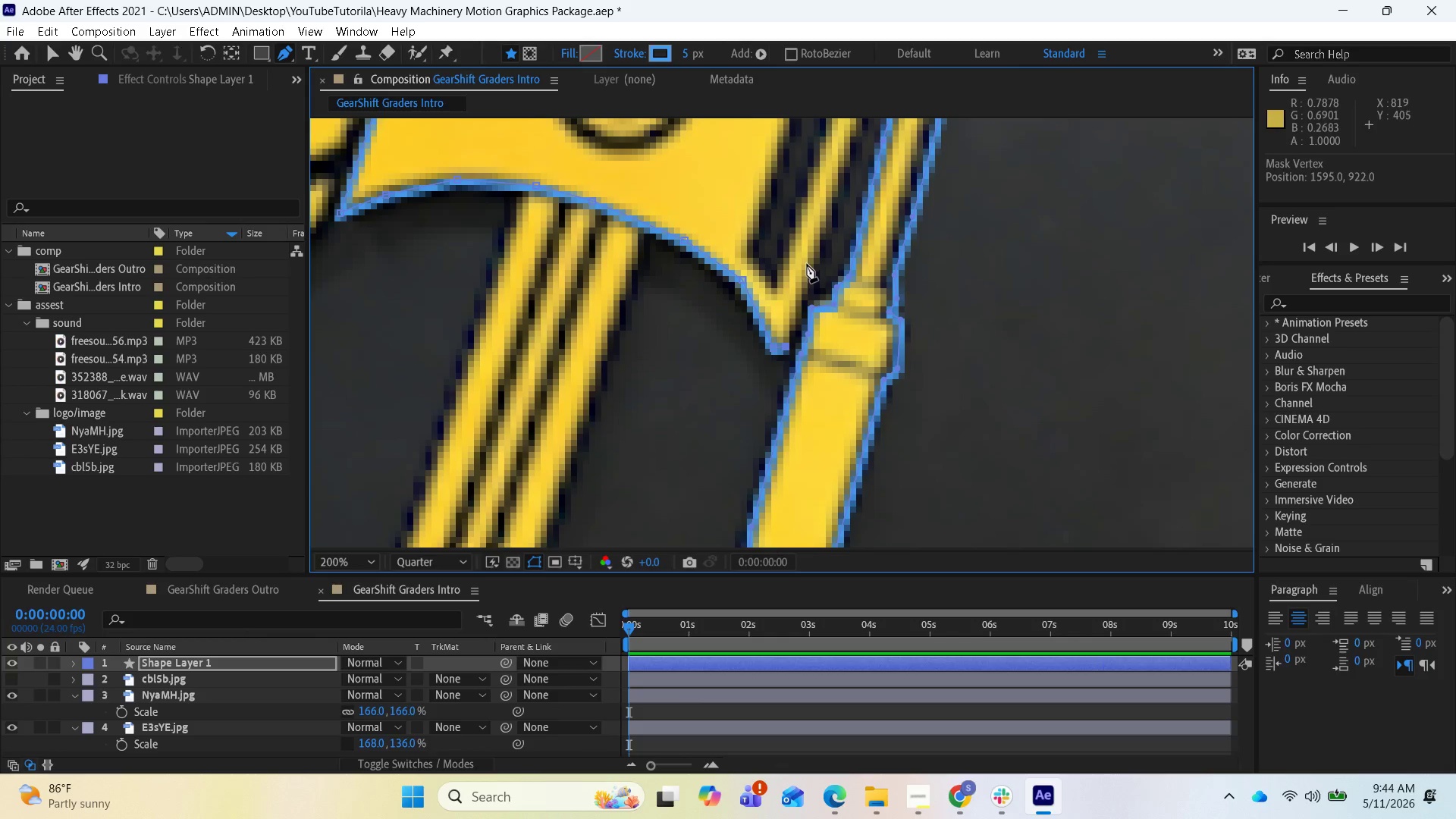 
left_click([807, 264])
 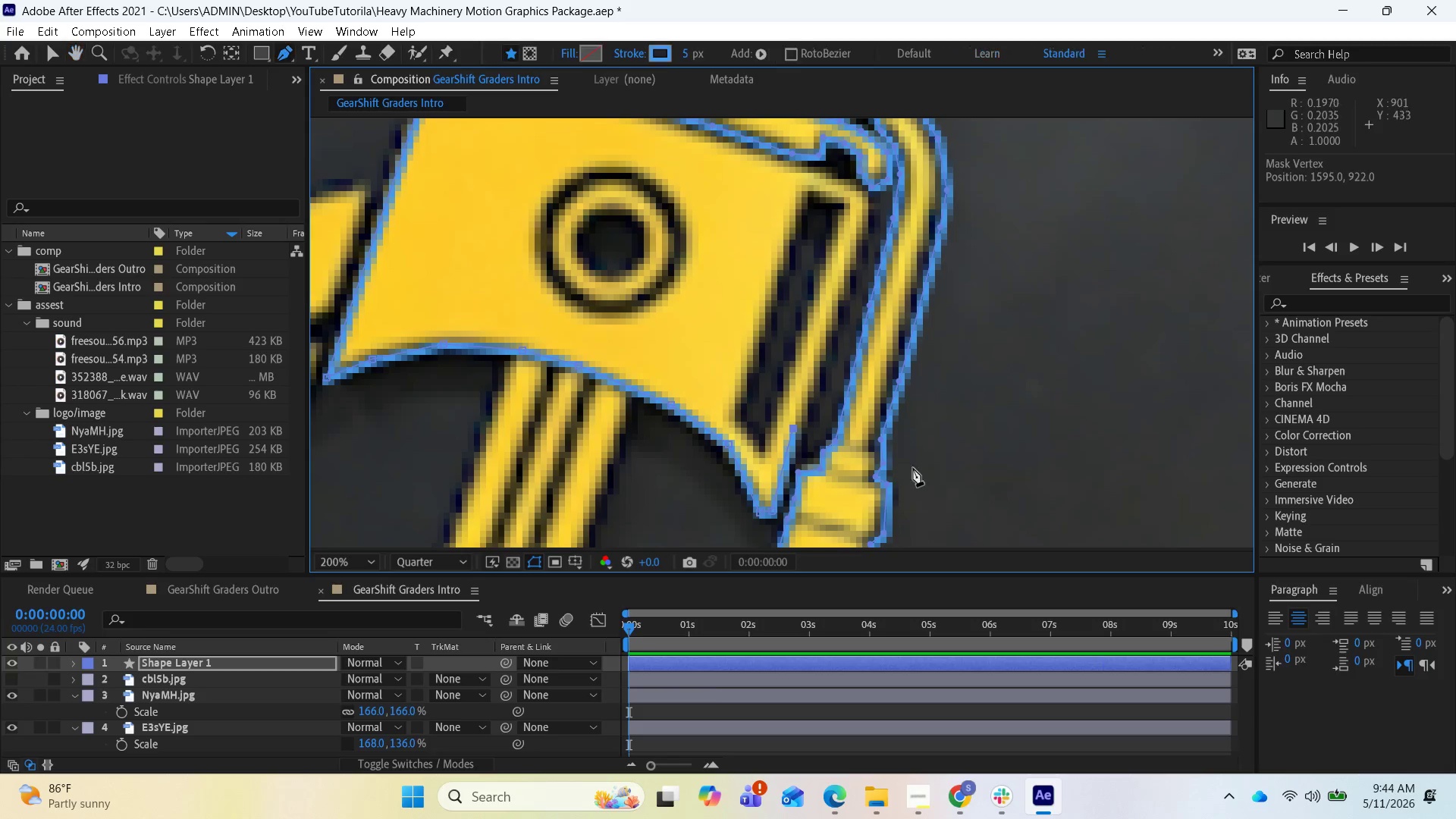 
wait(5.12)
 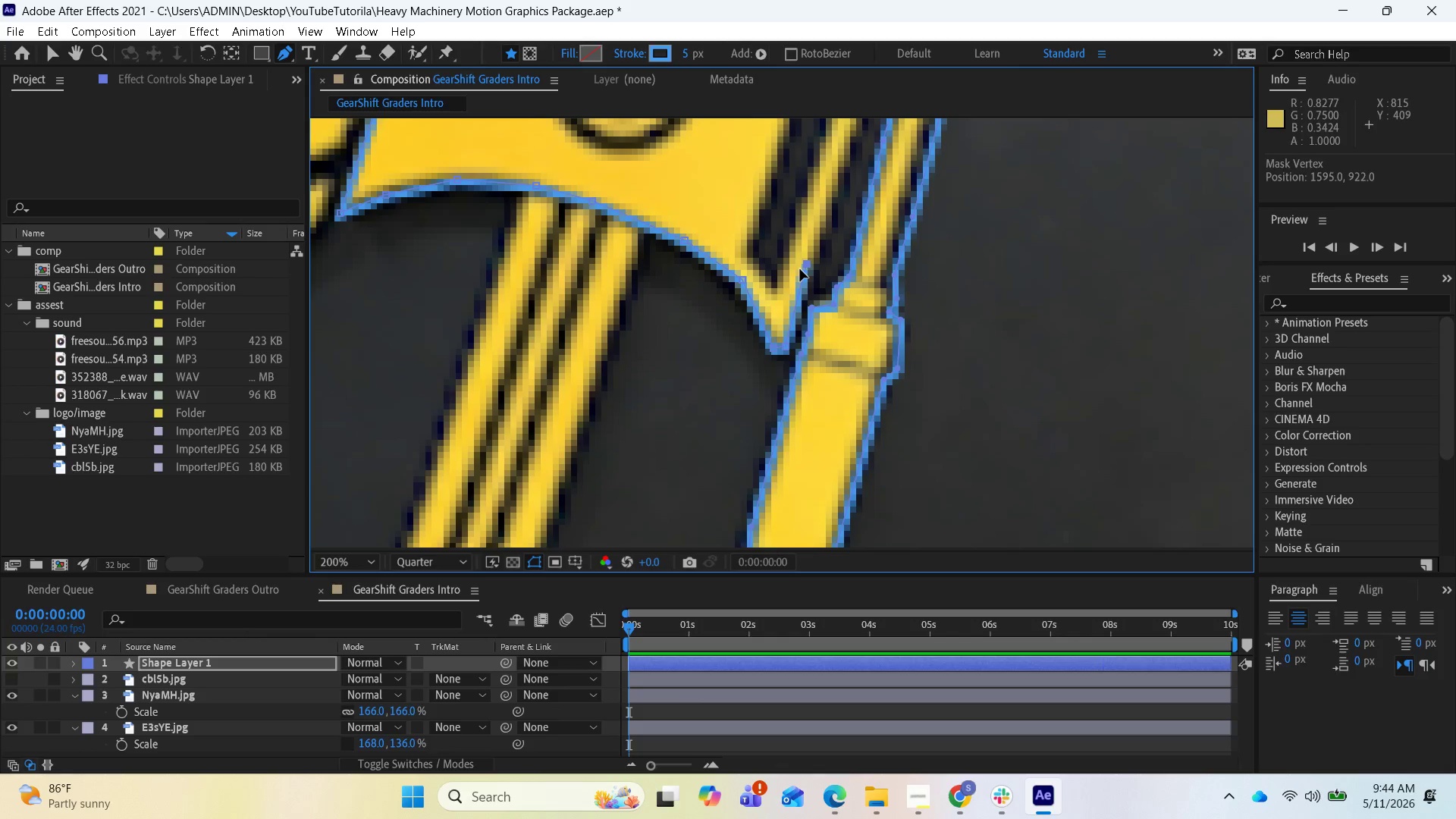 
left_click_drag(start_coordinate=[795, 428], to_coordinate=[799, 422])
 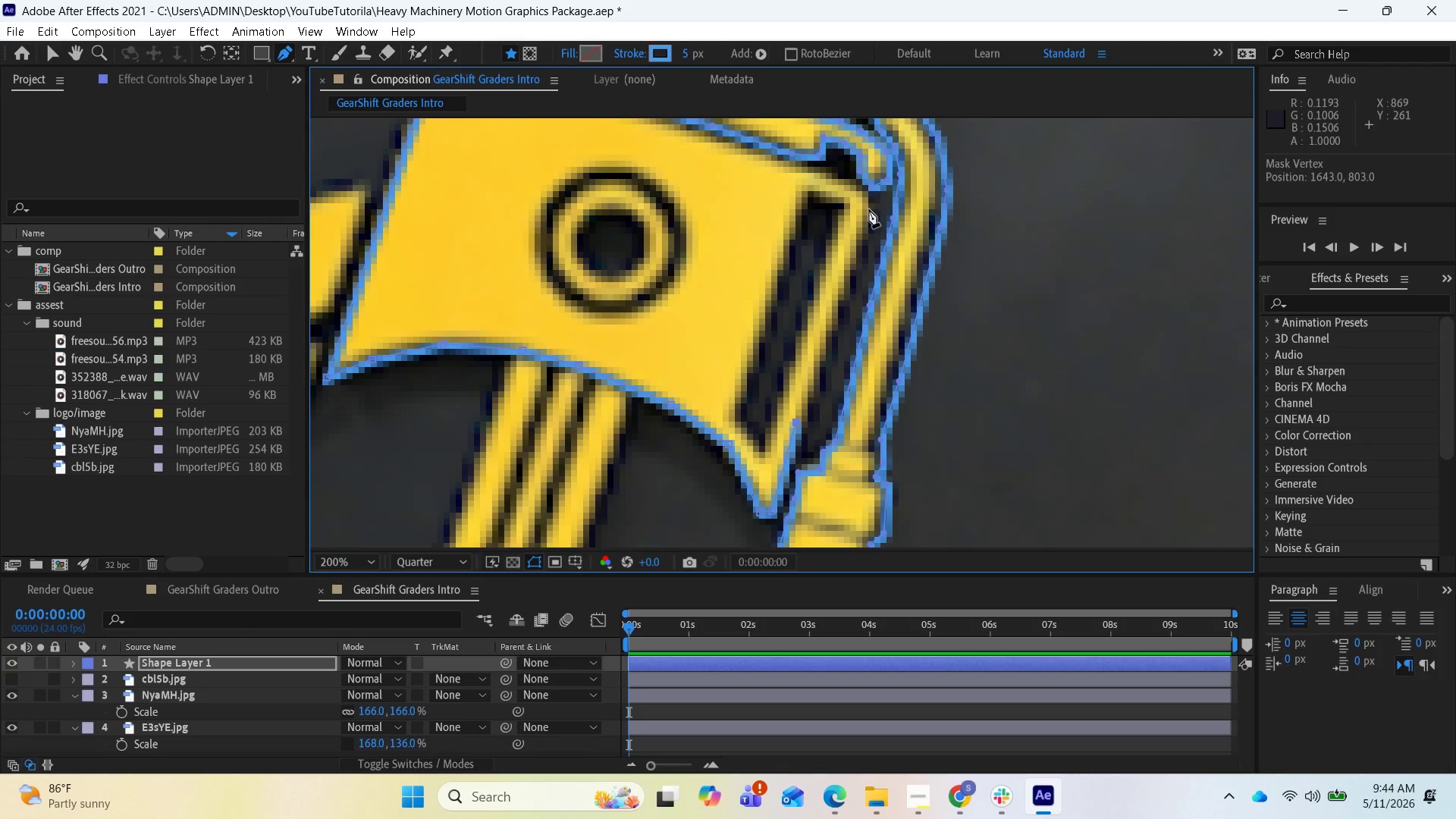 
wait(9.72)
 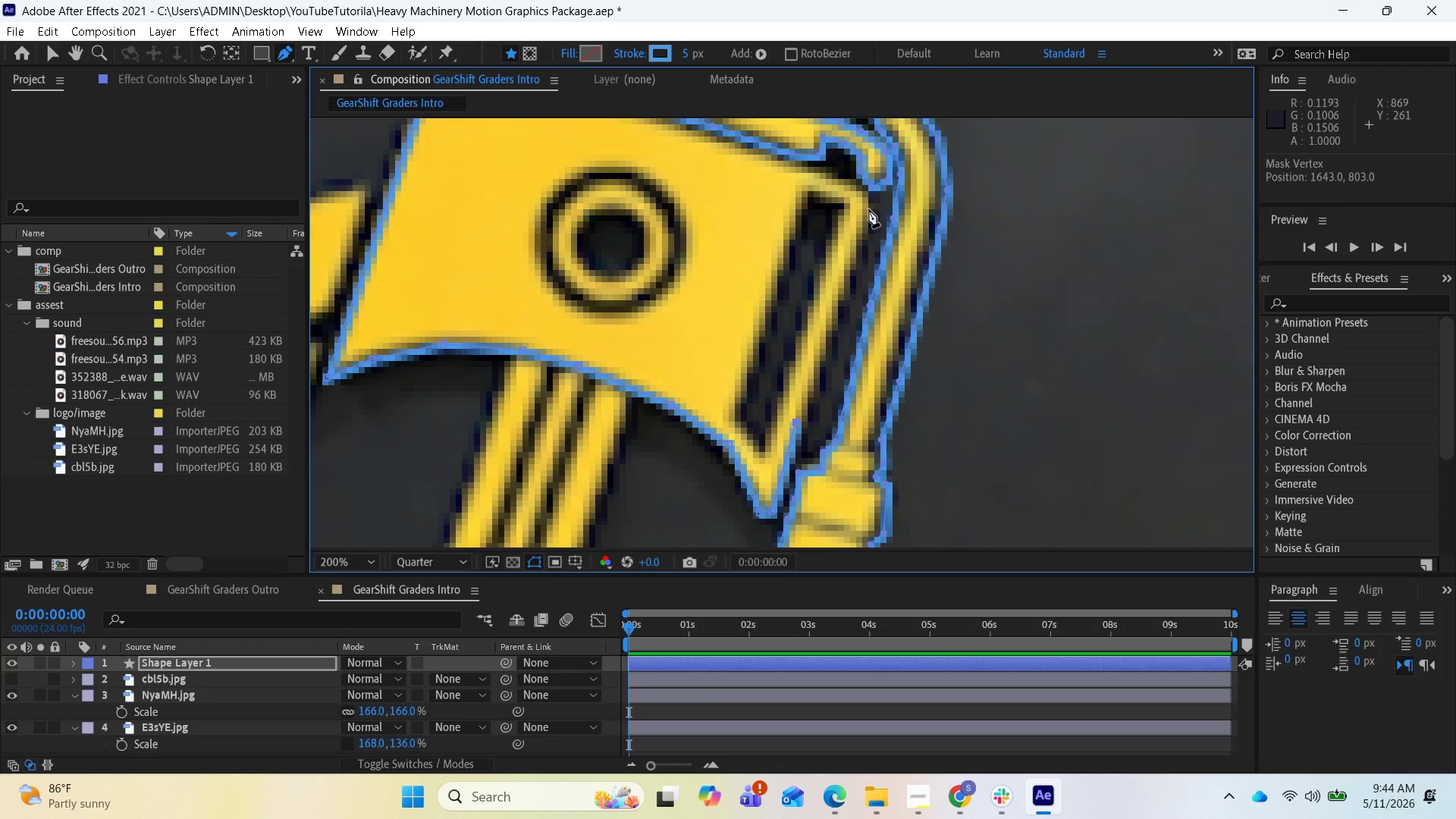 
left_click([871, 209])
 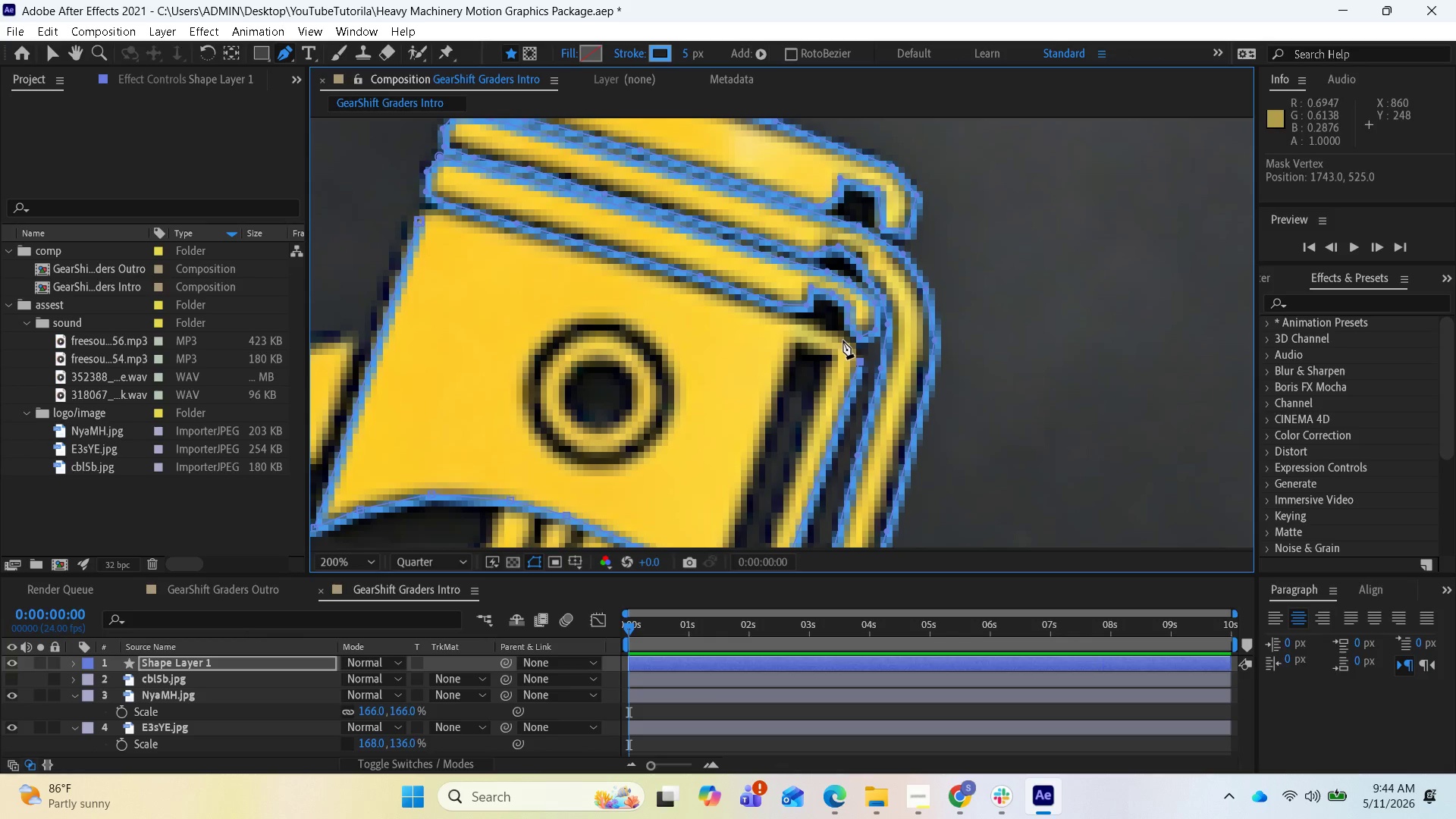 
wait(7.31)
 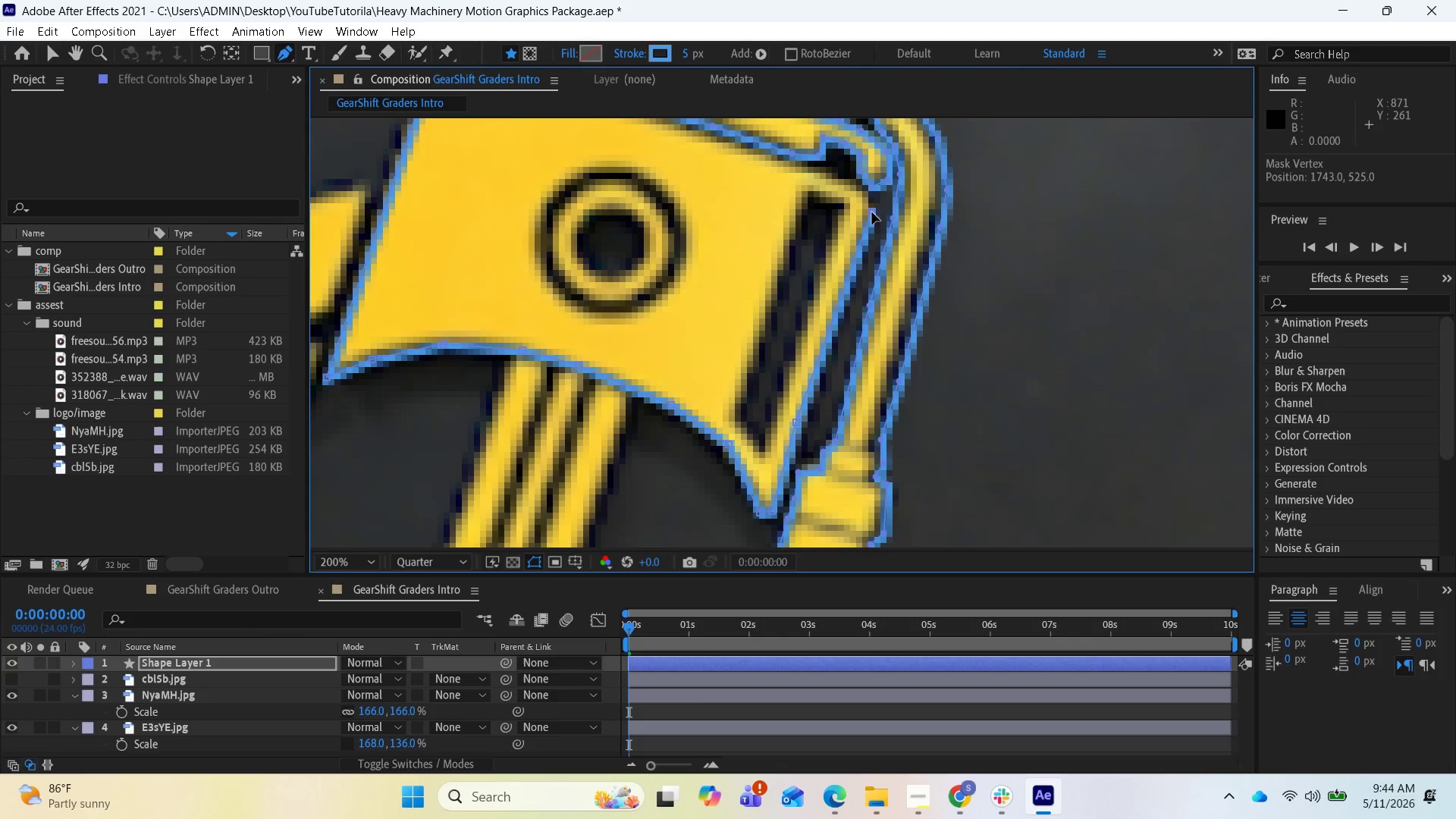 
left_click([840, 335])
 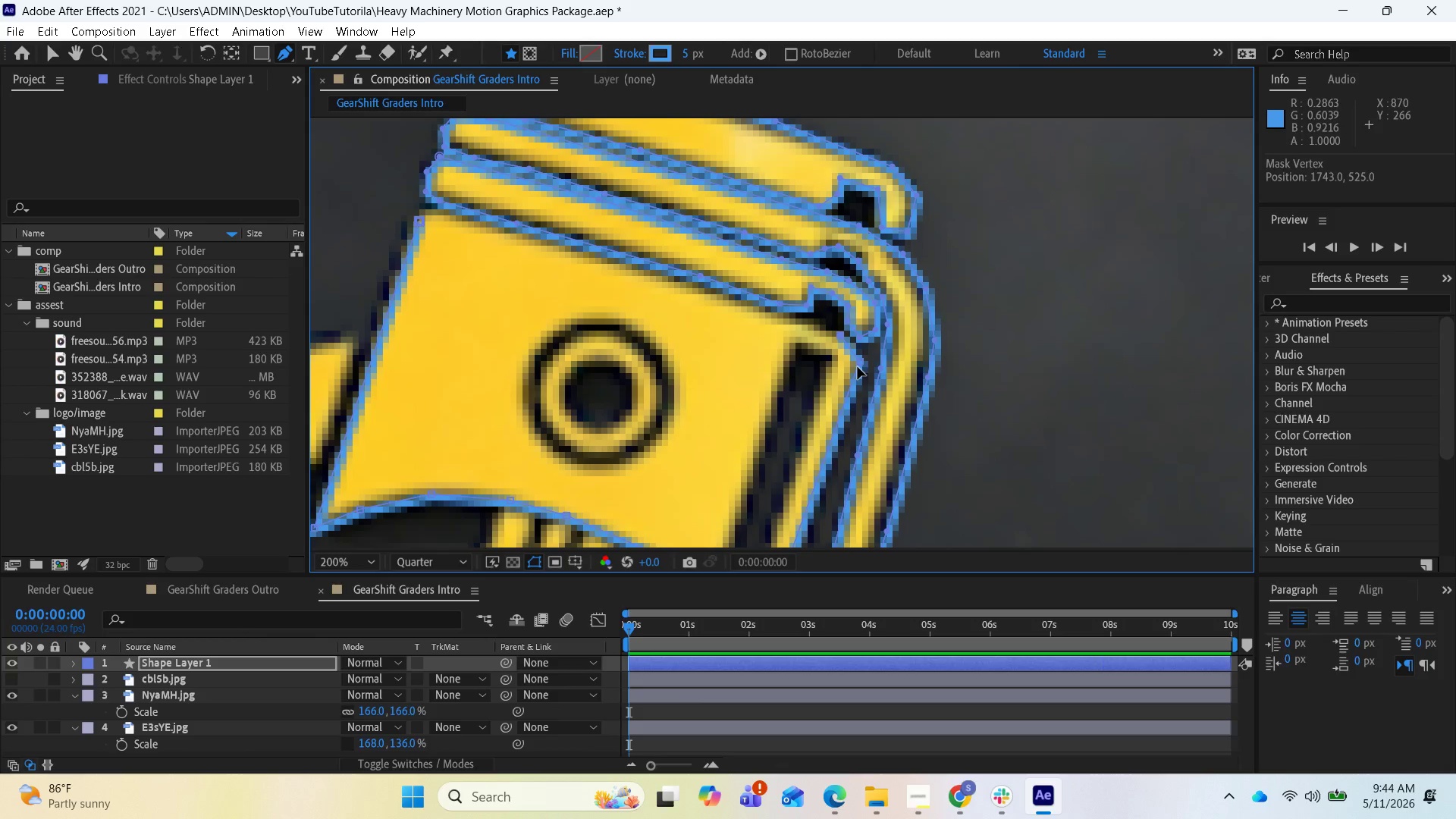 
wait(5.25)
 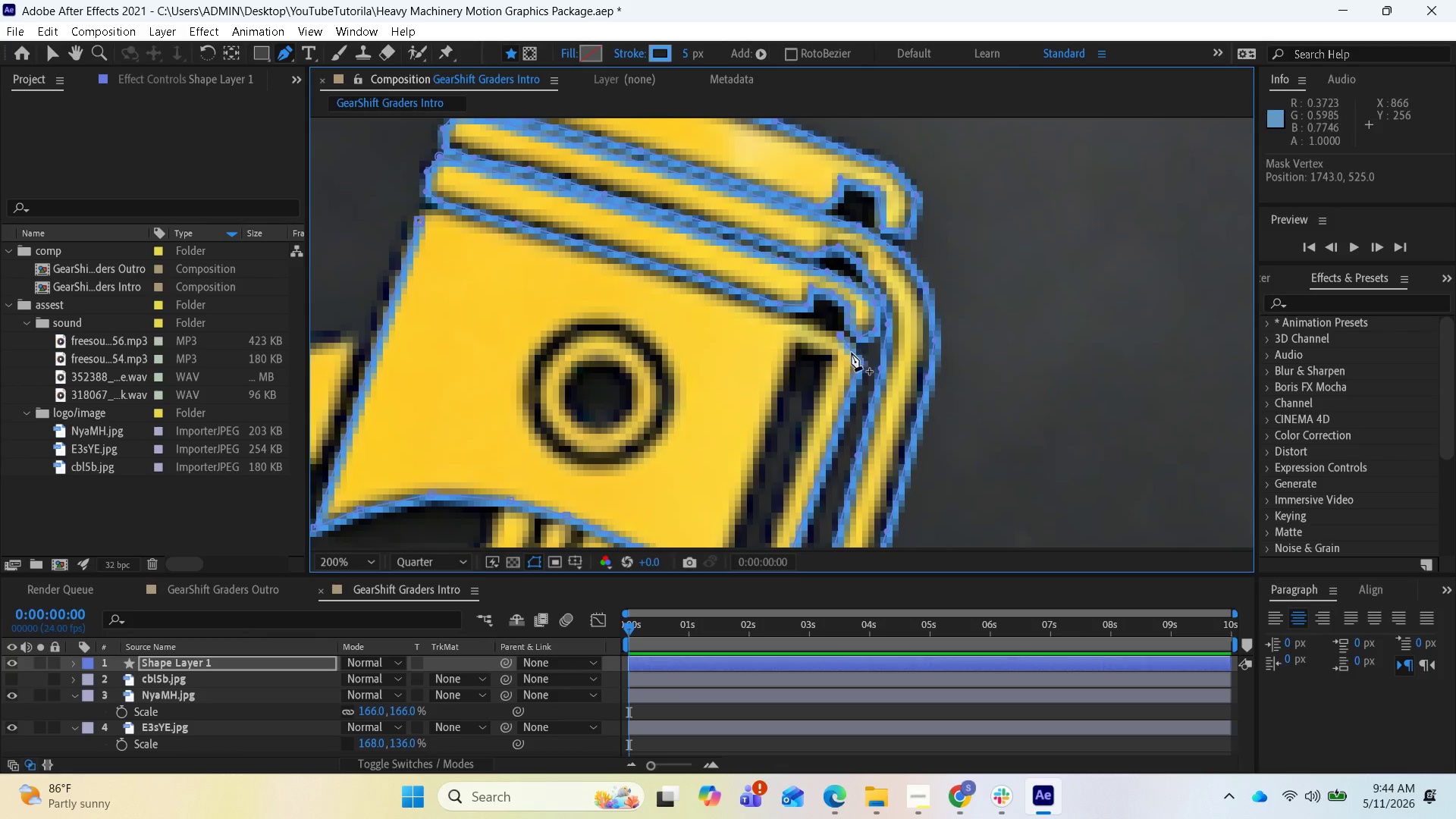 
key(Control+Z)
 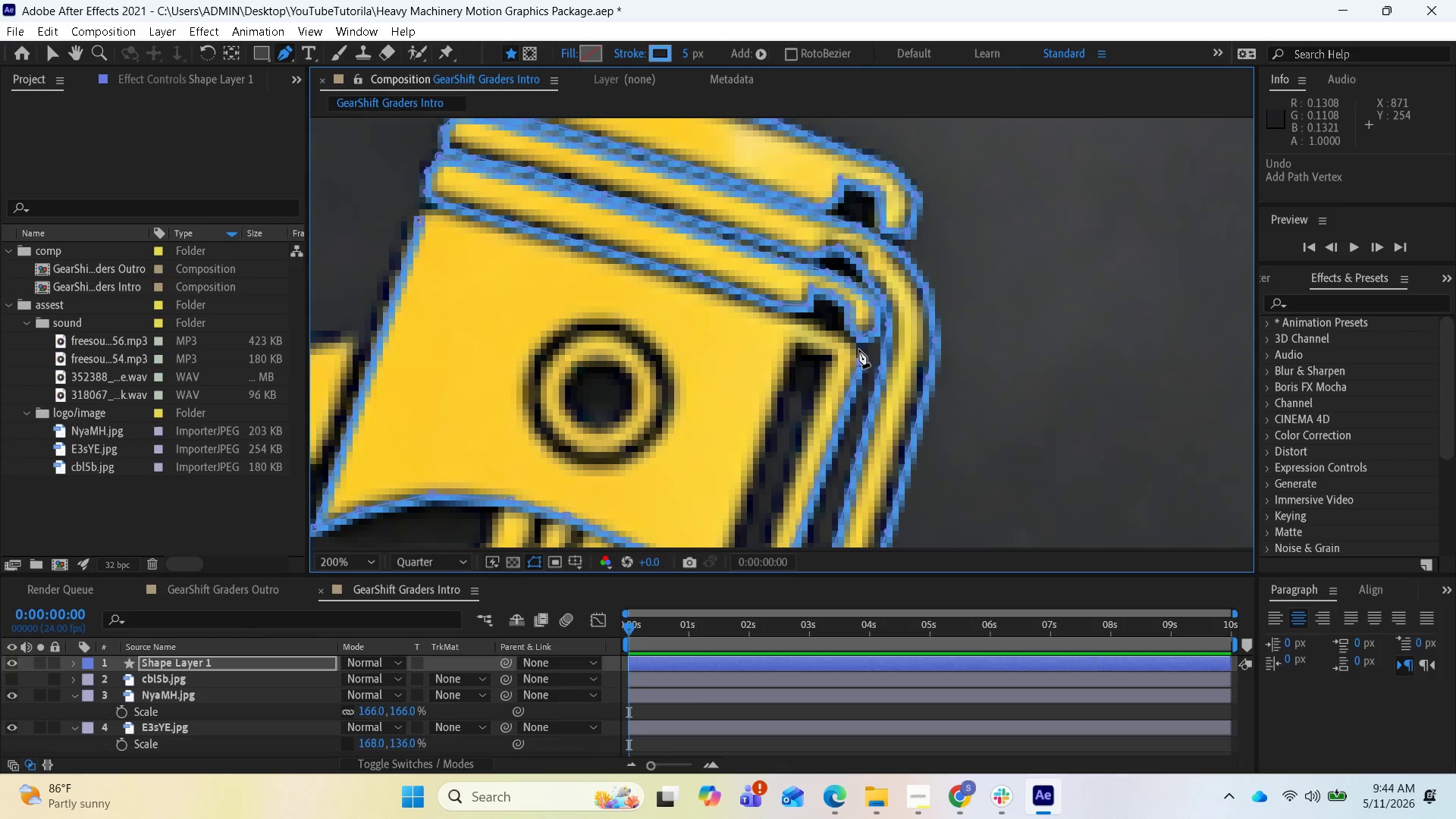 
left_click([859, 347])
 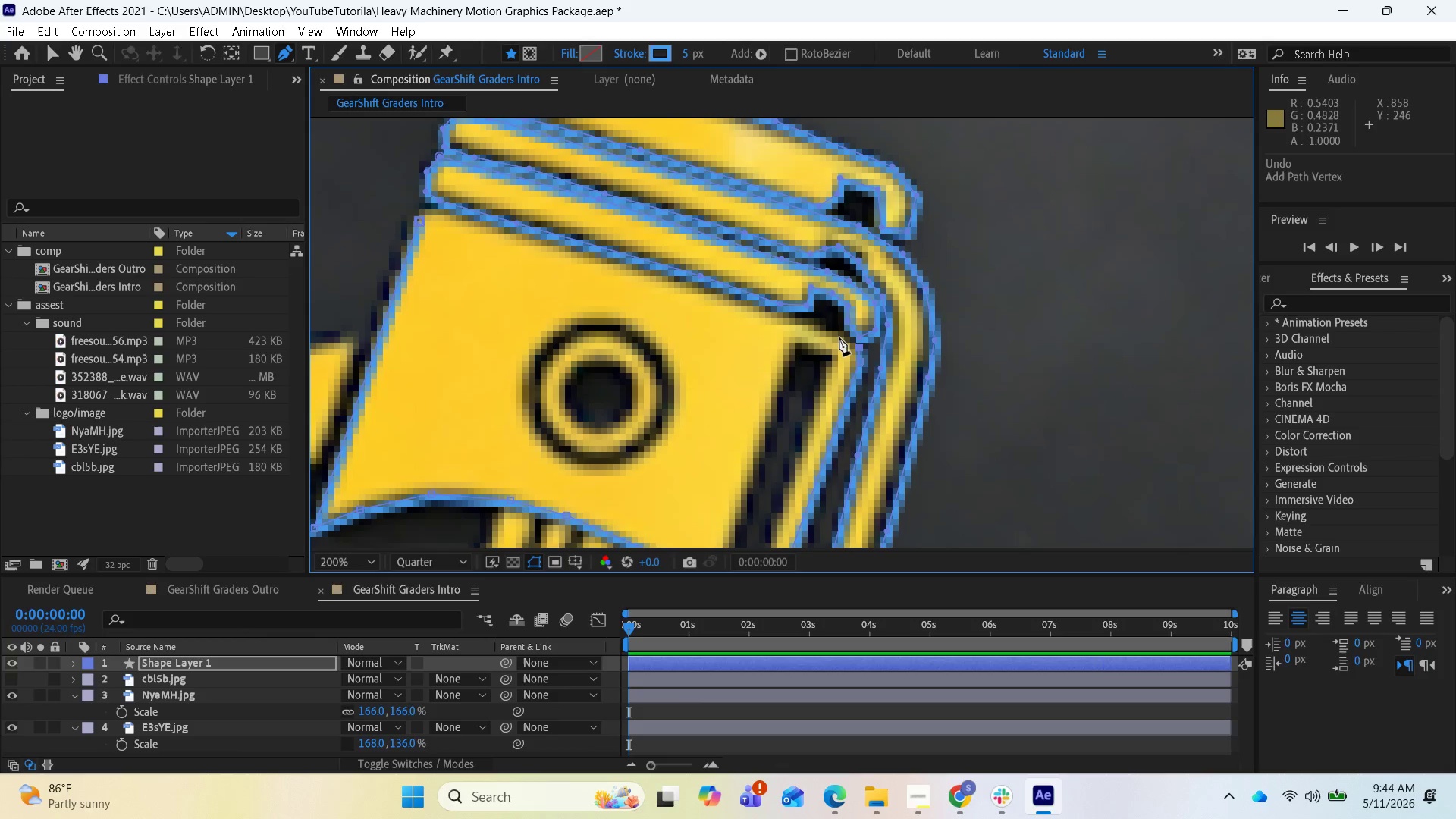 
left_click([839, 337])
 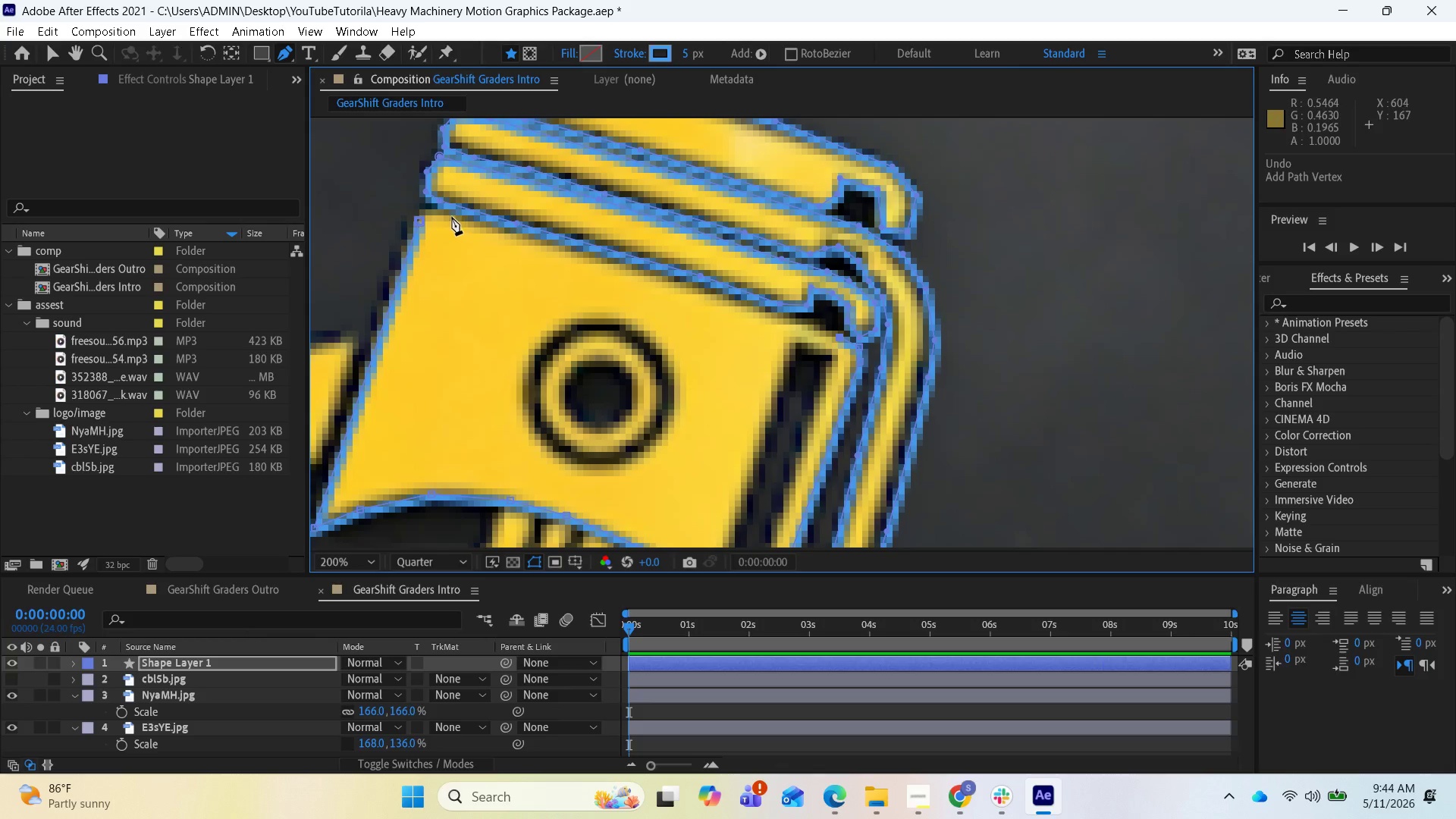 
left_click([441, 212])
 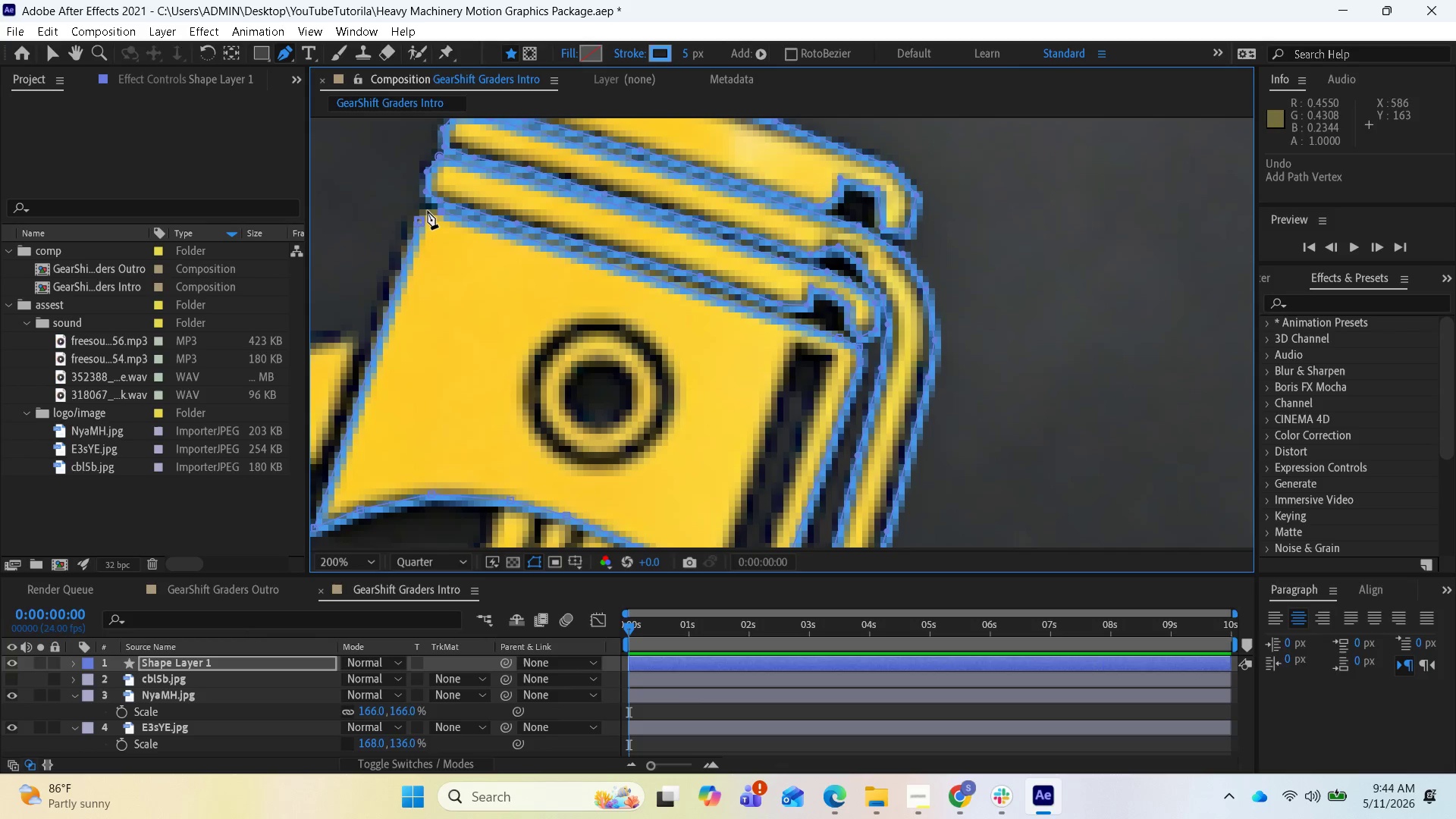 
left_click([428, 211])
 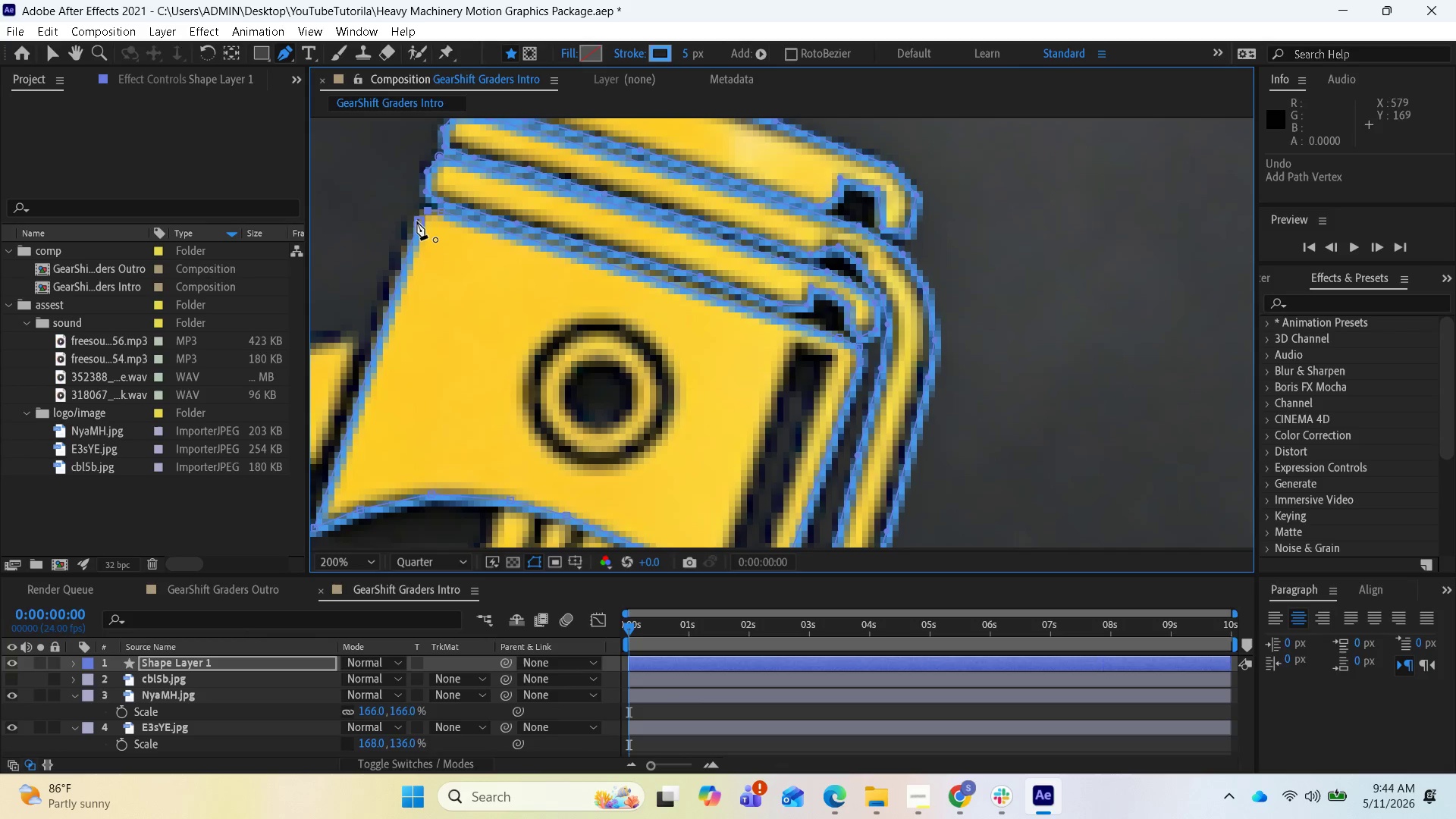 
left_click([418, 221])
 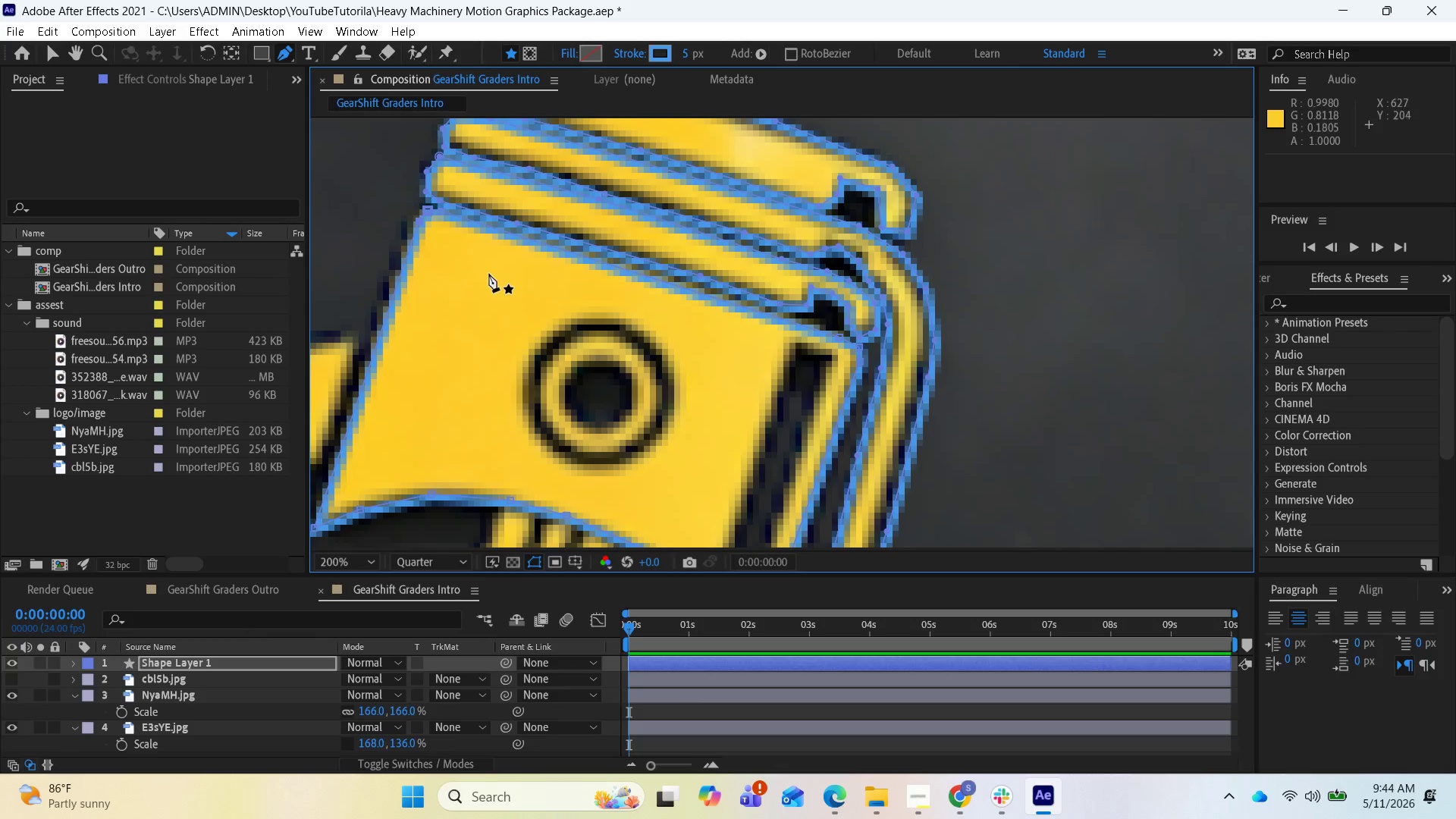 
scroll: coordinate [488, 284], scroll_direction: down, amount: 2.0
 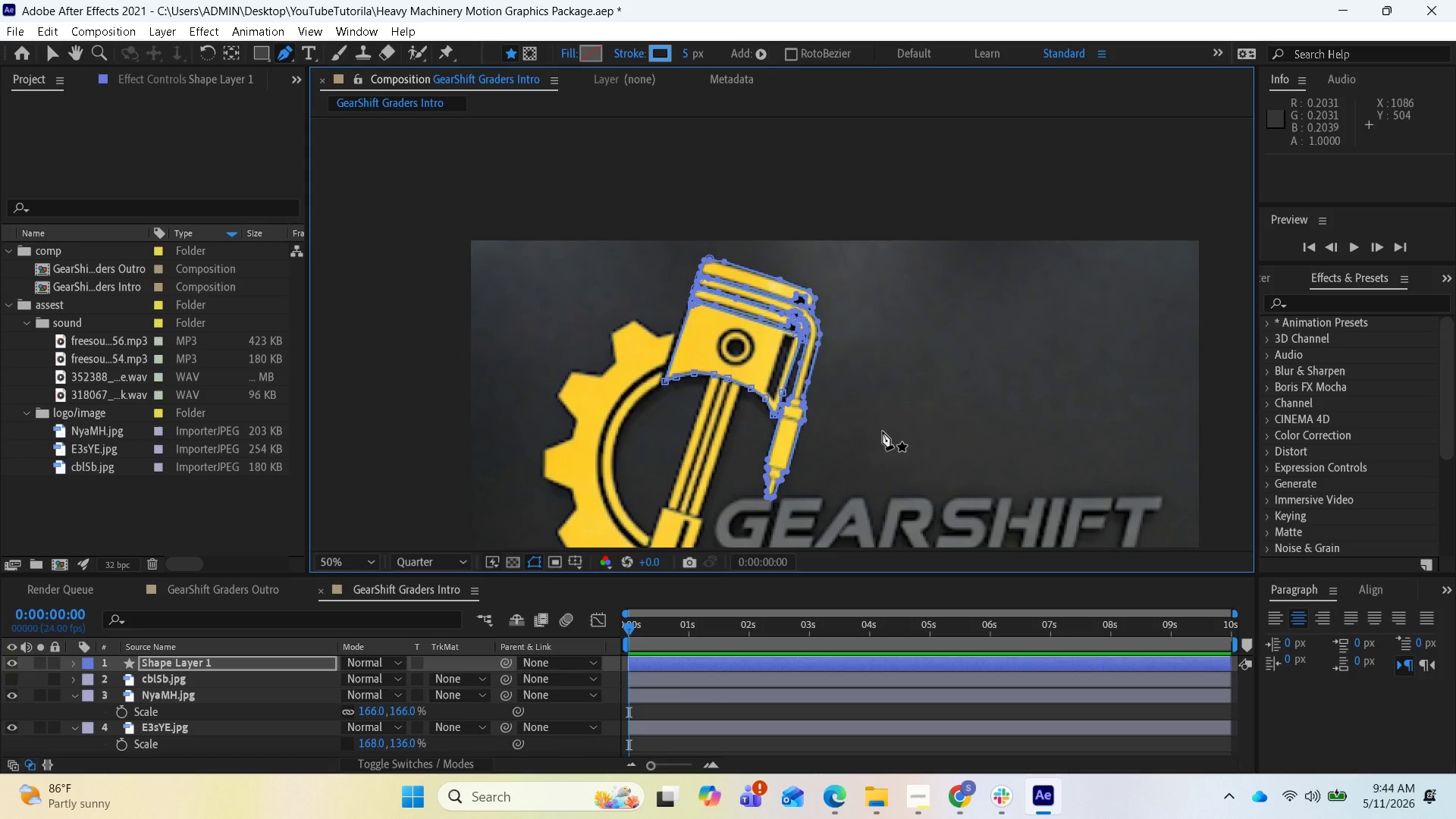 
scroll: coordinate [883, 431], scroll_direction: up, amount: 1.0
 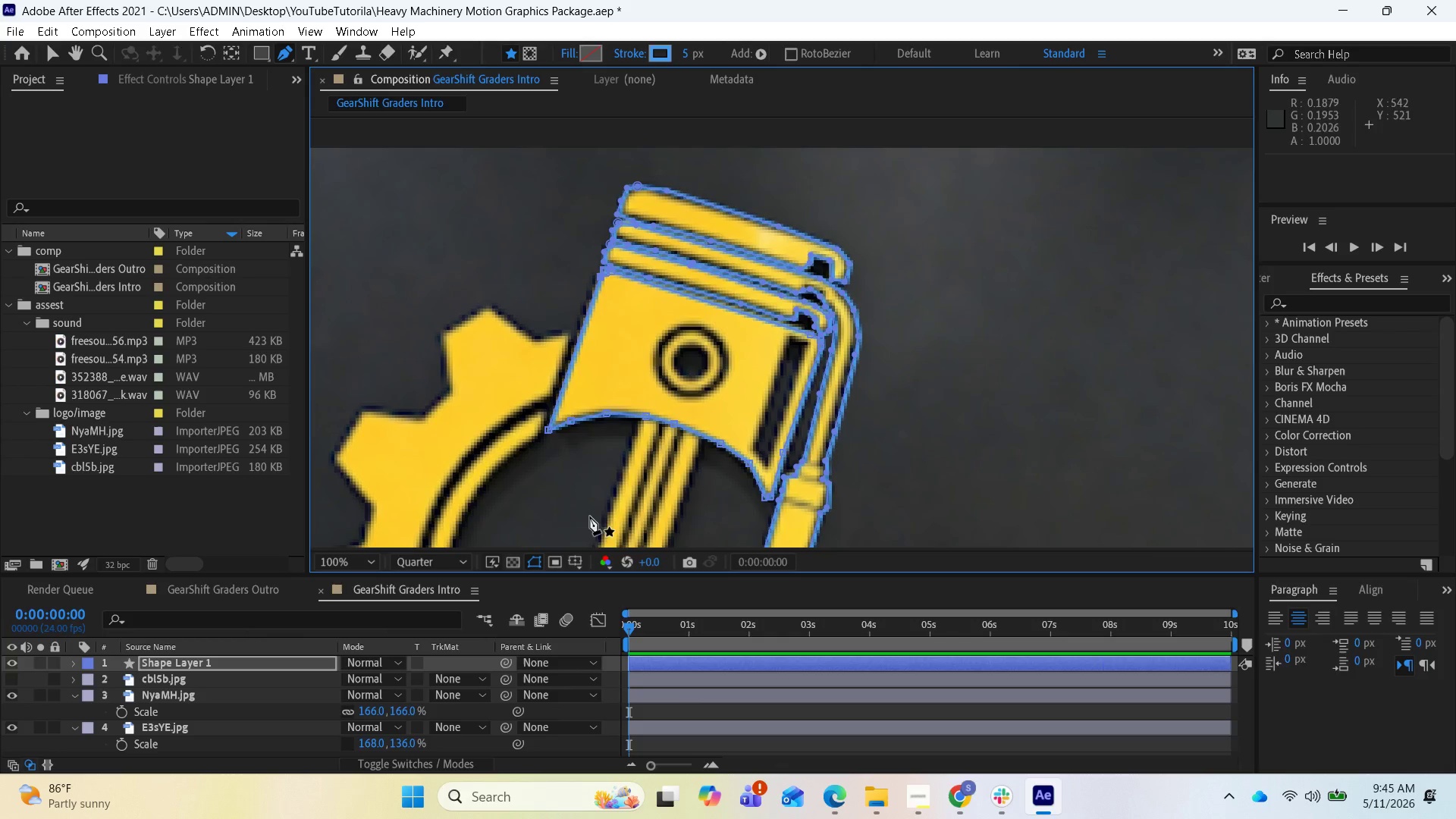 
wait(46.85)
 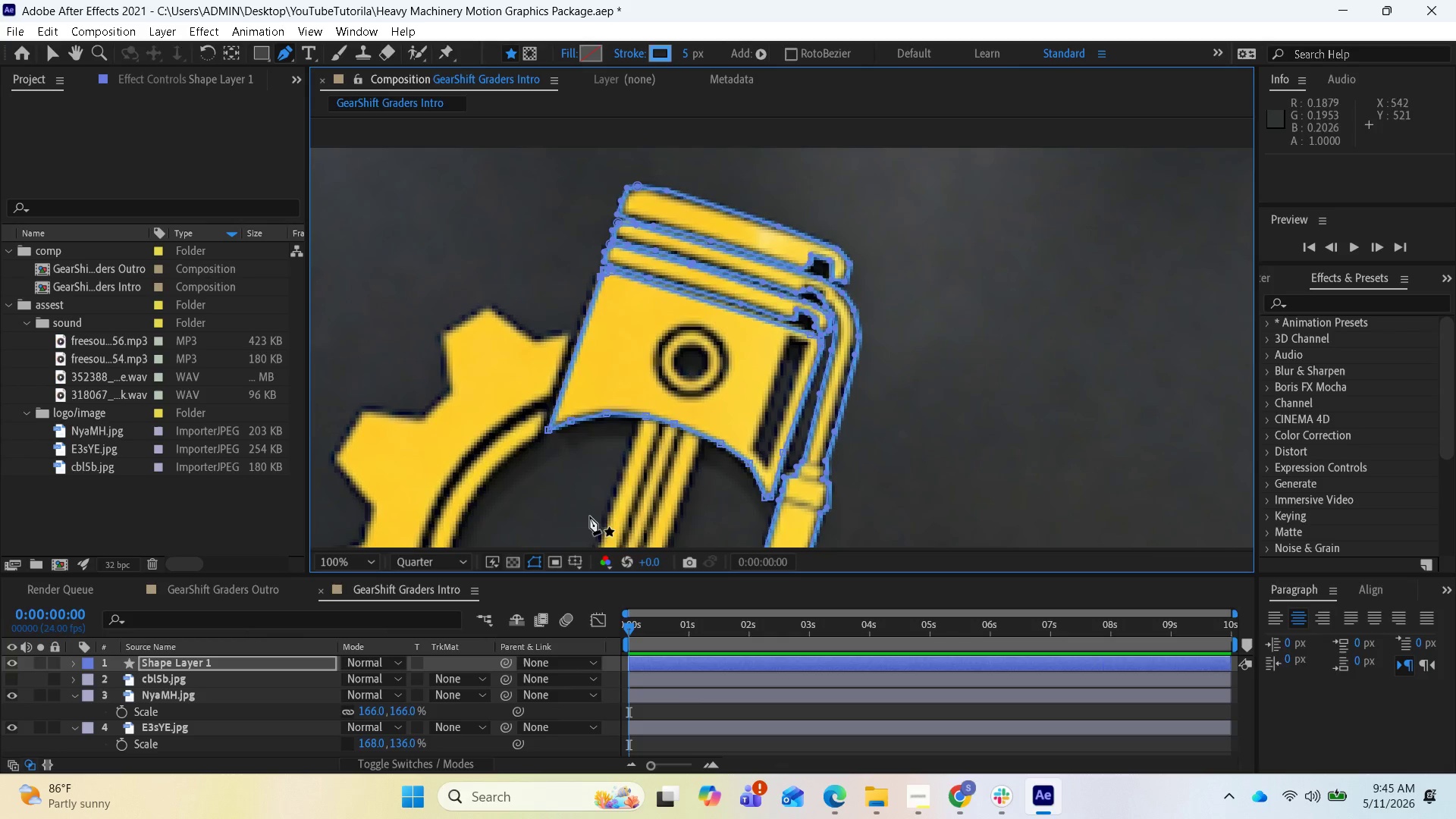 
left_click([229, 664])
 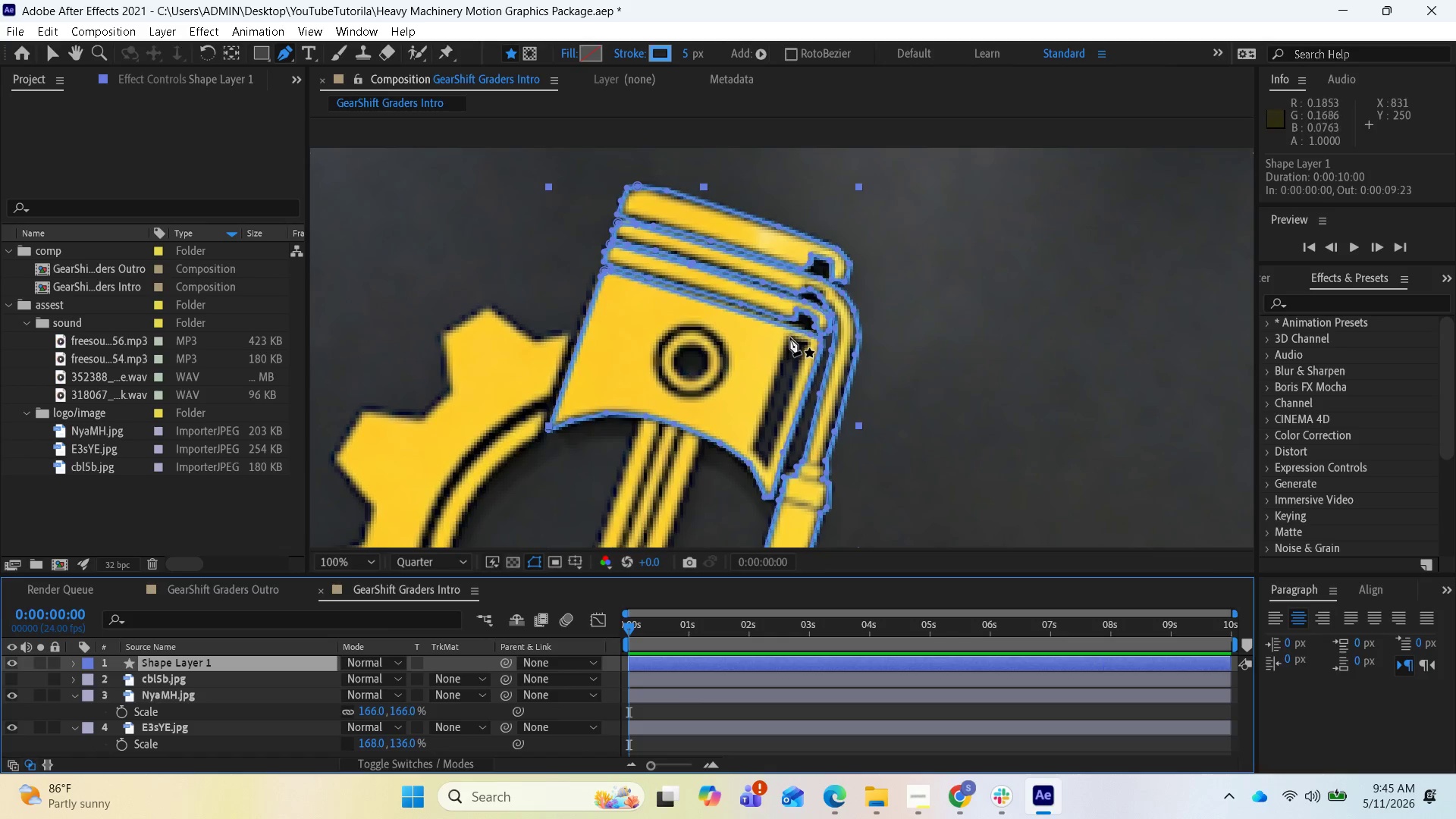 
scroll: coordinate [793, 342], scroll_direction: up, amount: 1.0
 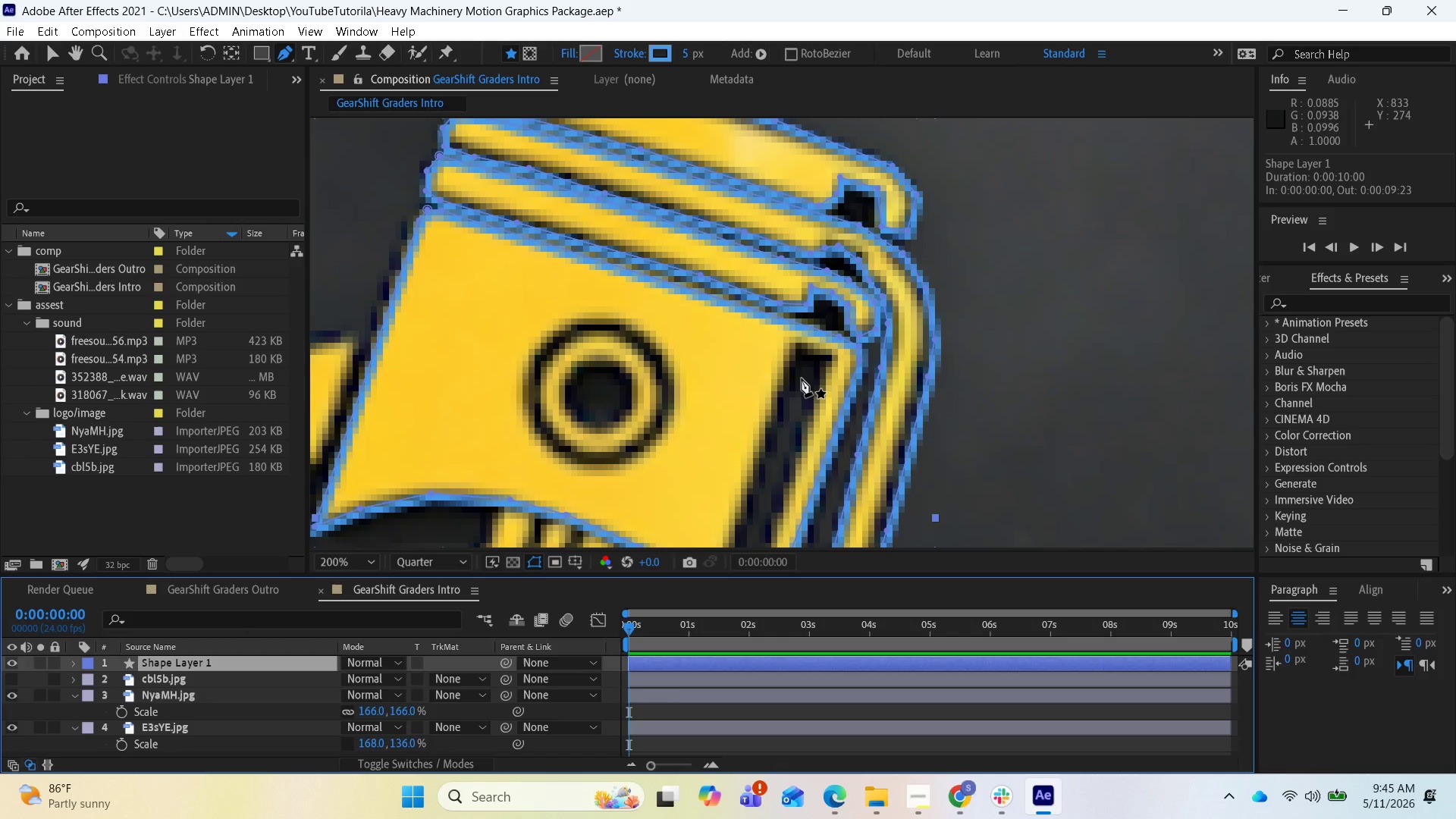 
wait(9.3)
 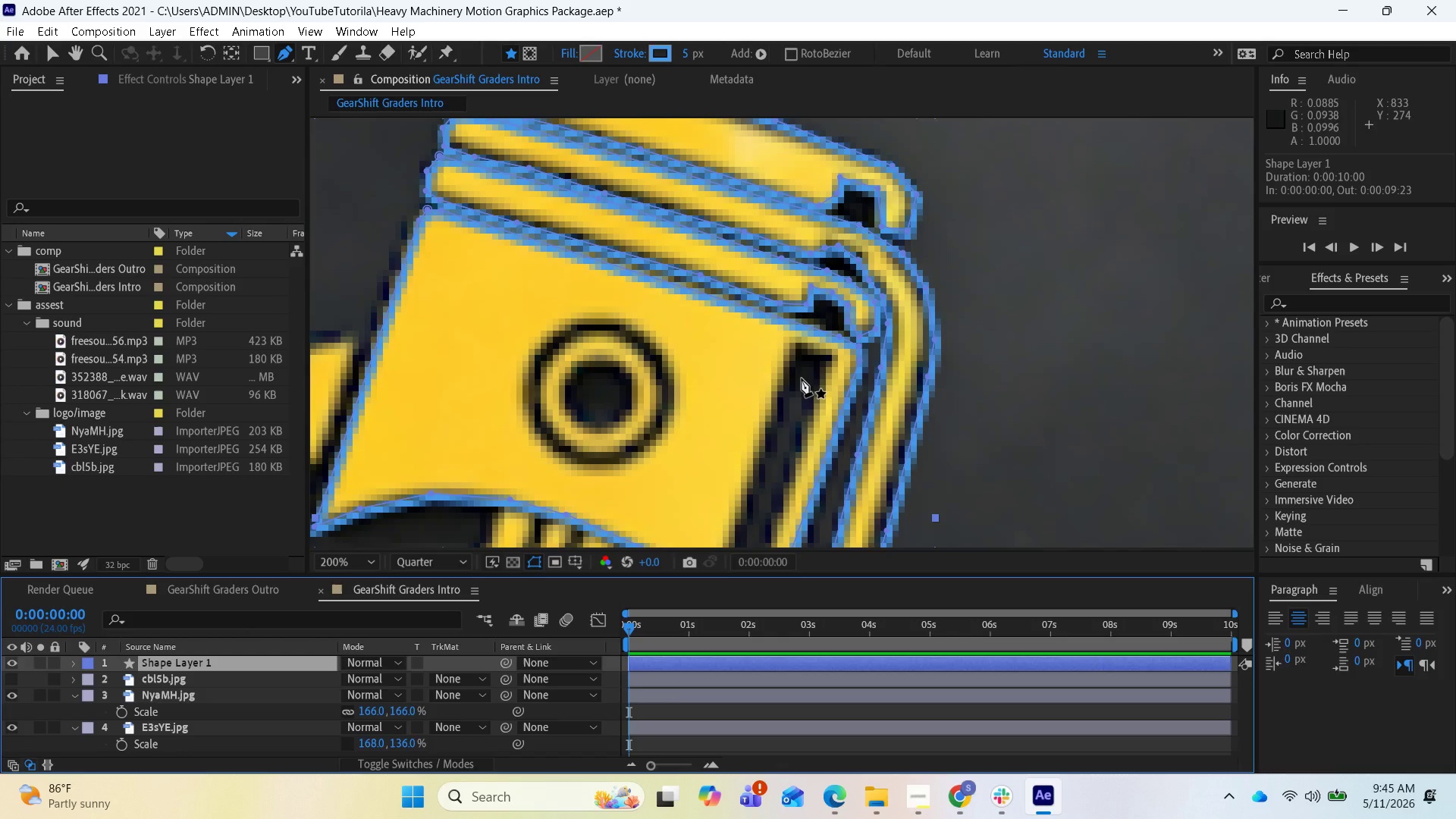 
left_click([798, 344])
 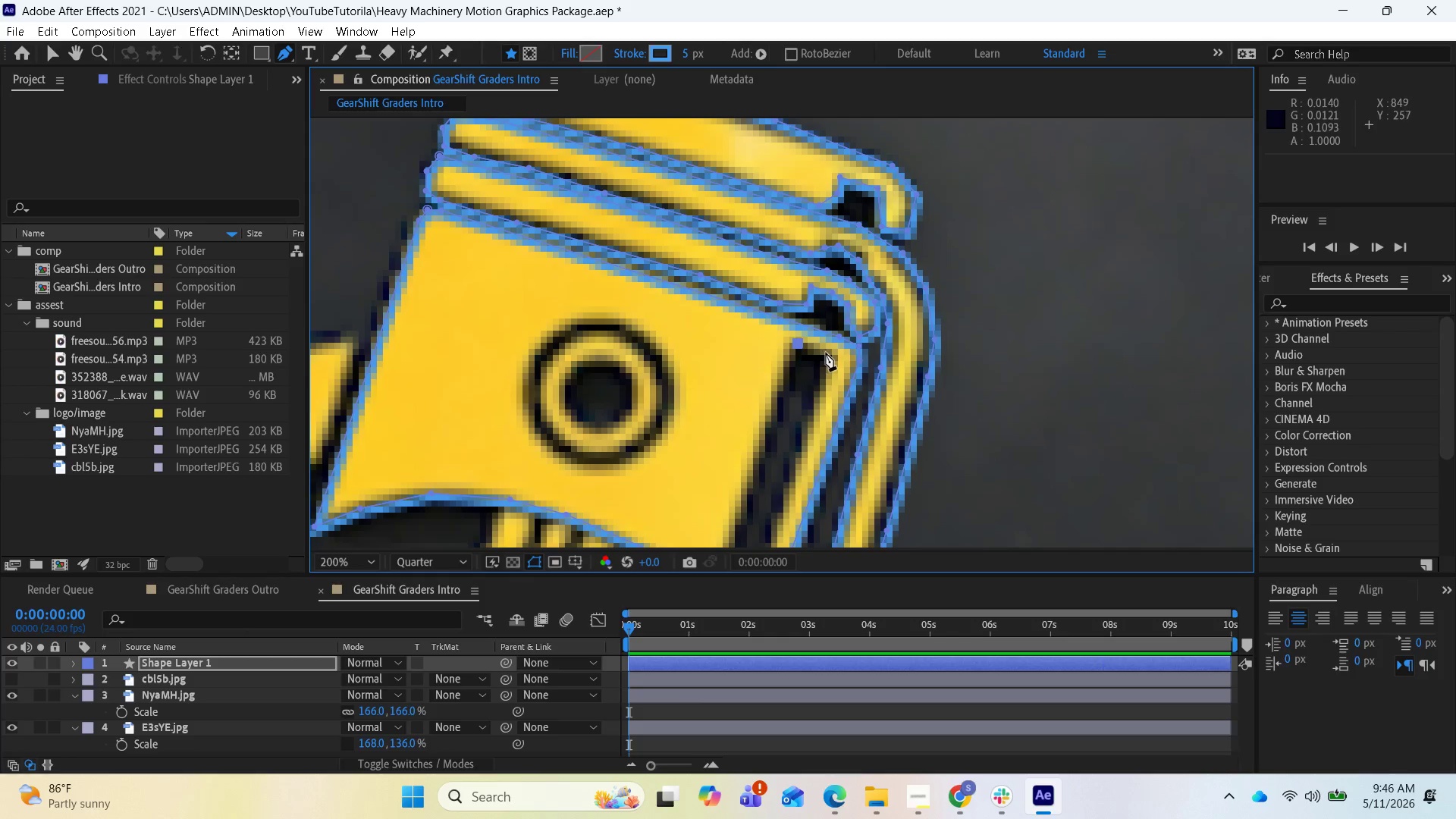 
left_click([826, 353])
 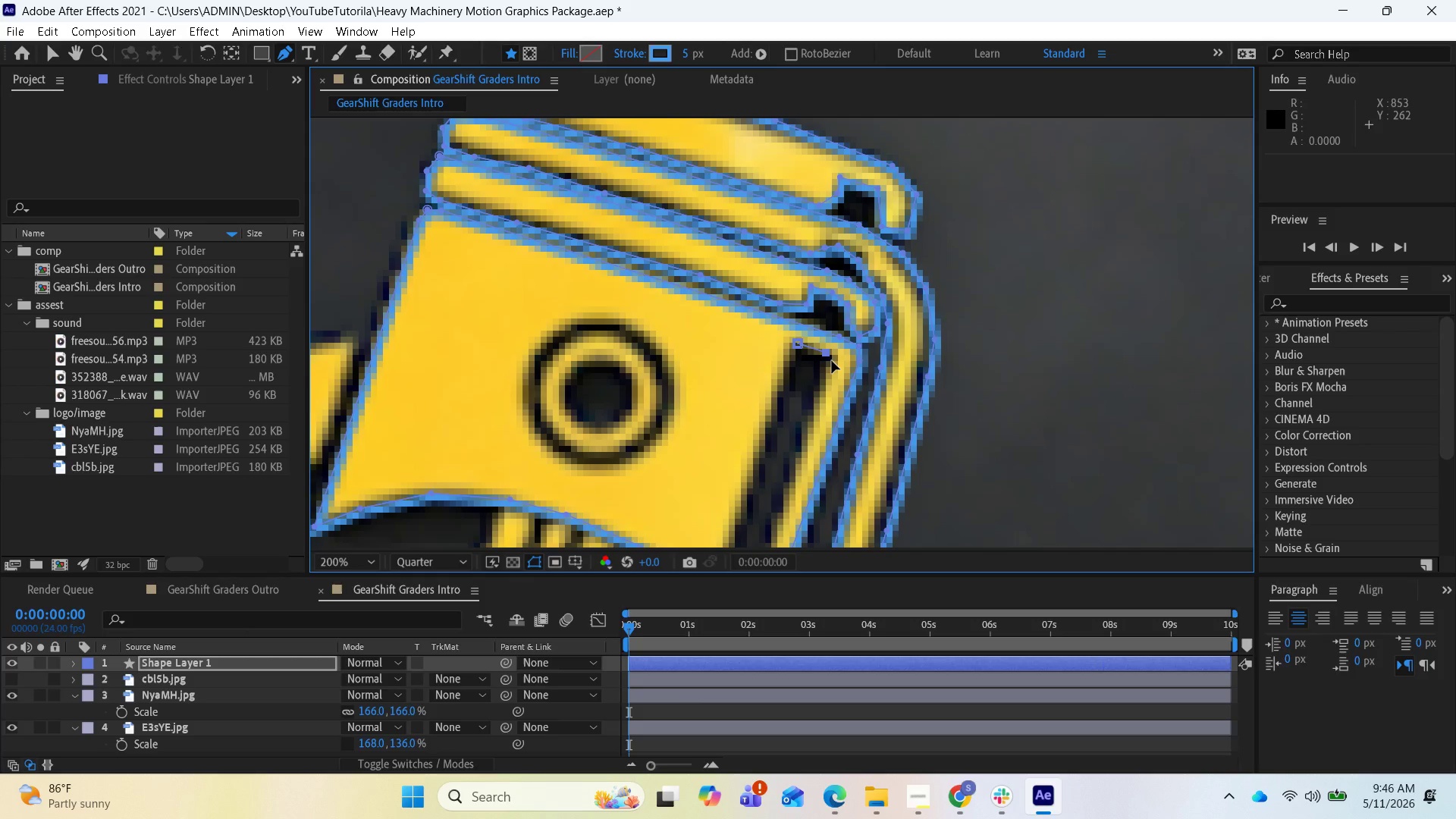 
left_click([832, 361])
 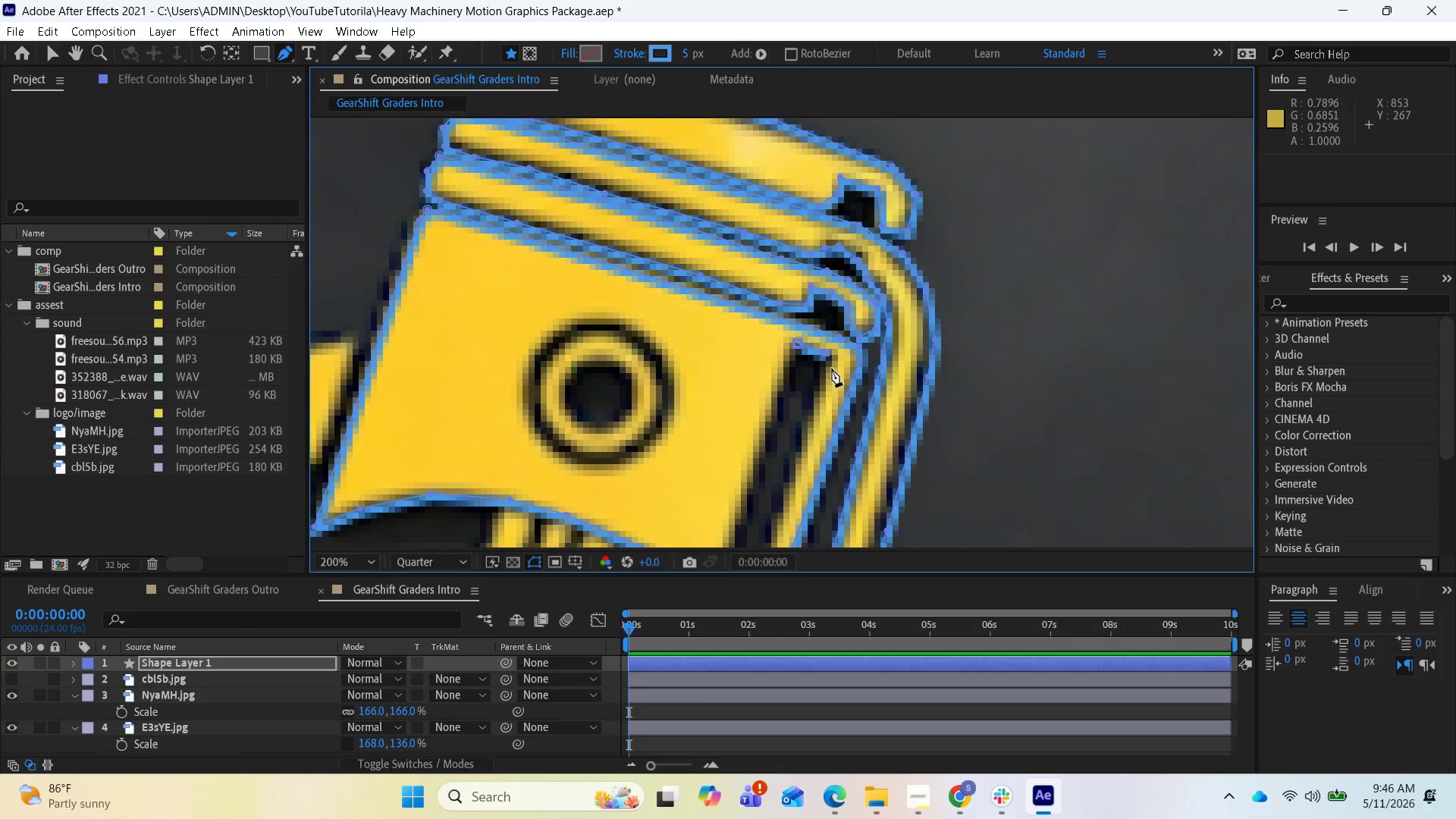 
key(Control+Z)
 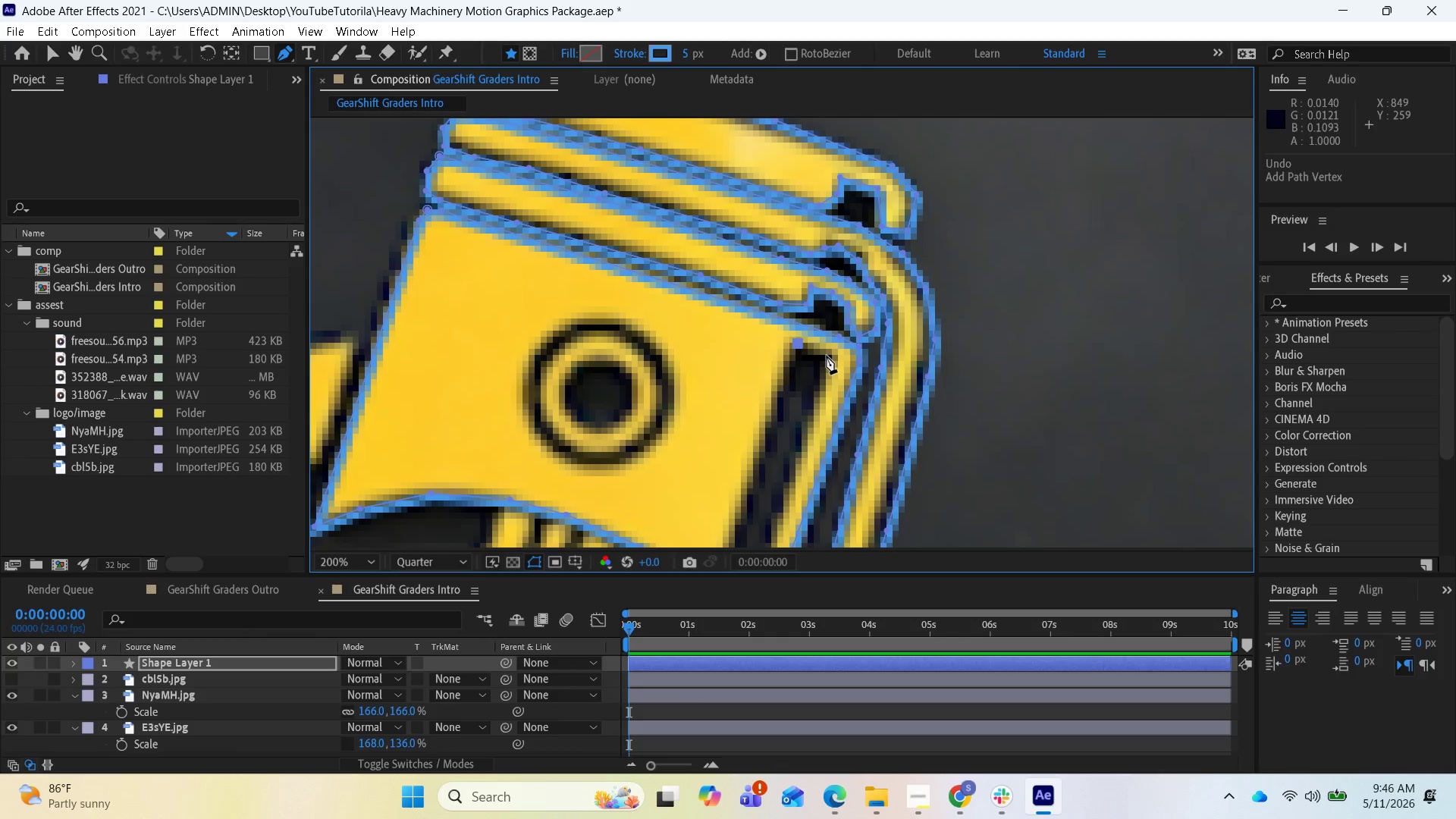 
left_click([830, 356])
 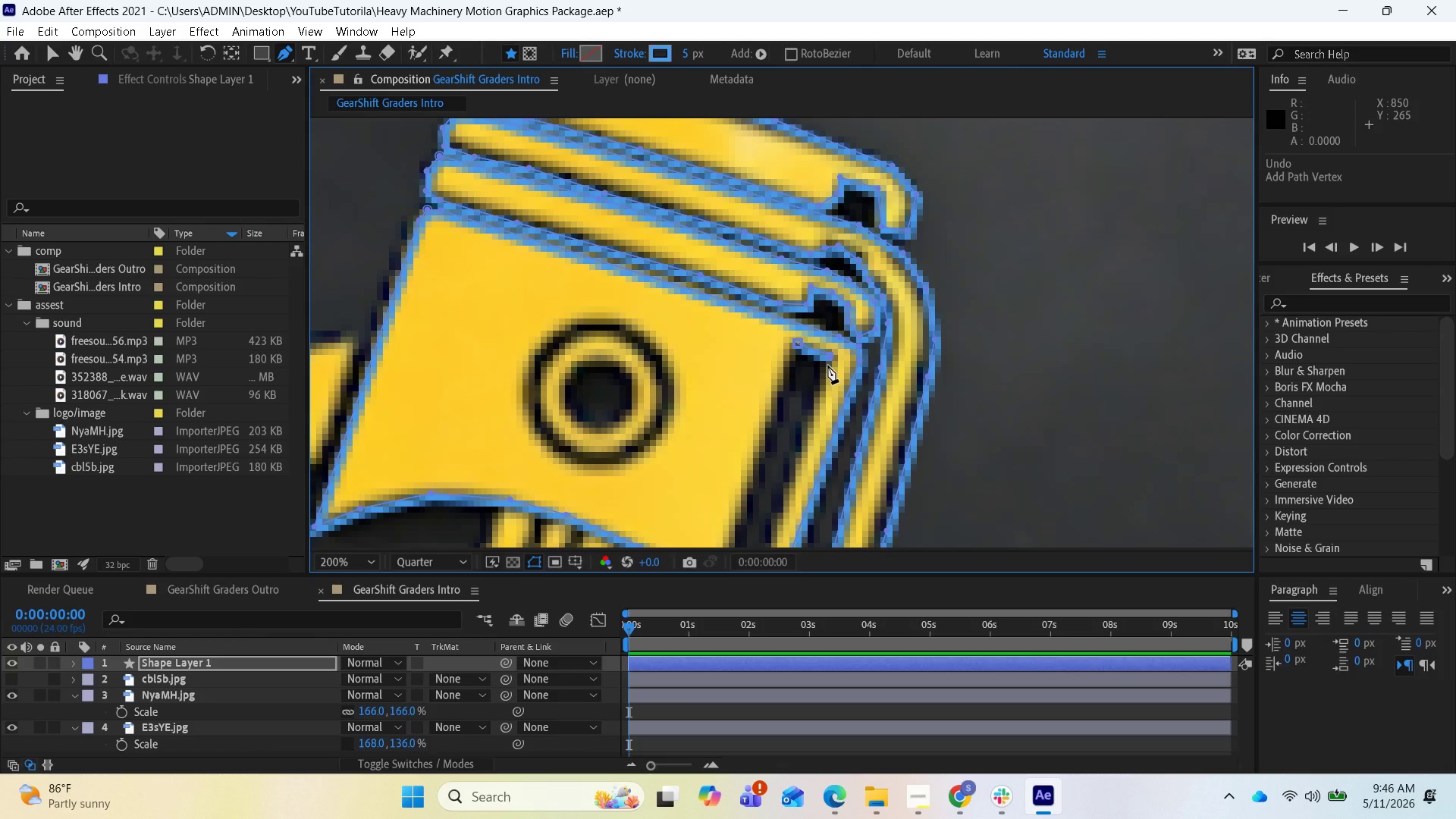 
scroll: coordinate [827, 366], scroll_direction: up, amount: 1.0
 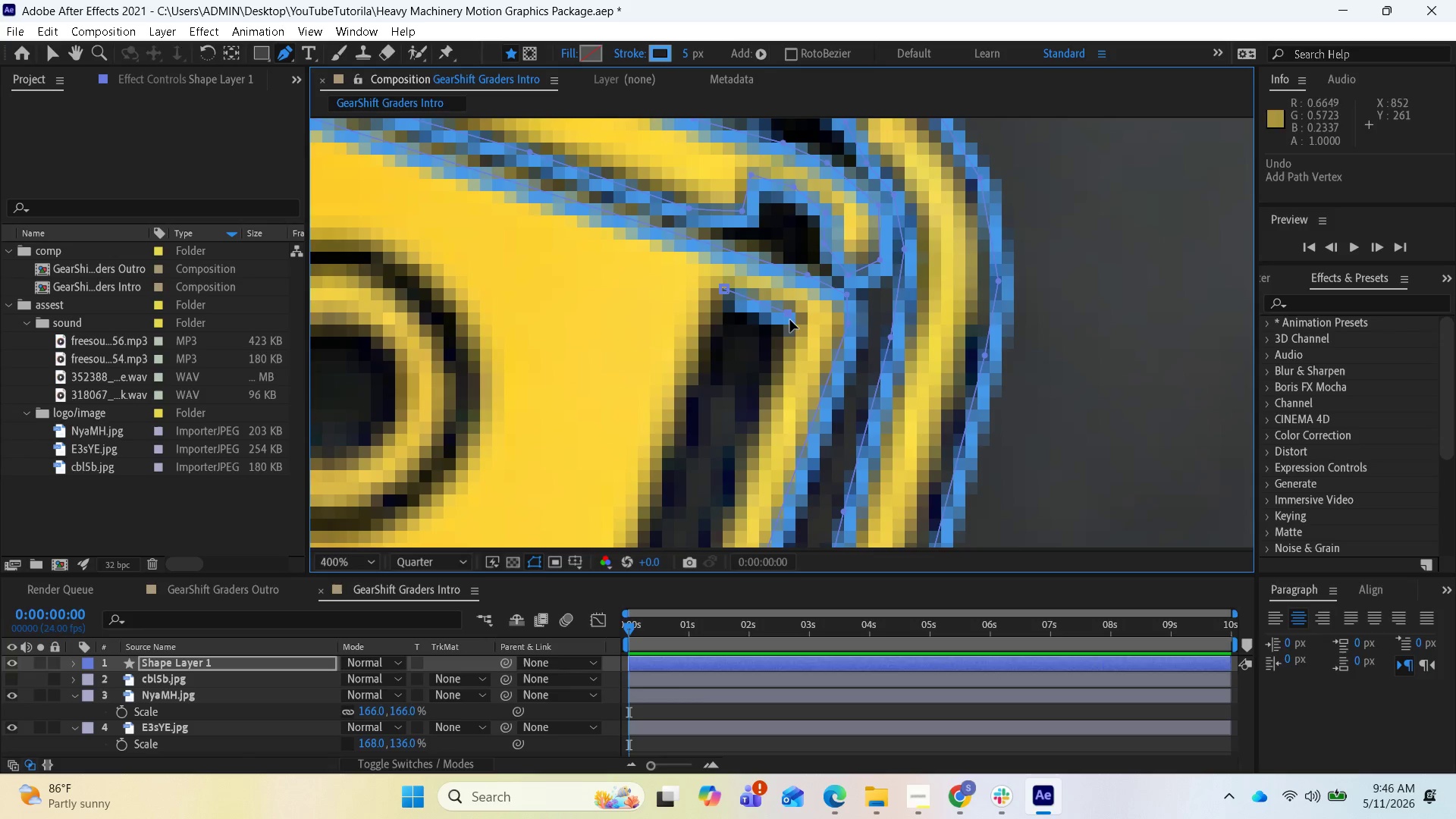 
left_click_drag(start_coordinate=[788, 318], to_coordinate=[780, 315])
 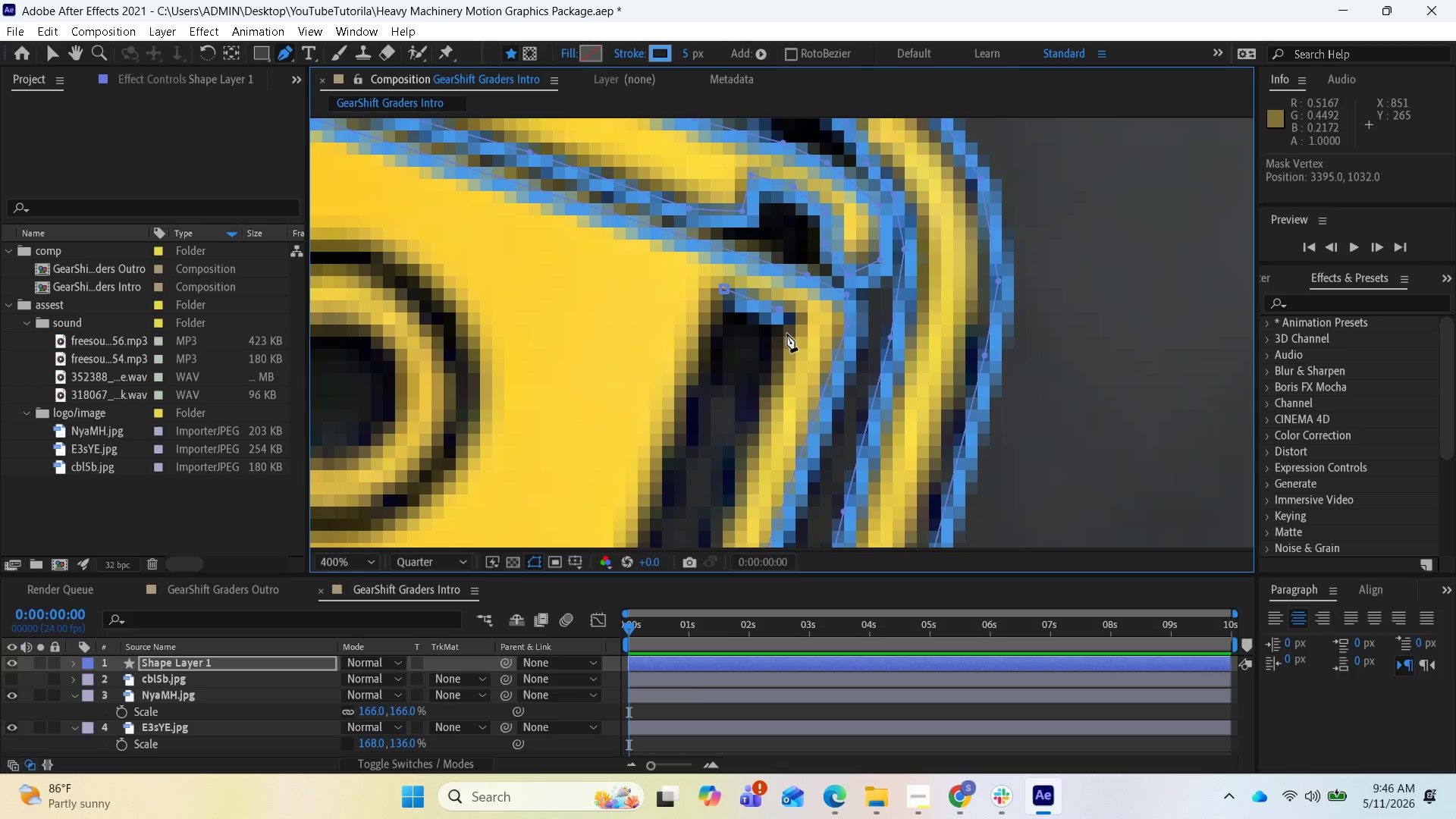 
left_click([787, 334])
 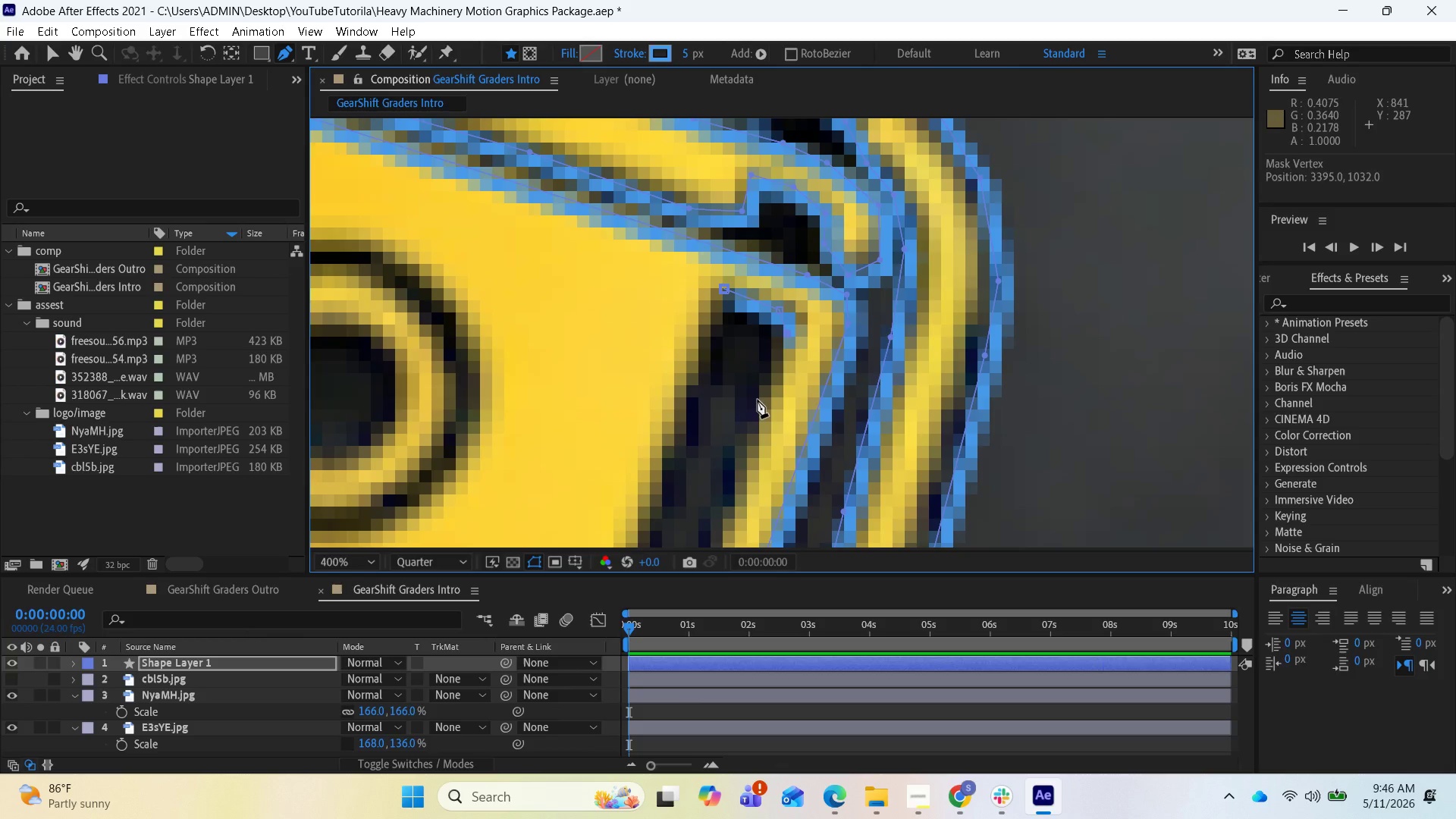 
left_click([758, 400])
 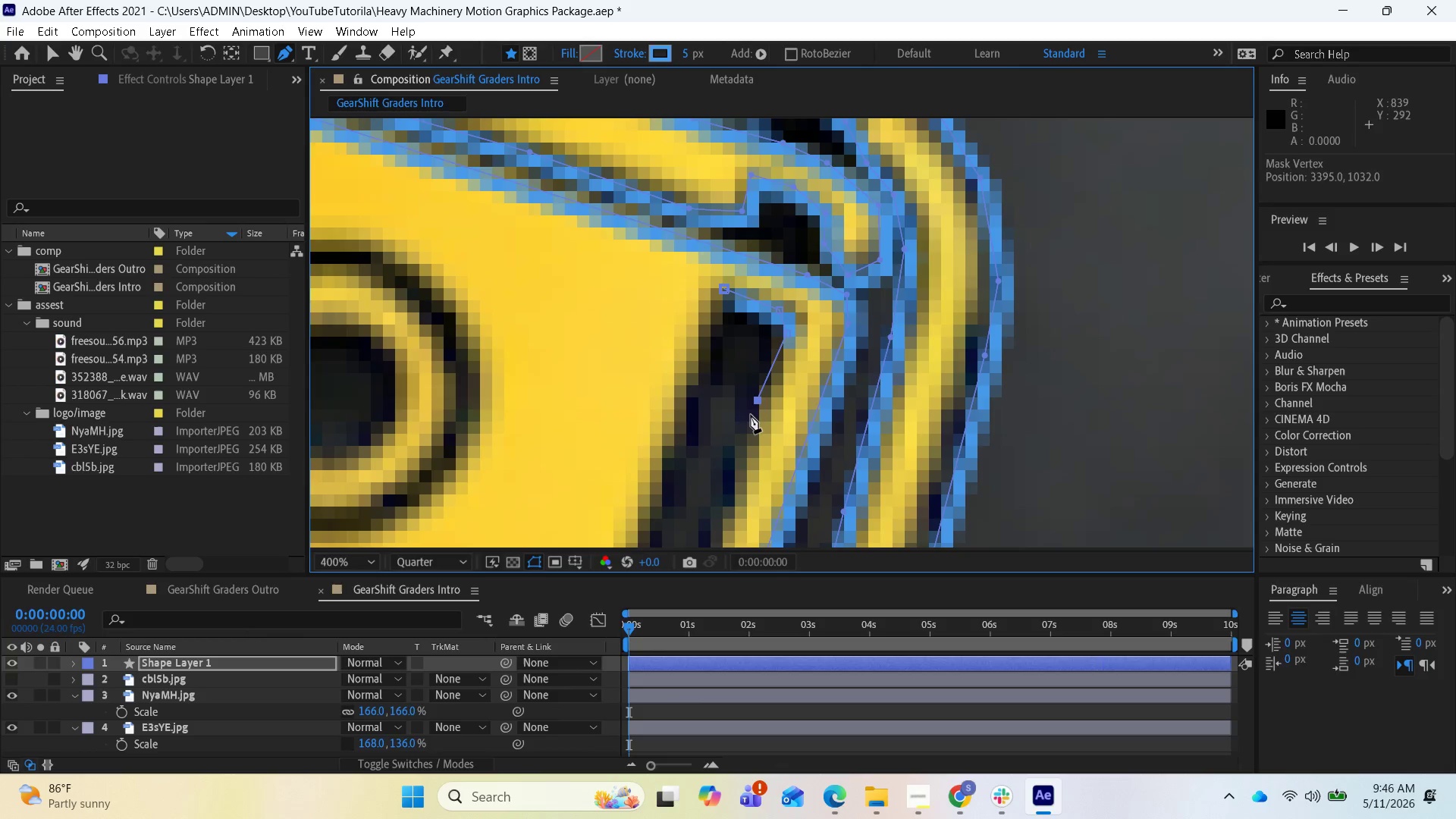 
scroll: coordinate [756, 416], scroll_direction: down, amount: 3.0
 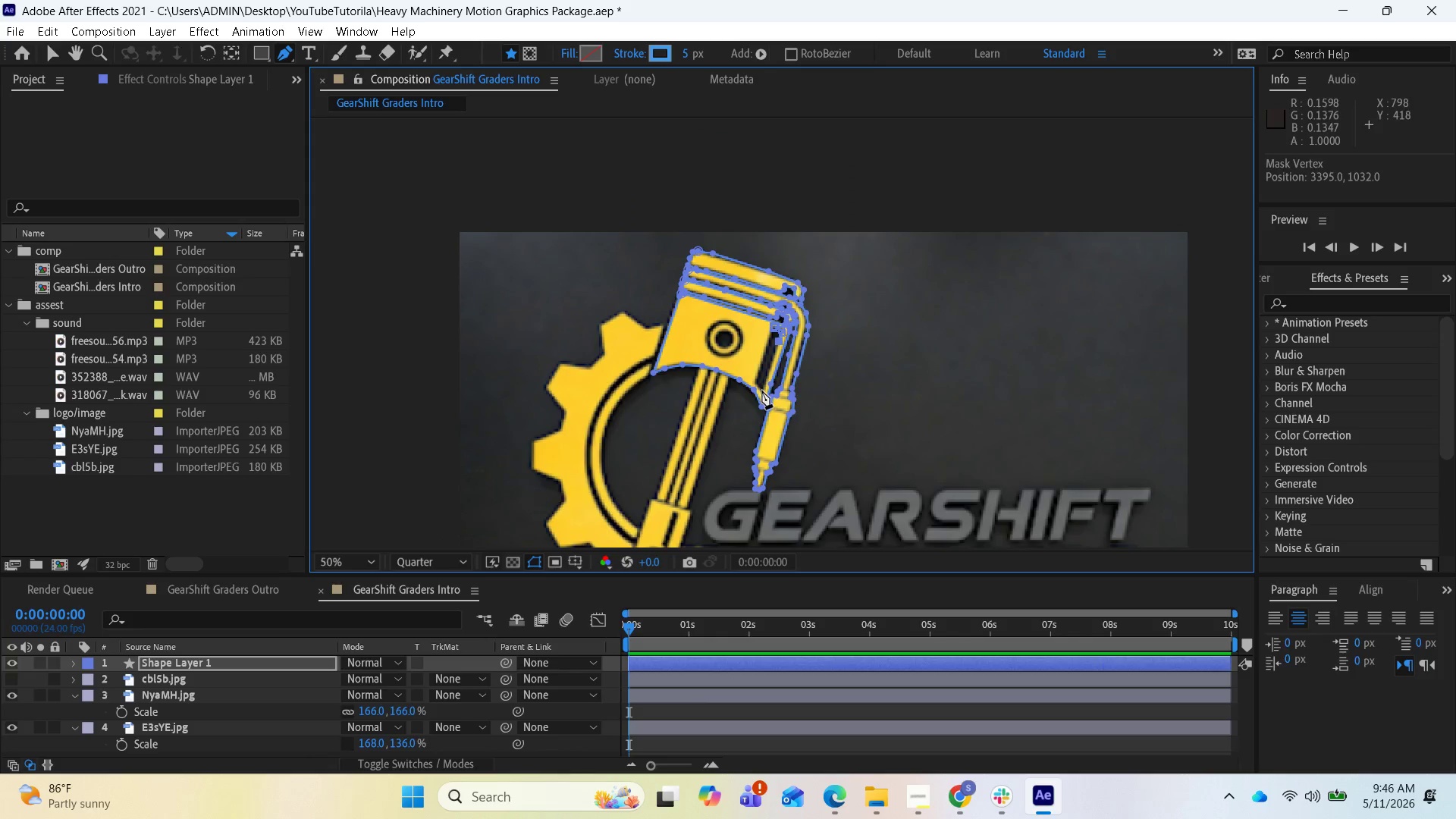 
left_click([763, 392])
 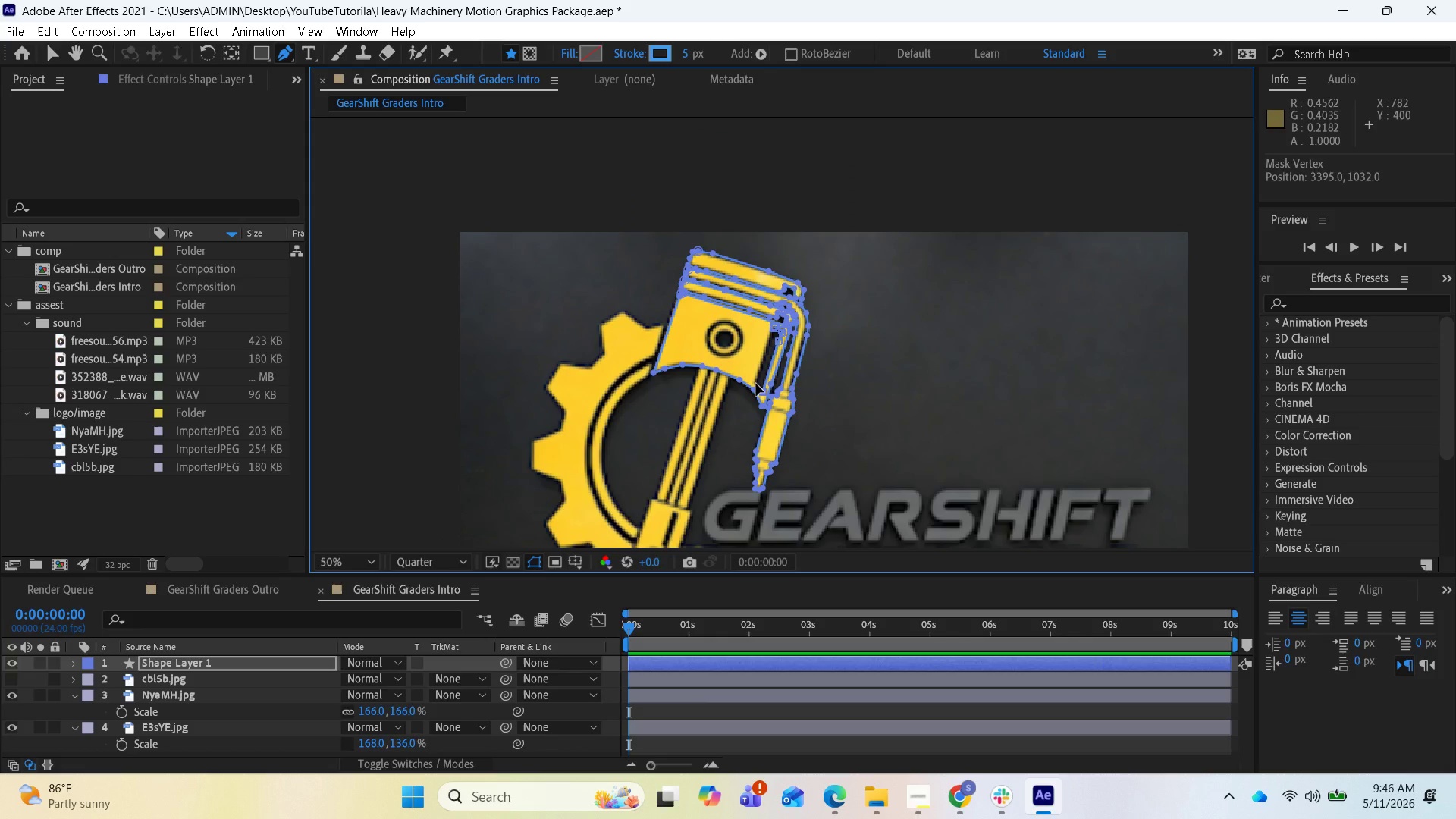 
left_click([756, 384])
 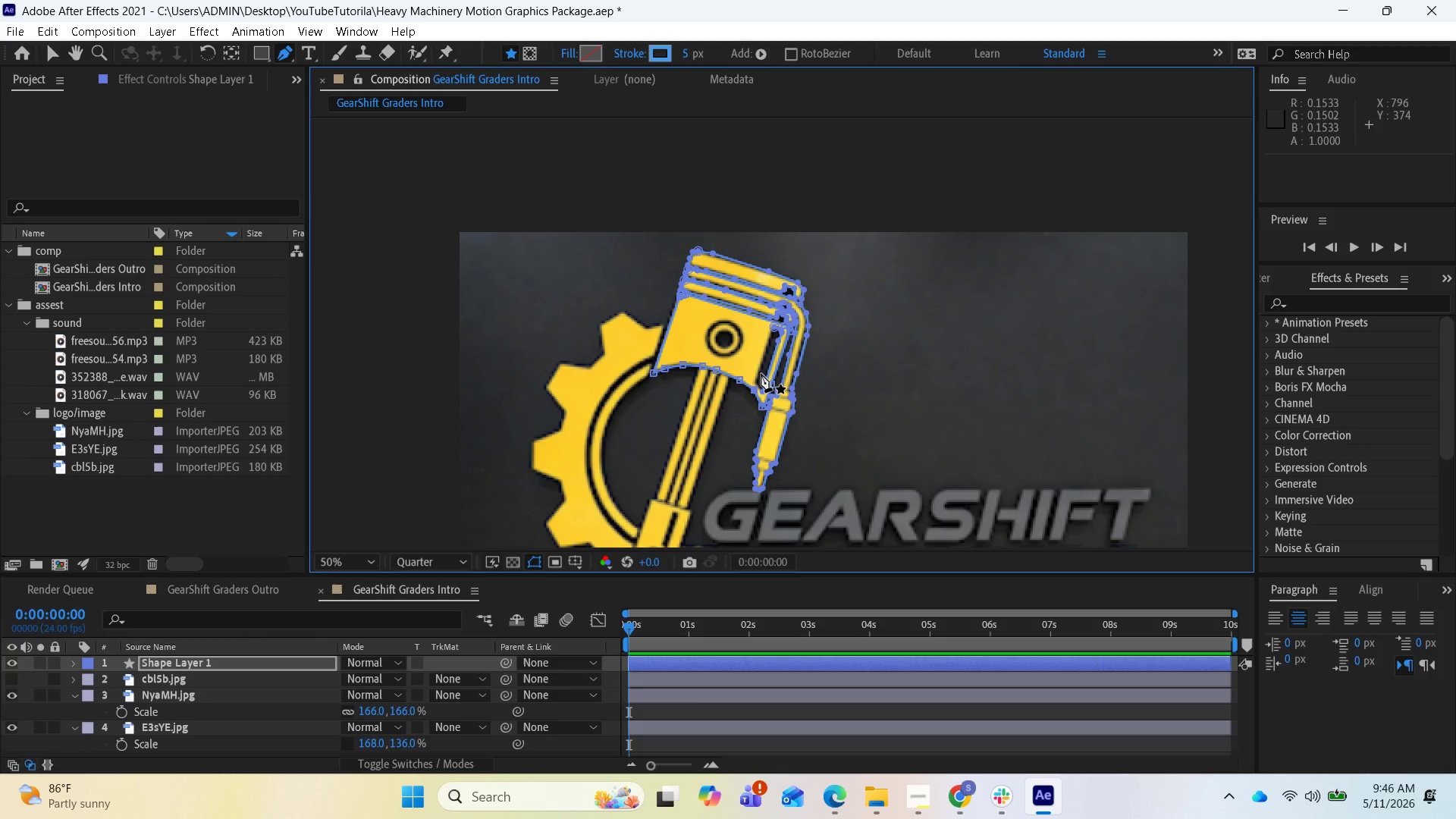 
hold_key(key=ControlLeft, duration=0.69)
 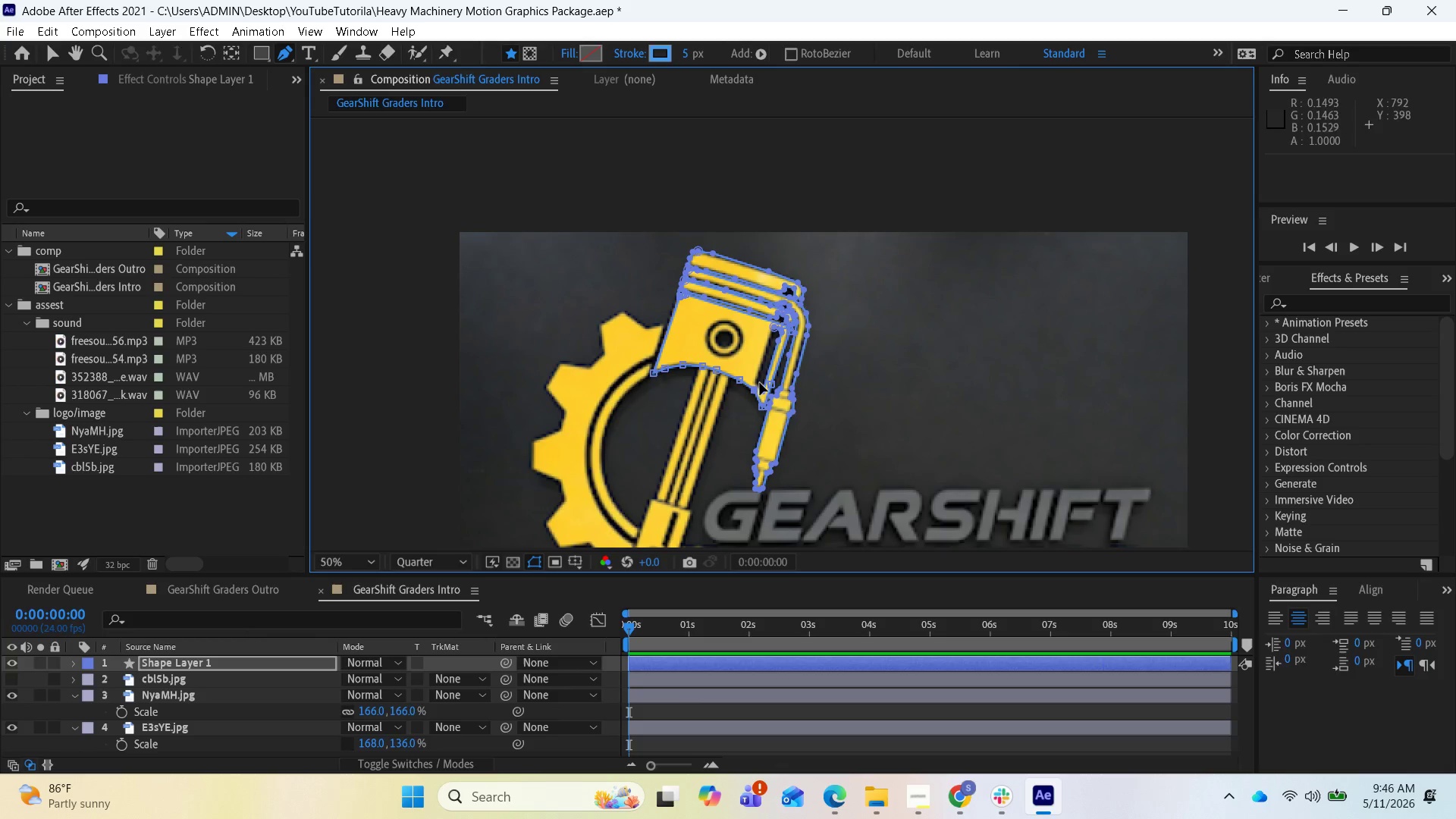 
key(Control+Z)
 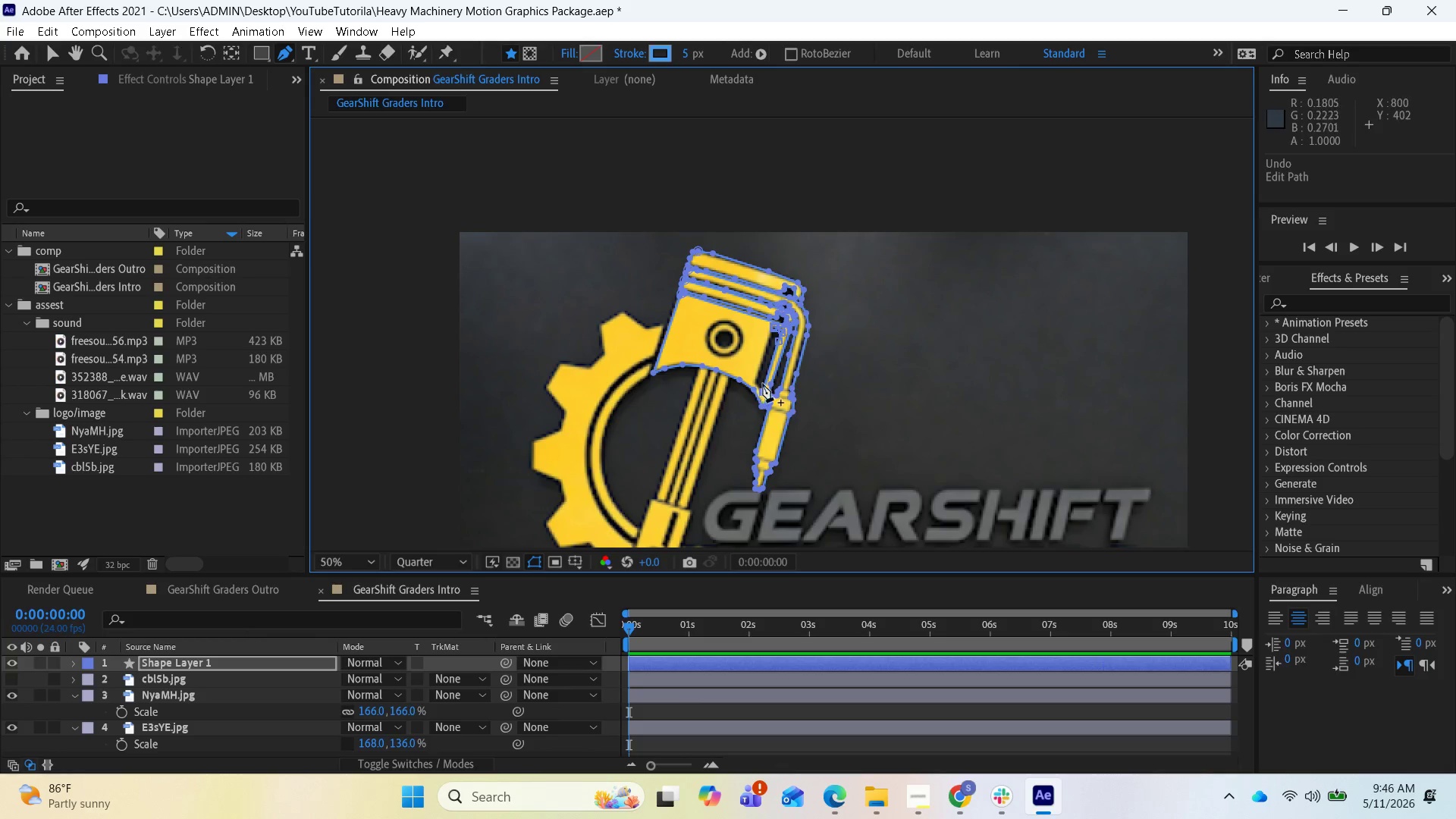 
scroll: coordinate [763, 384], scroll_direction: up, amount: 1.0
 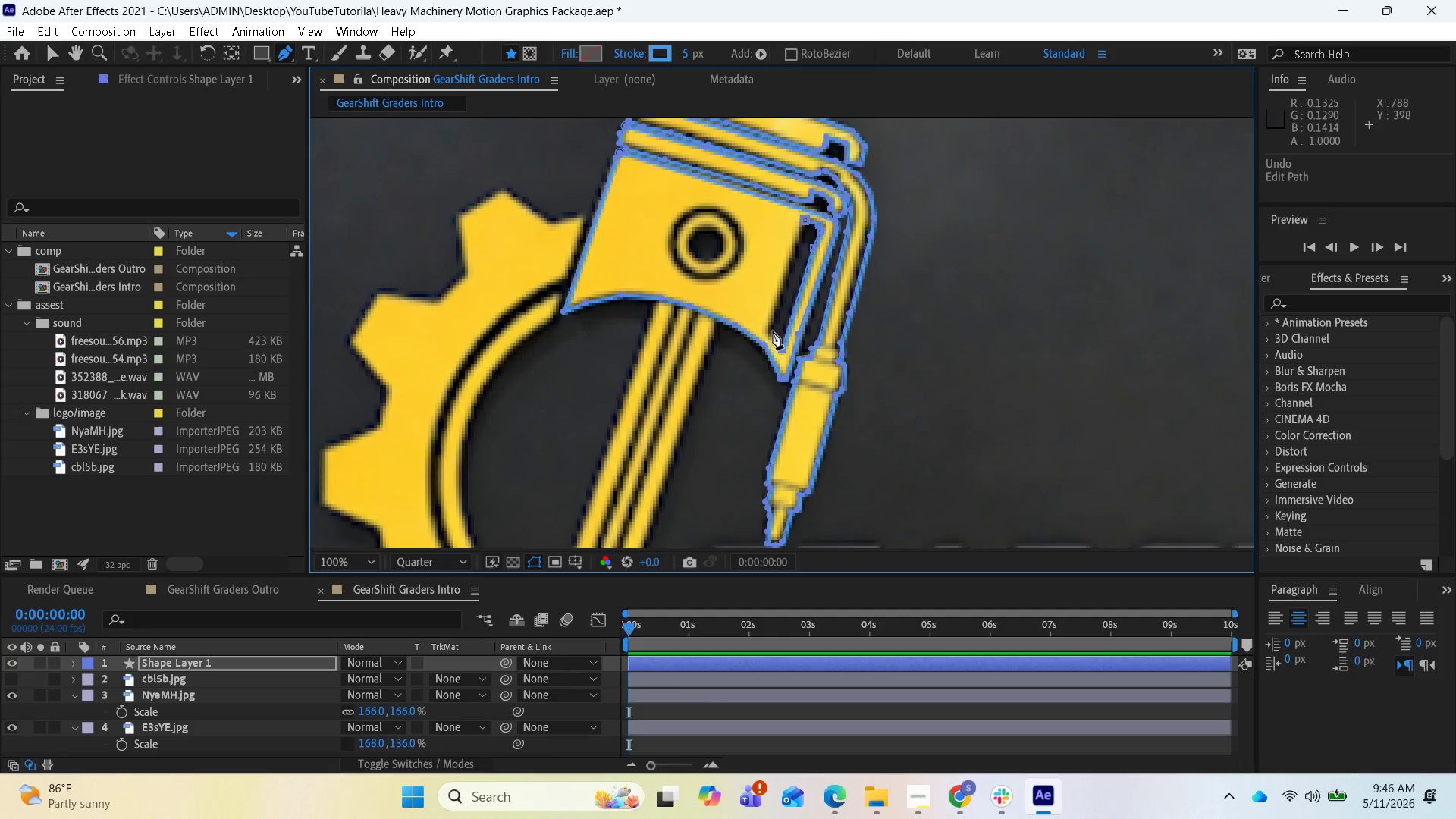 
left_click([770, 330])
 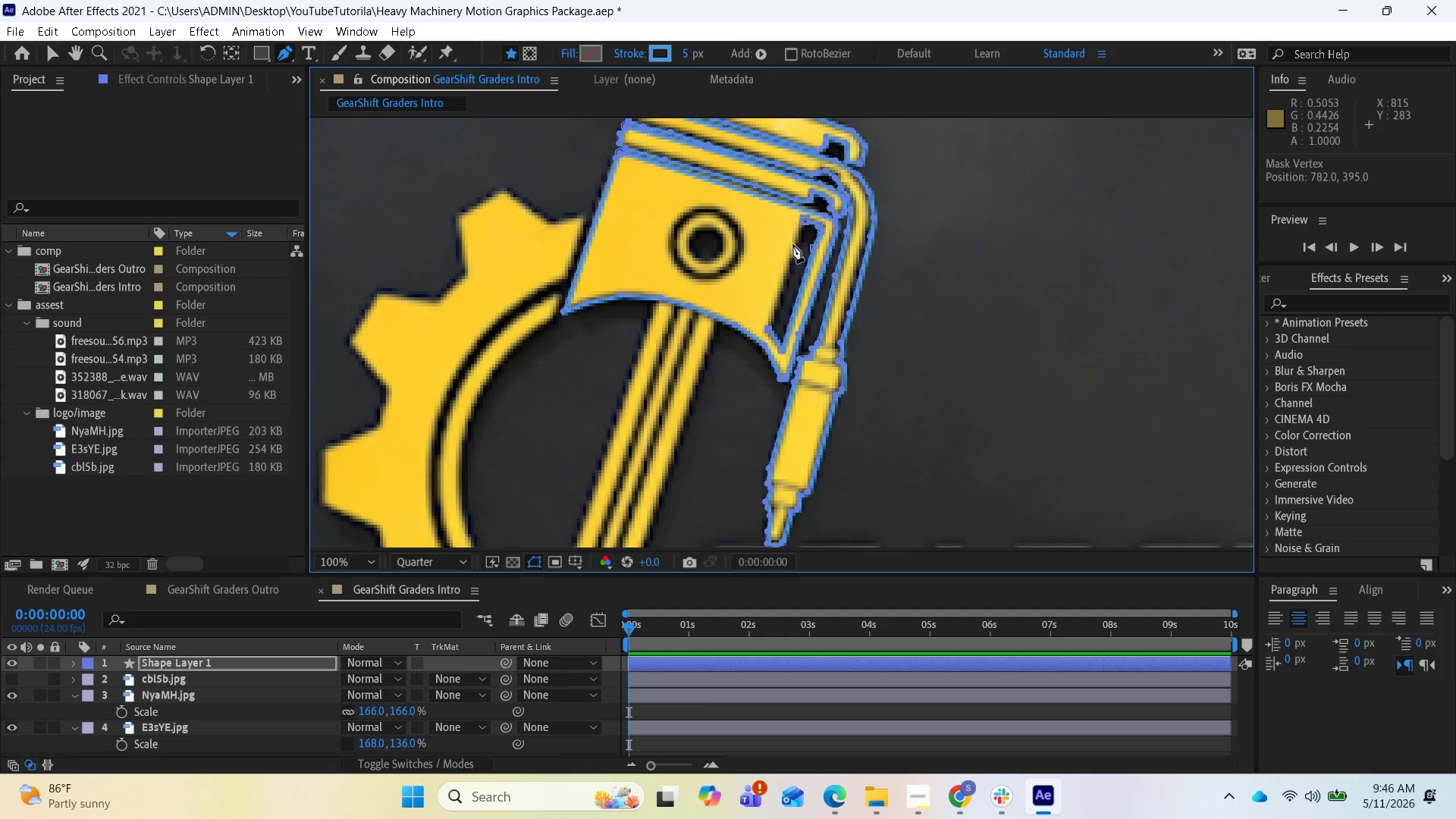 
left_click([798, 234])
 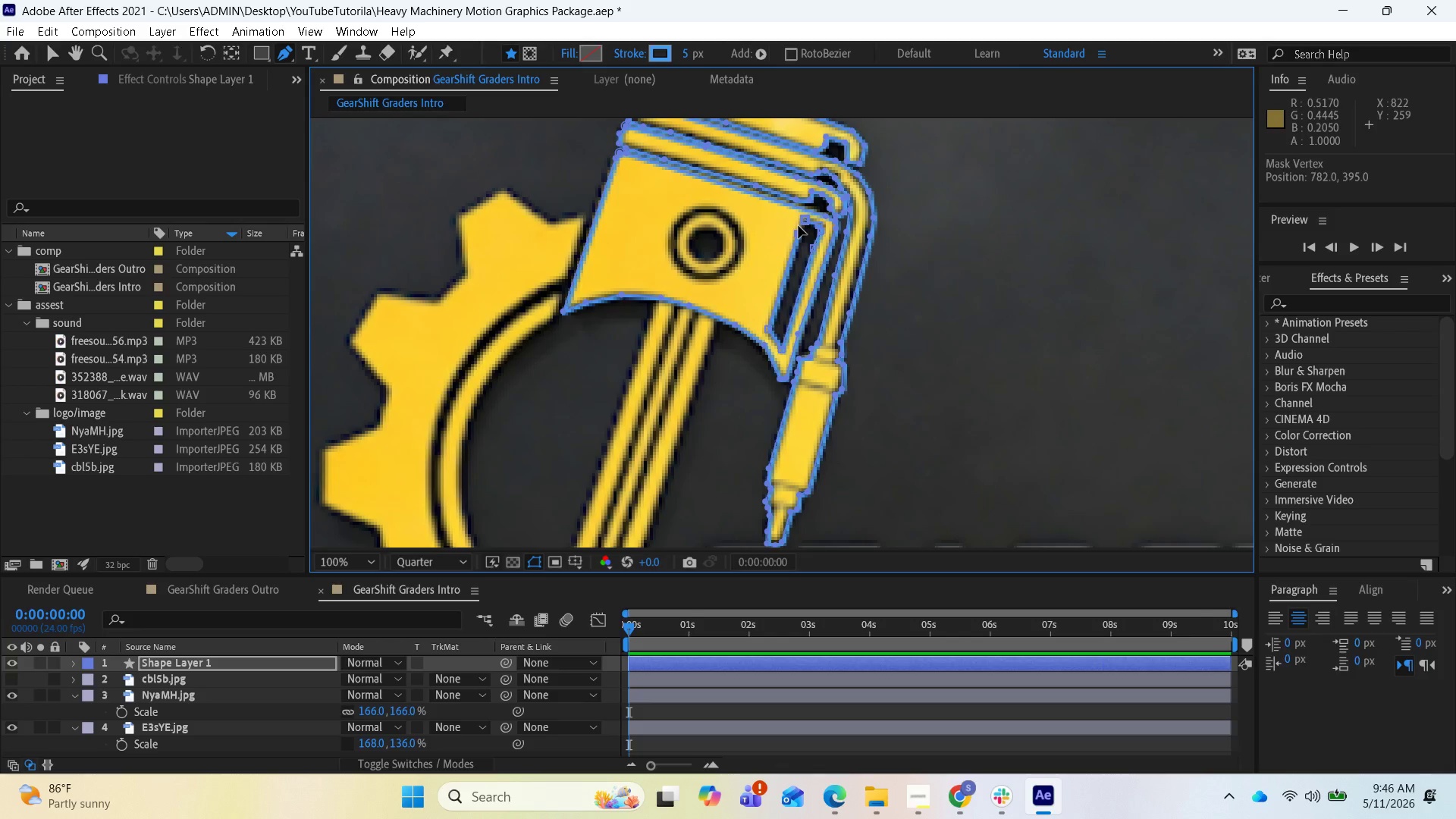 
scroll: coordinate [795, 236], scroll_direction: up, amount: 1.0
 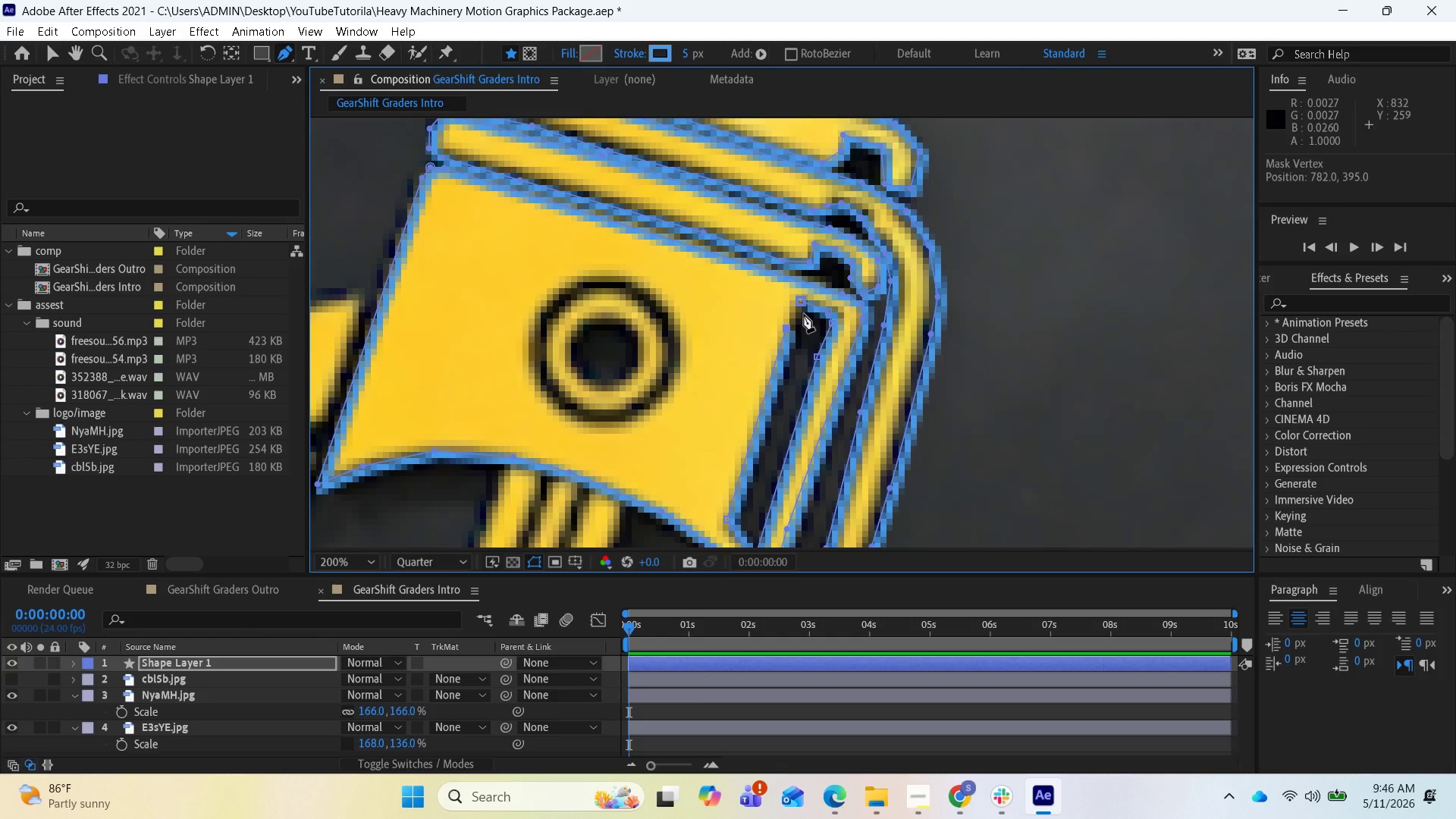 
wait(29.62)
 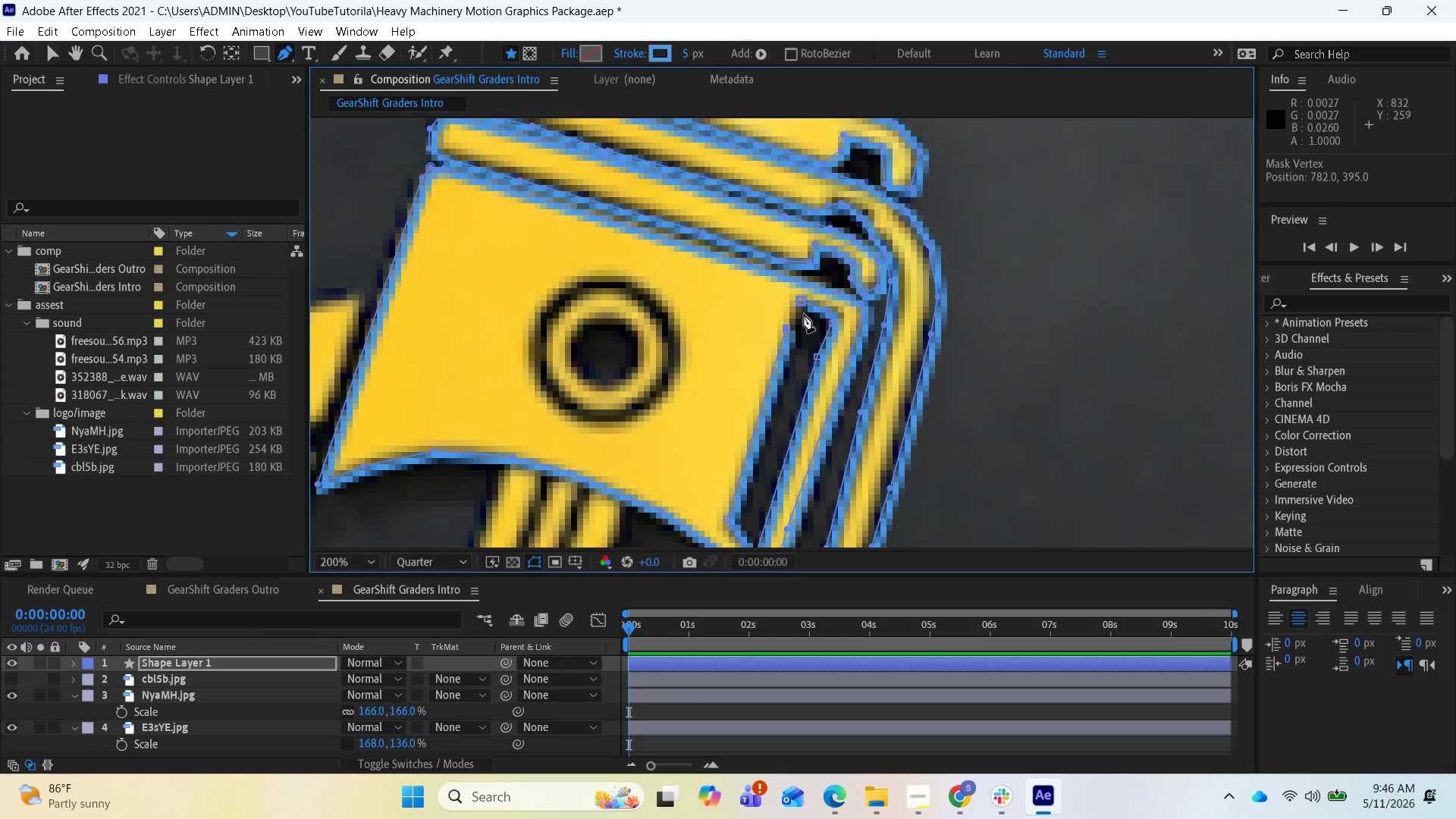 
left_click([803, 305])
 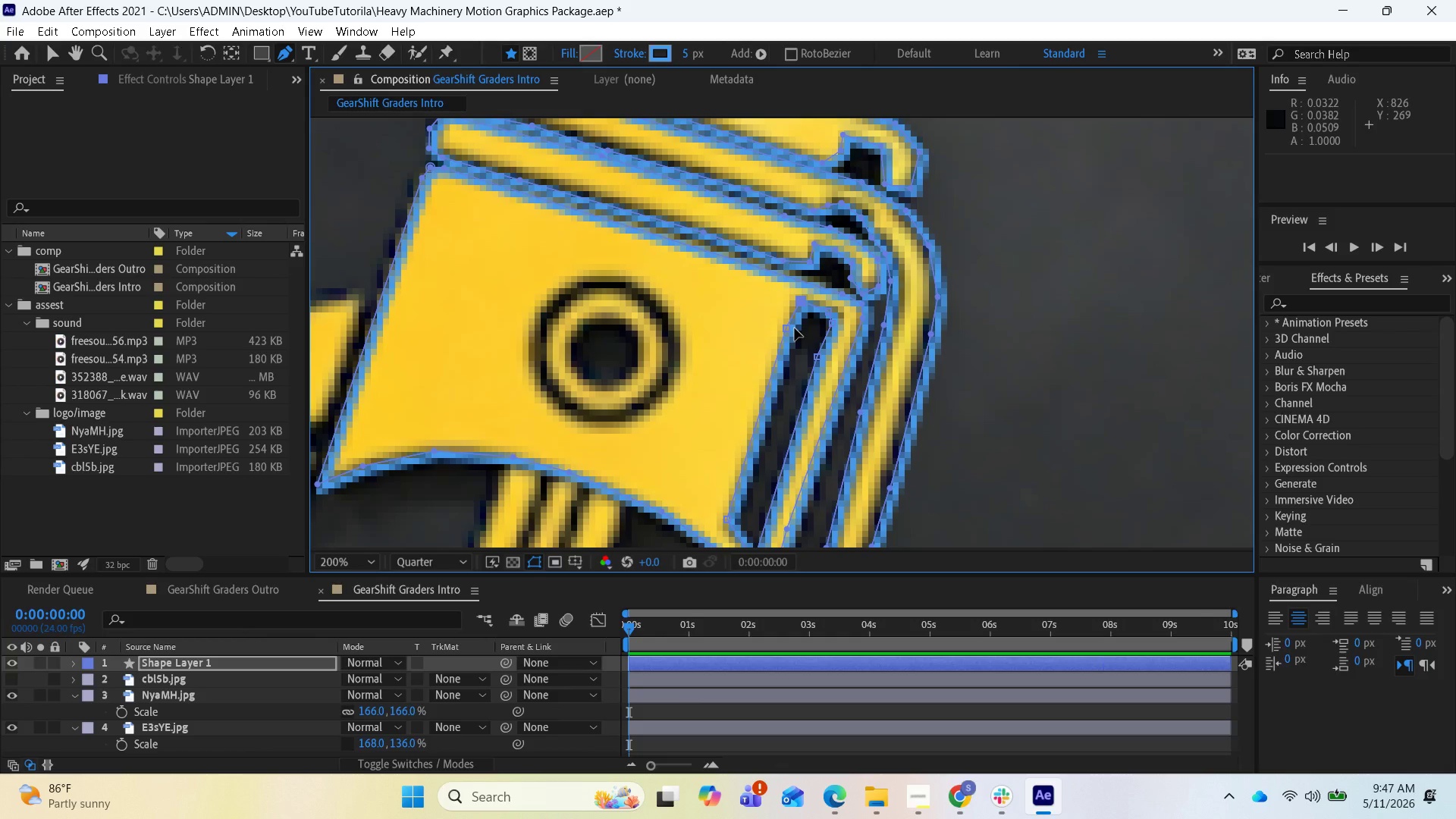 
scroll: coordinate [792, 337], scroll_direction: up, amount: 1.0
 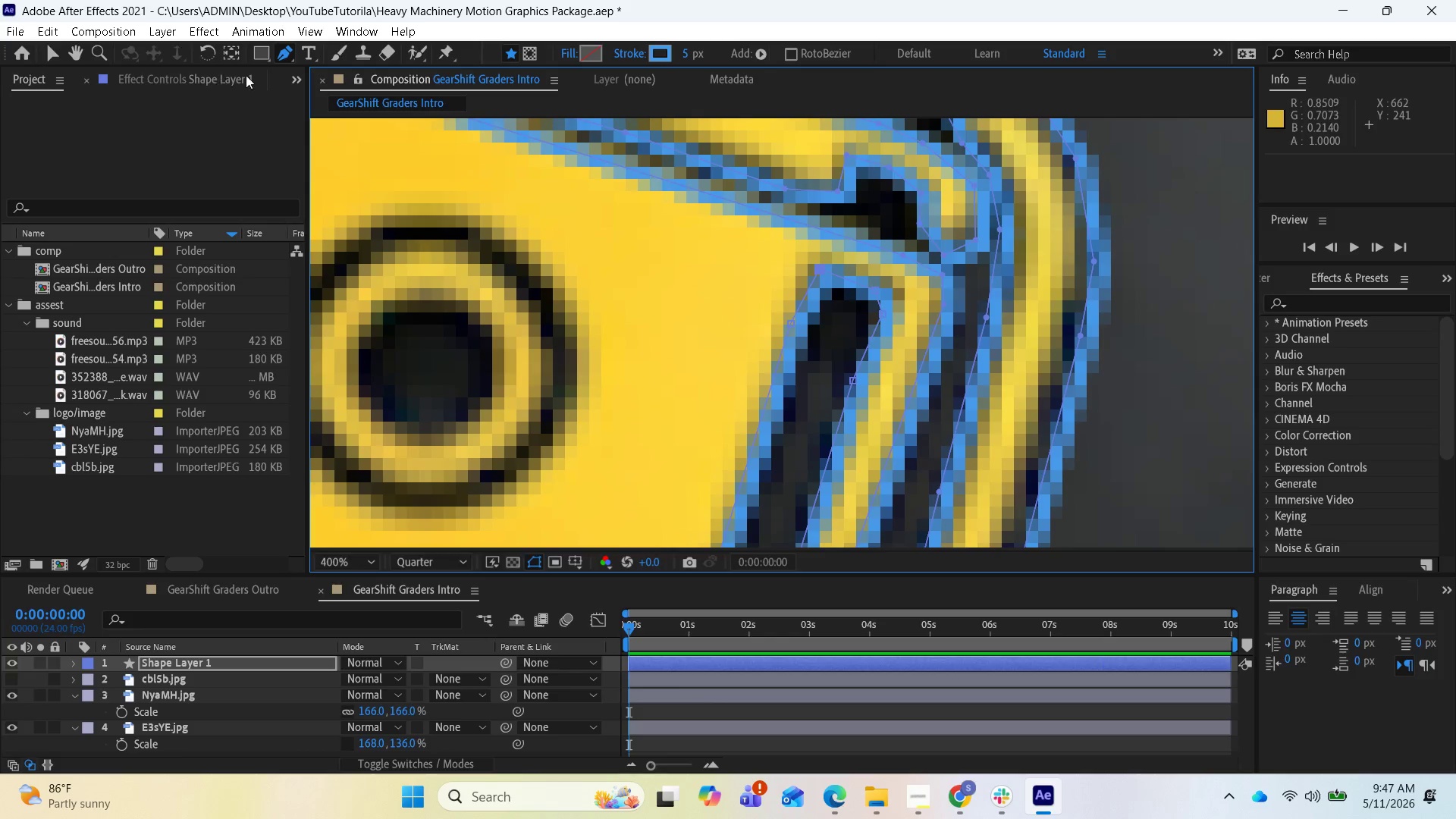 
wait(10.39)
 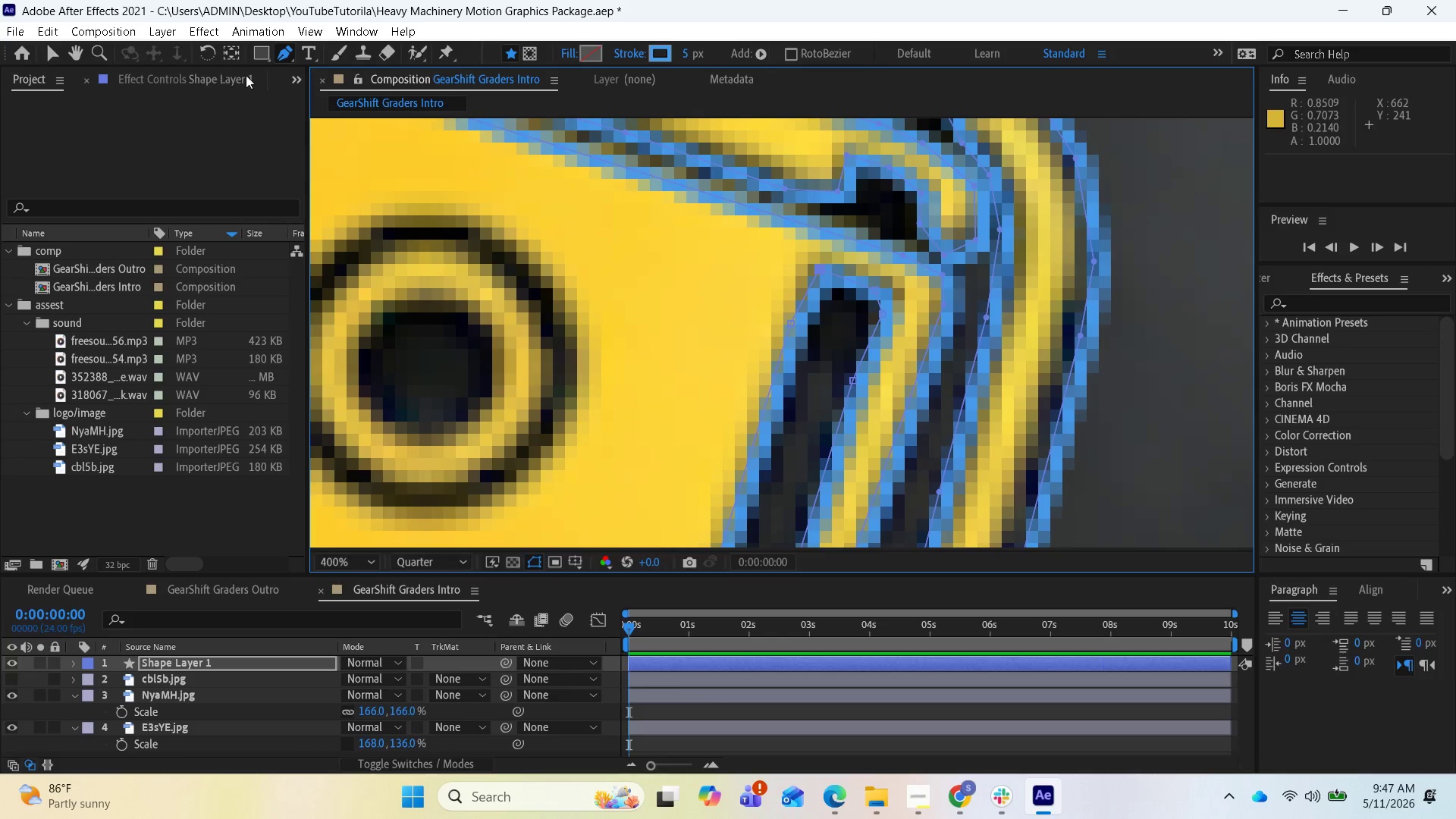 
left_click([792, 325])
 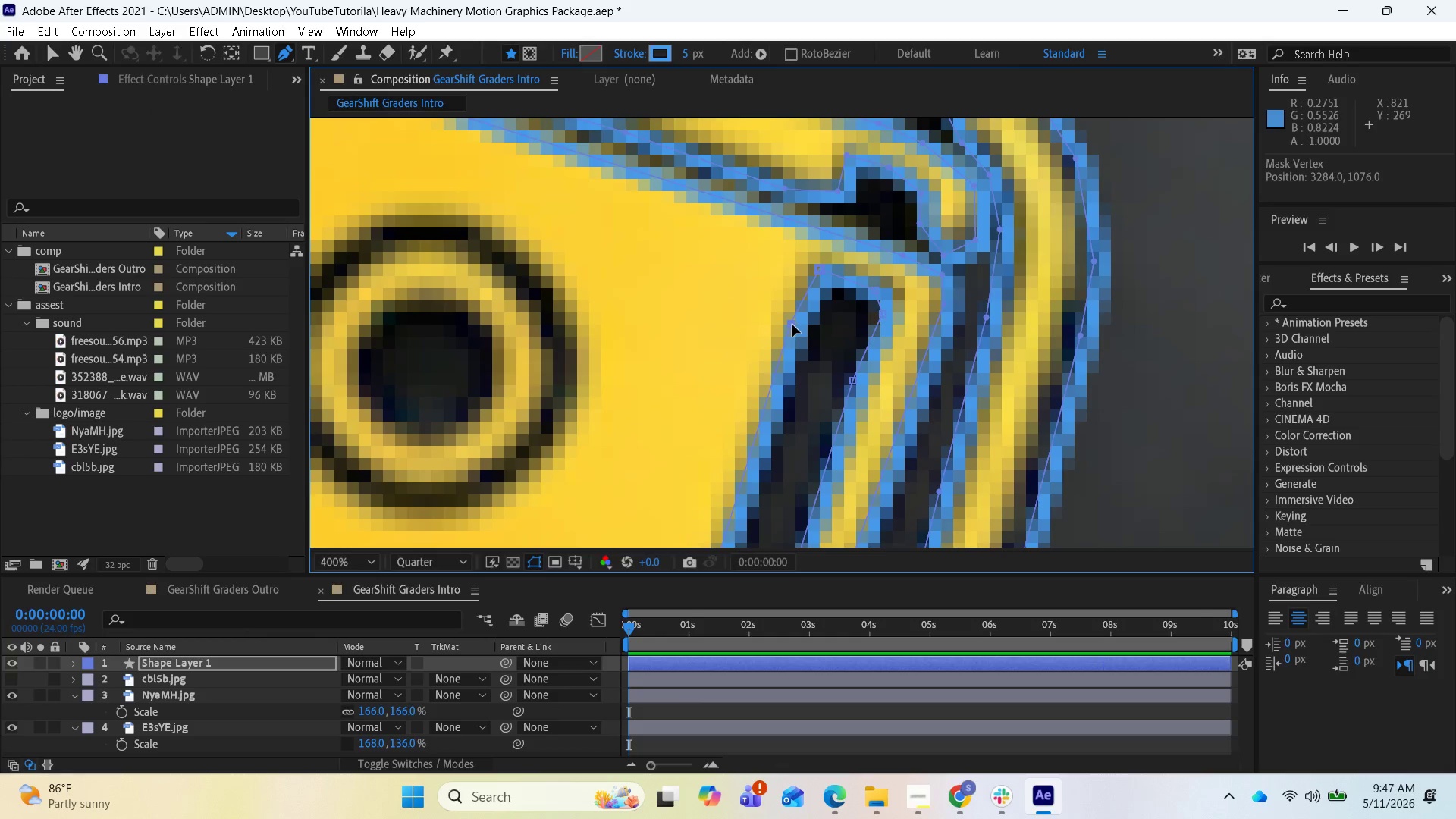 
left_click_drag(start_coordinate=[792, 325], to_coordinate=[798, 325])
 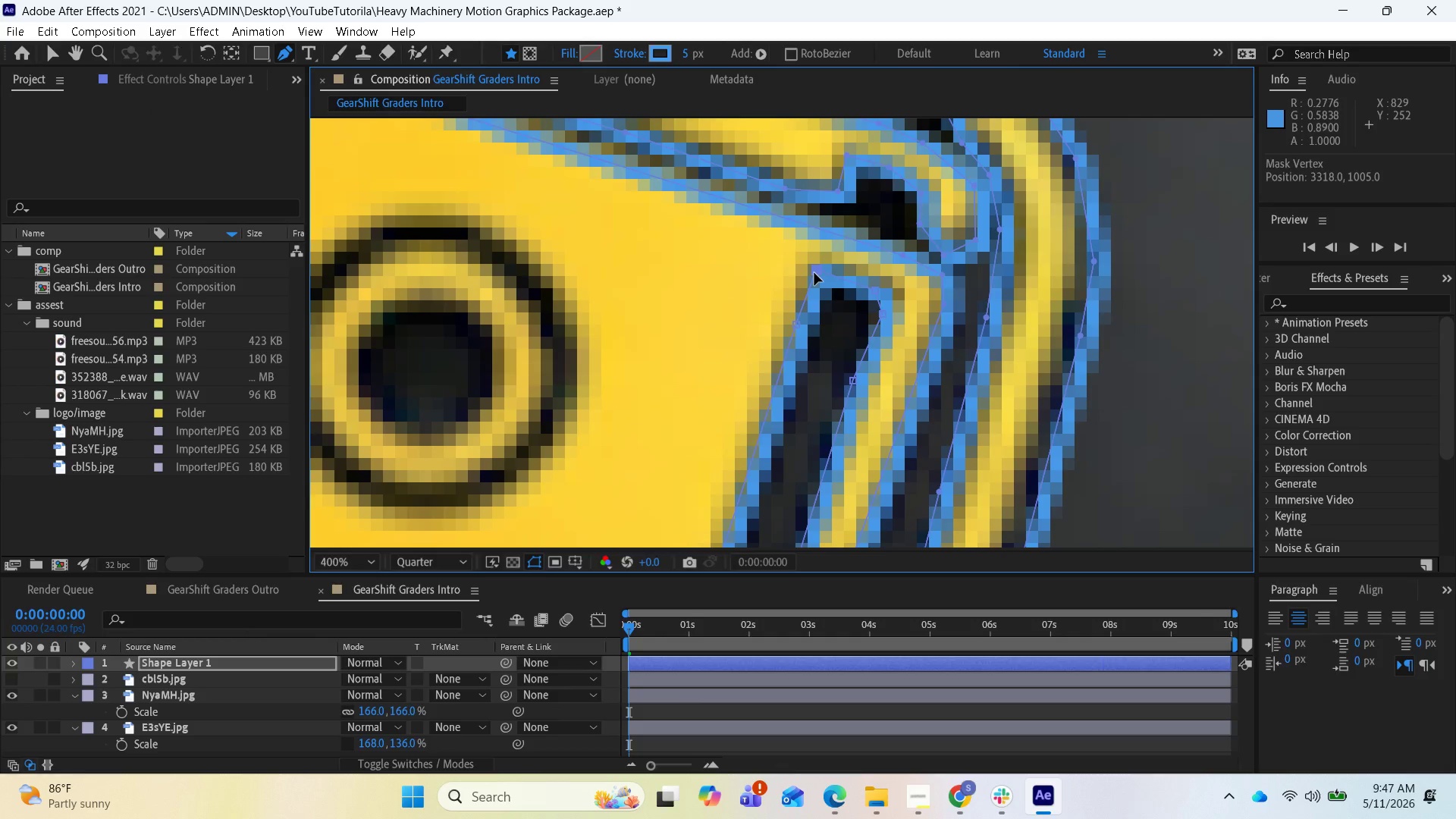 
scroll: coordinate [832, 329], scroll_direction: down, amount: 1.0
 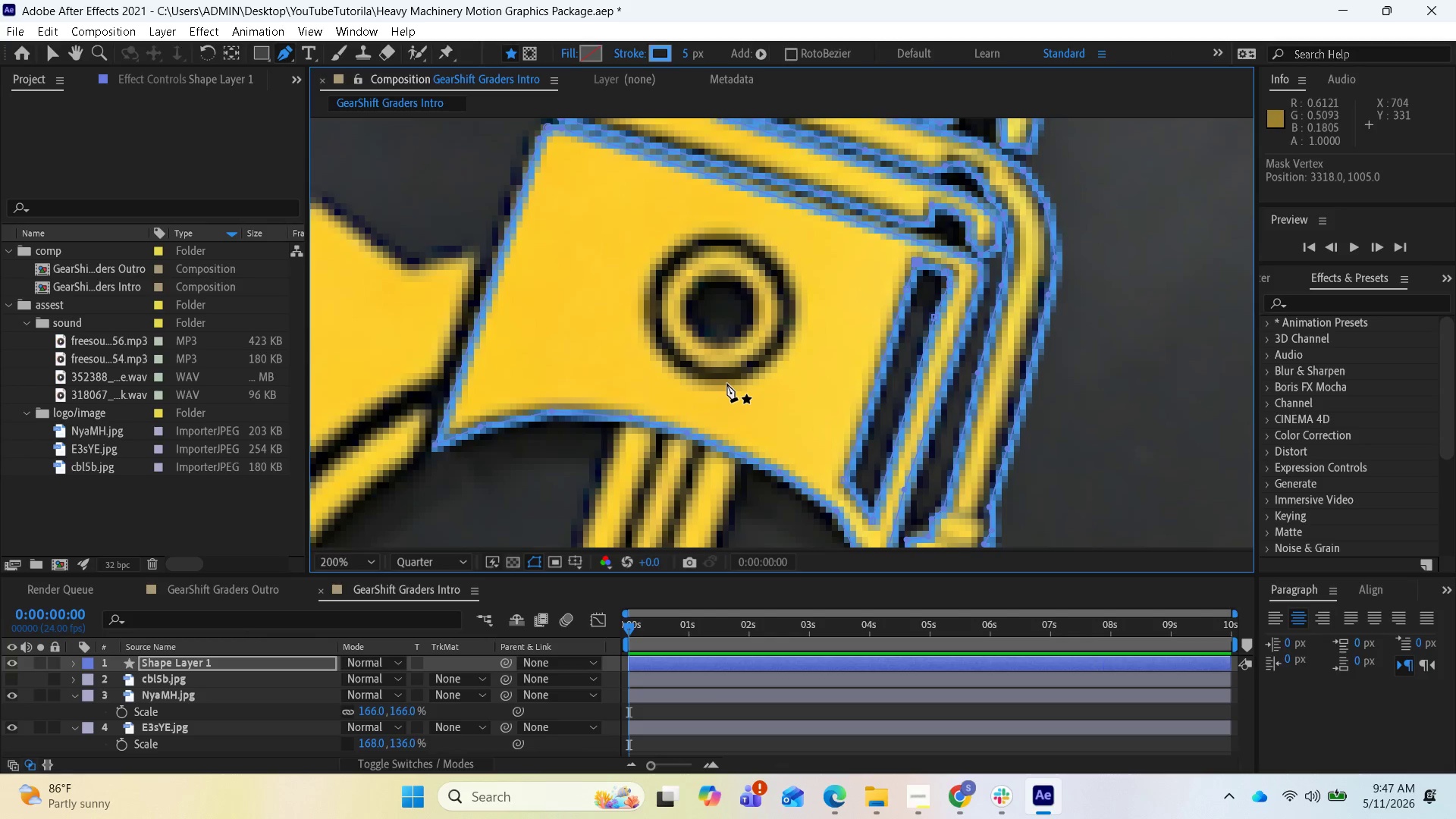 
wait(5.08)
 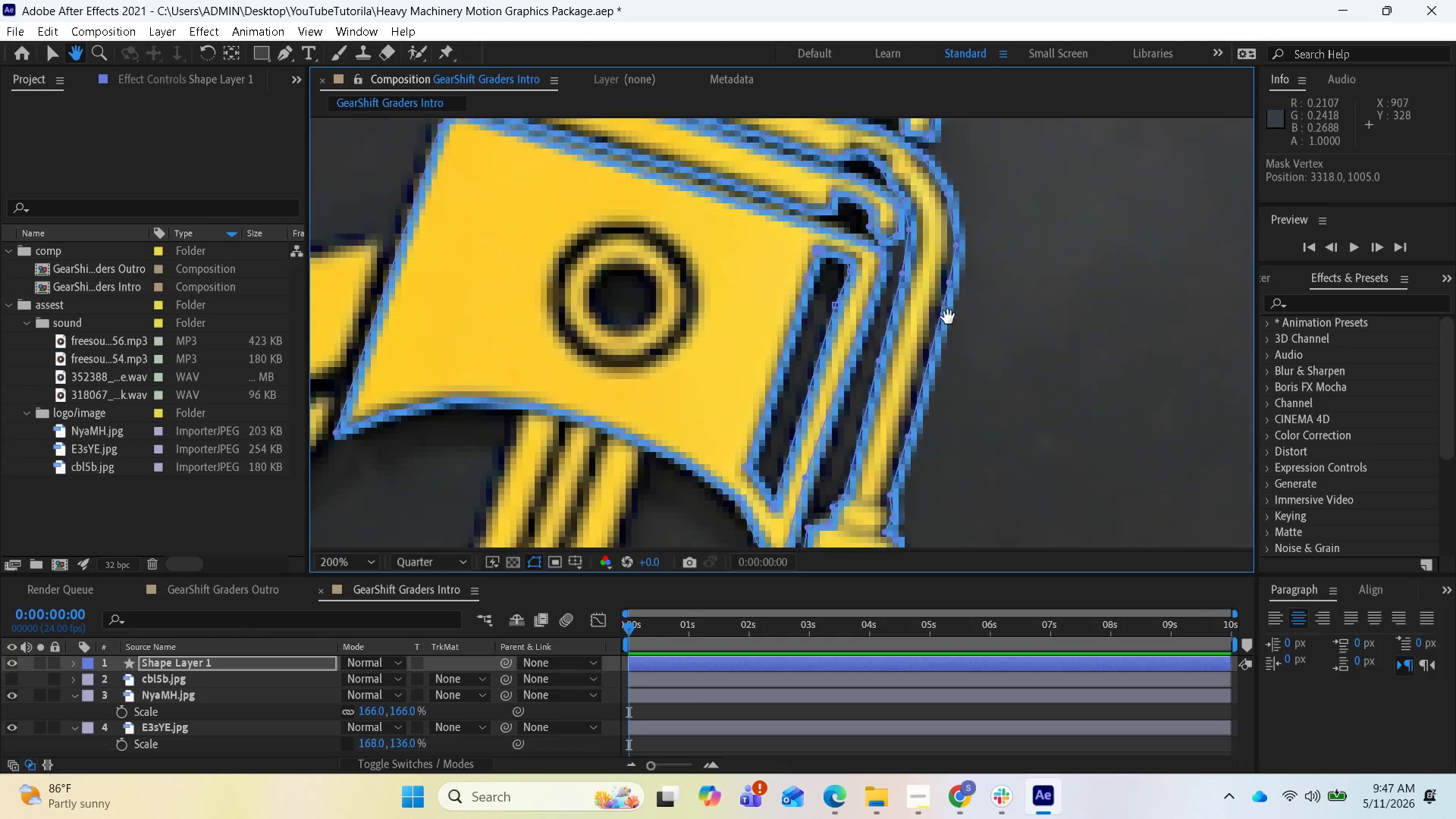 
left_click([199, 664])
 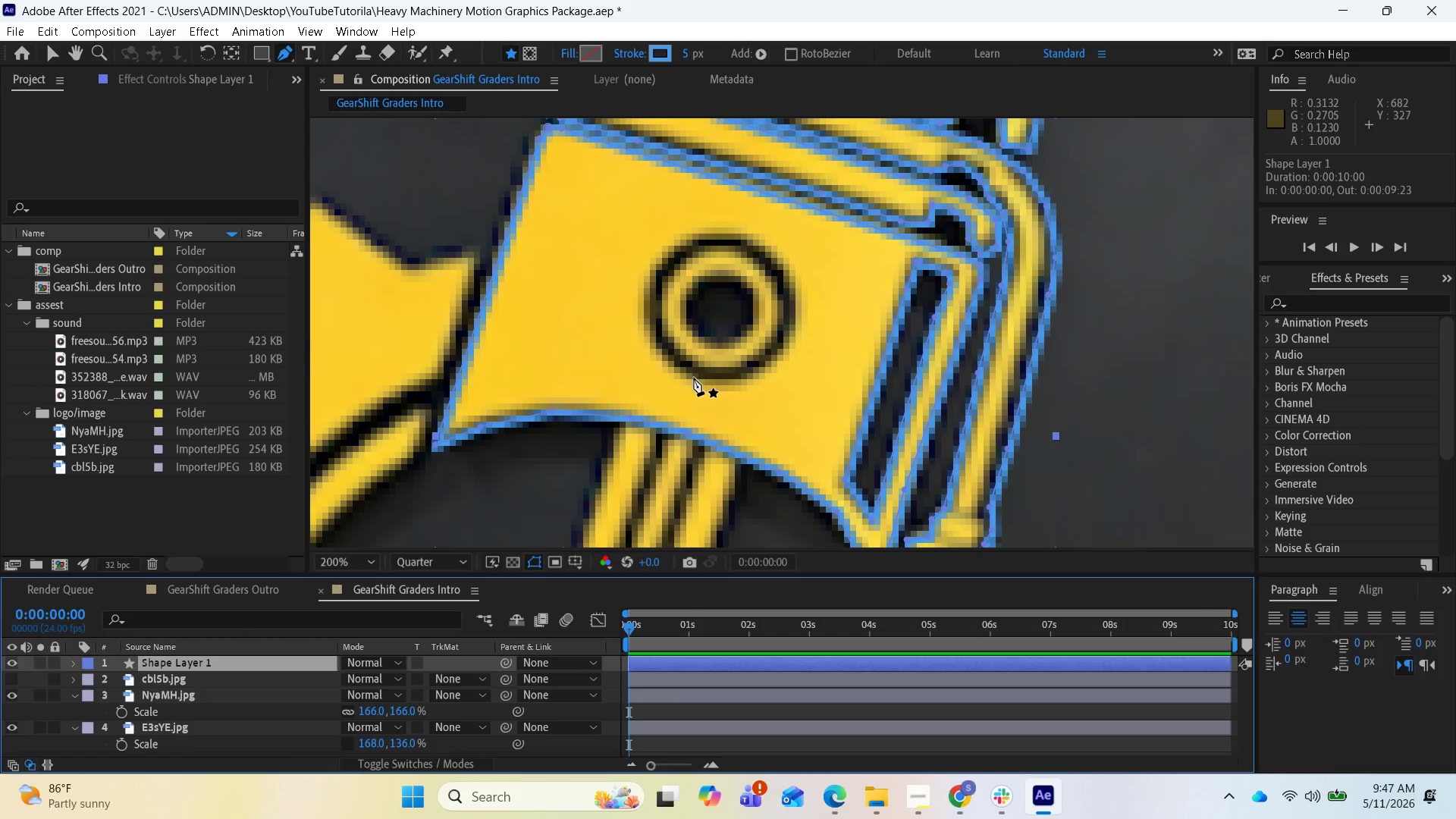 
wait(25.47)
 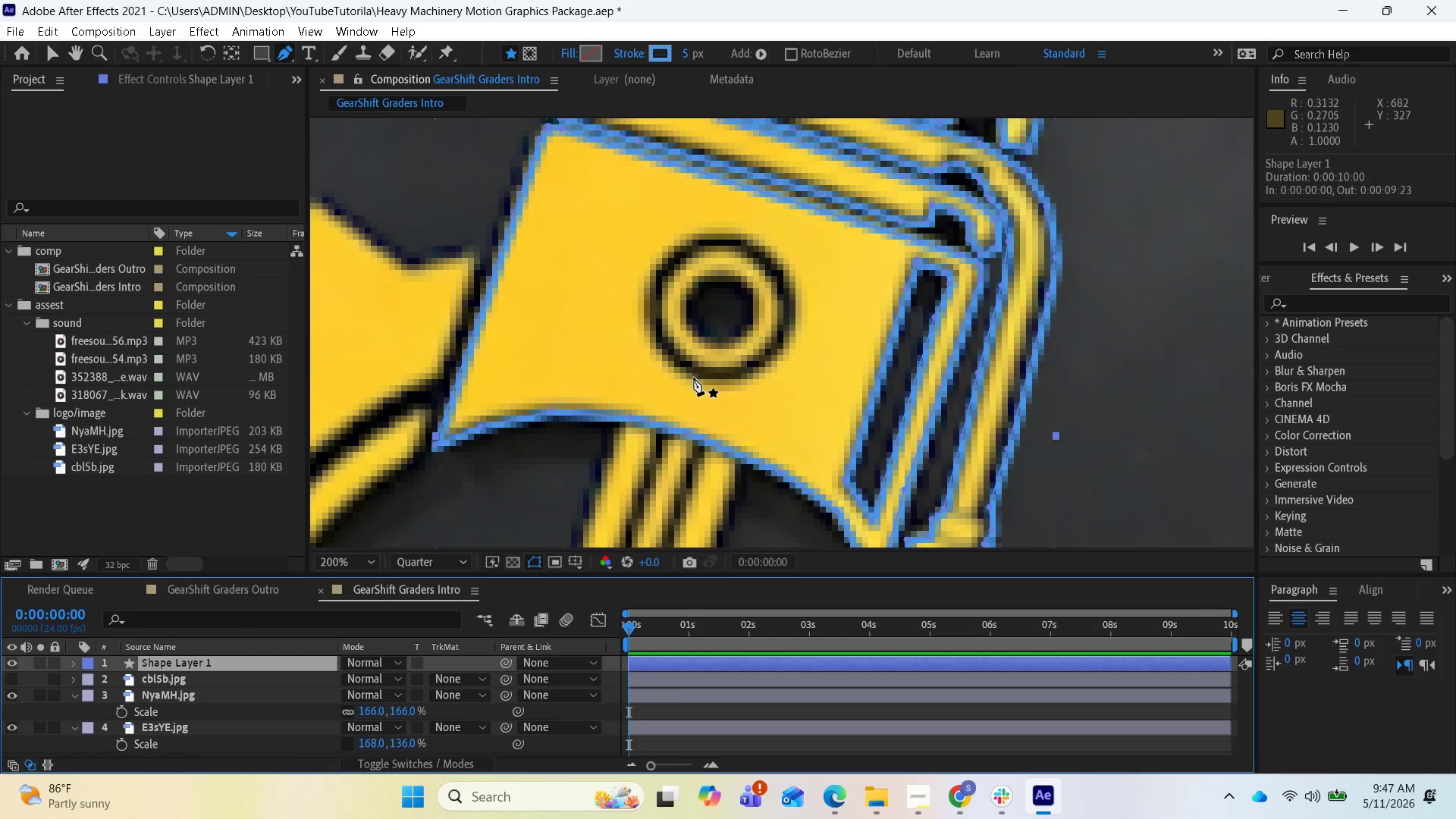 
left_click([706, 384])
 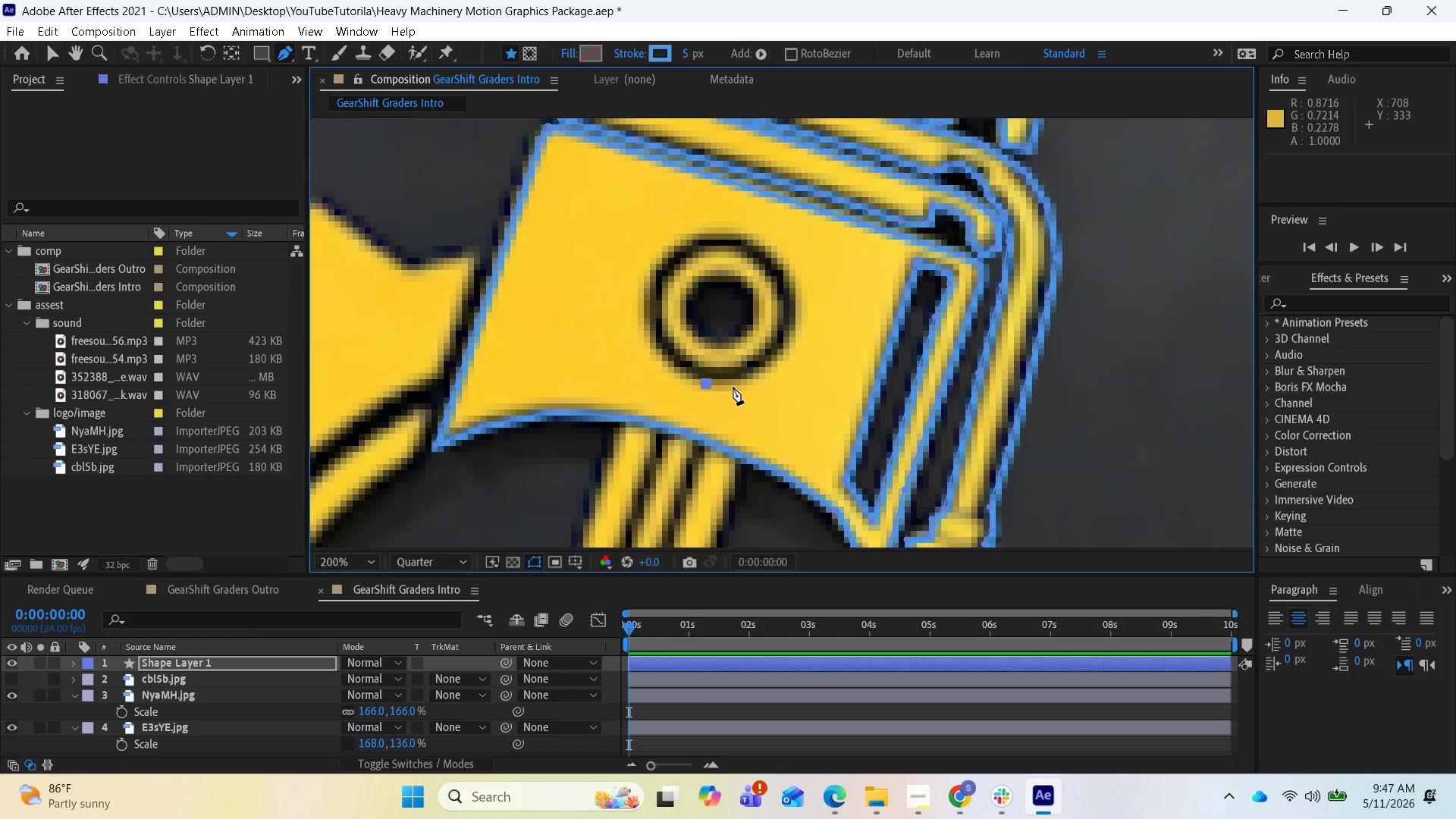 
left_click([733, 384])
 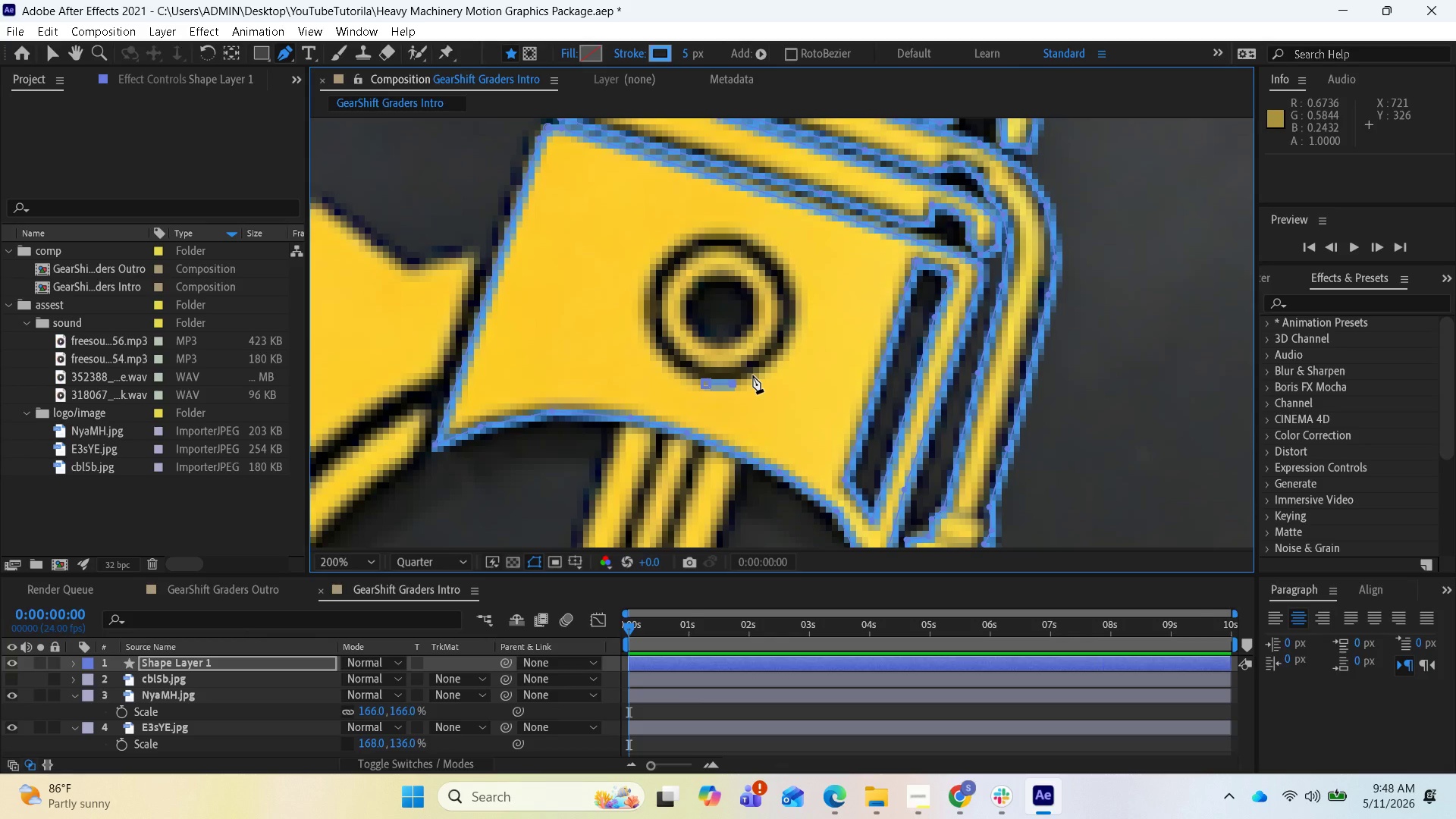 
left_click([753, 375])
 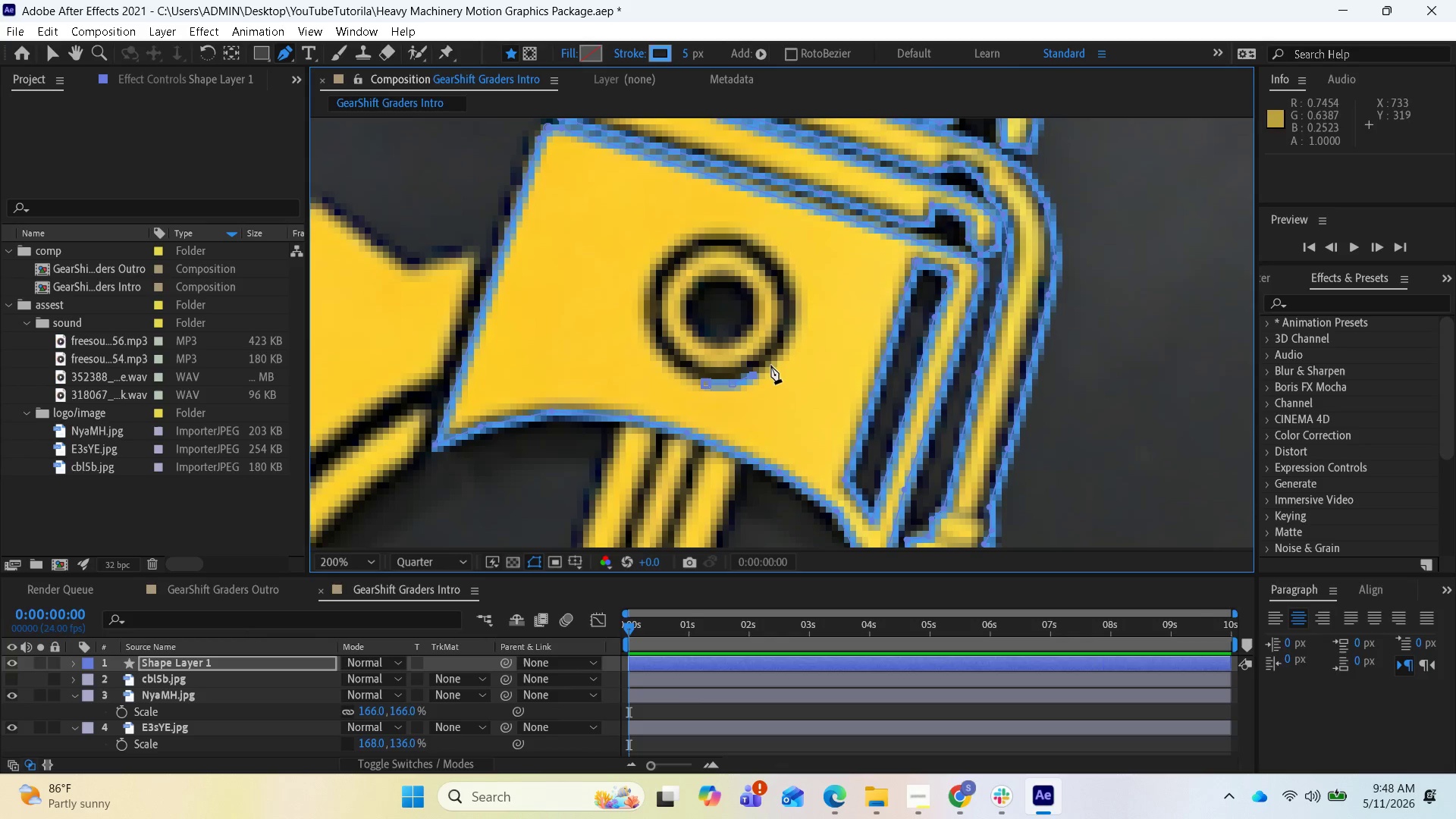 
left_click([779, 356])
 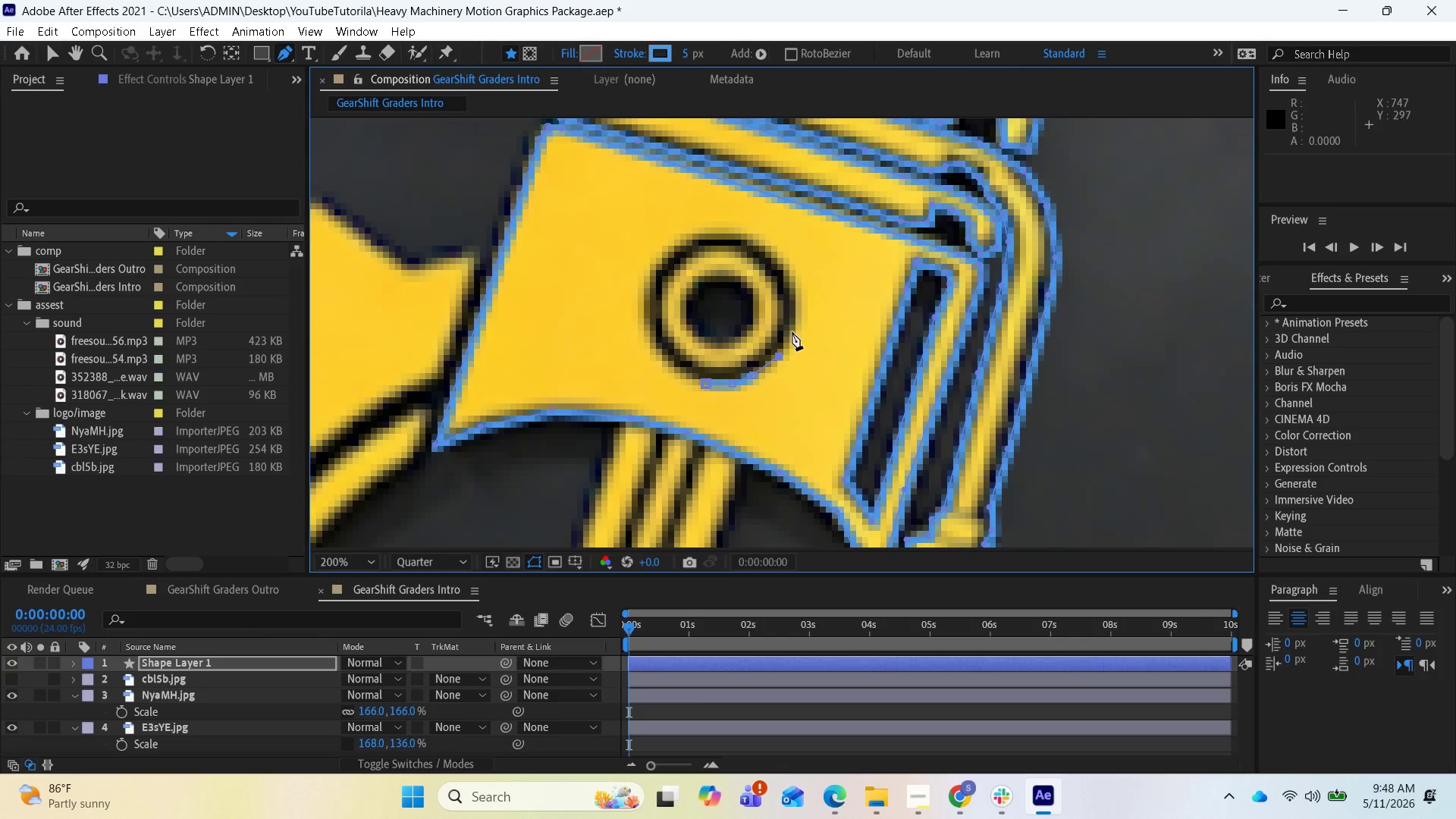 
left_click([792, 332])
 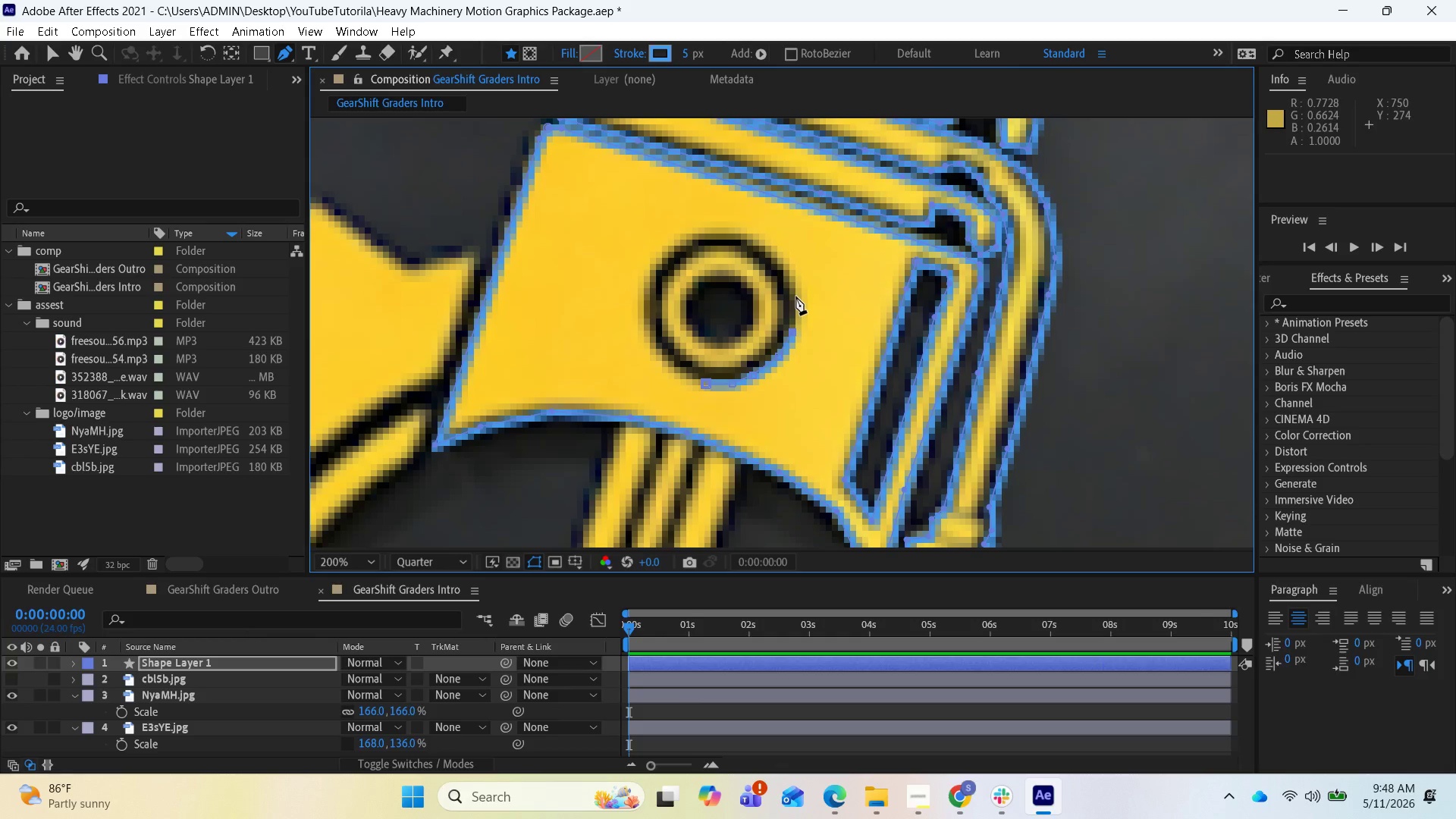 
left_click([796, 297])
 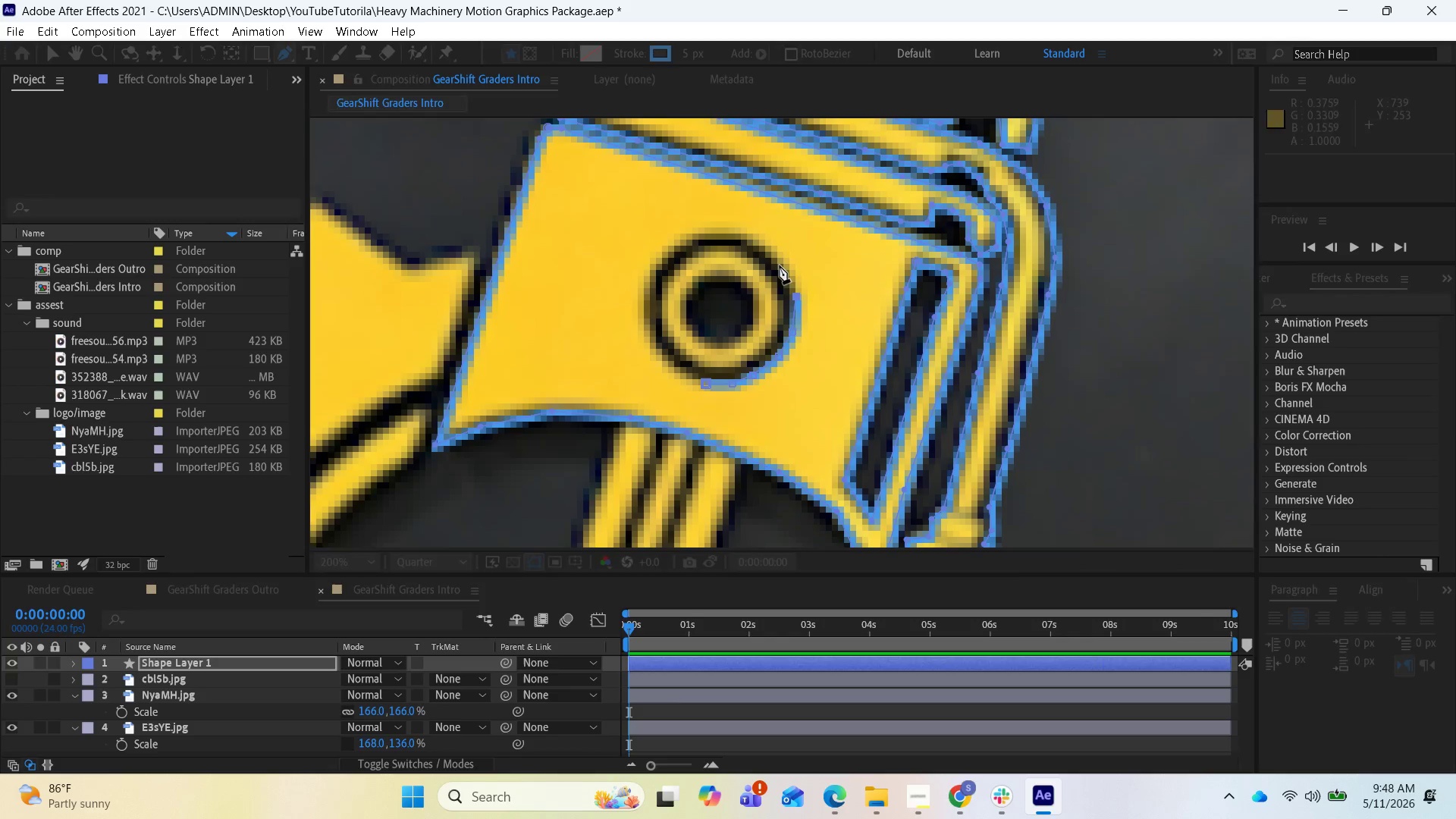 
wait(5.09)
 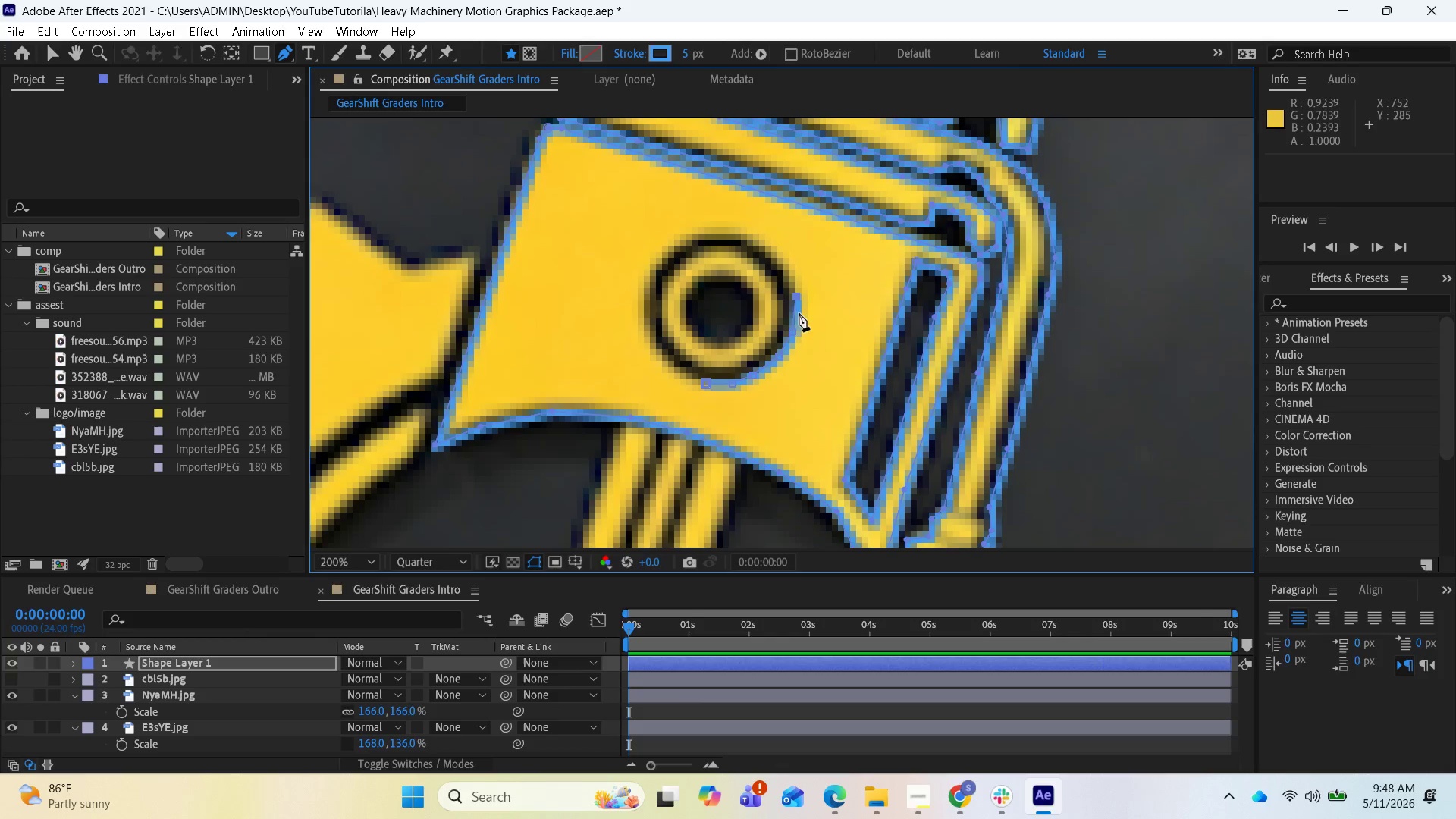 
left_click([783, 266])
 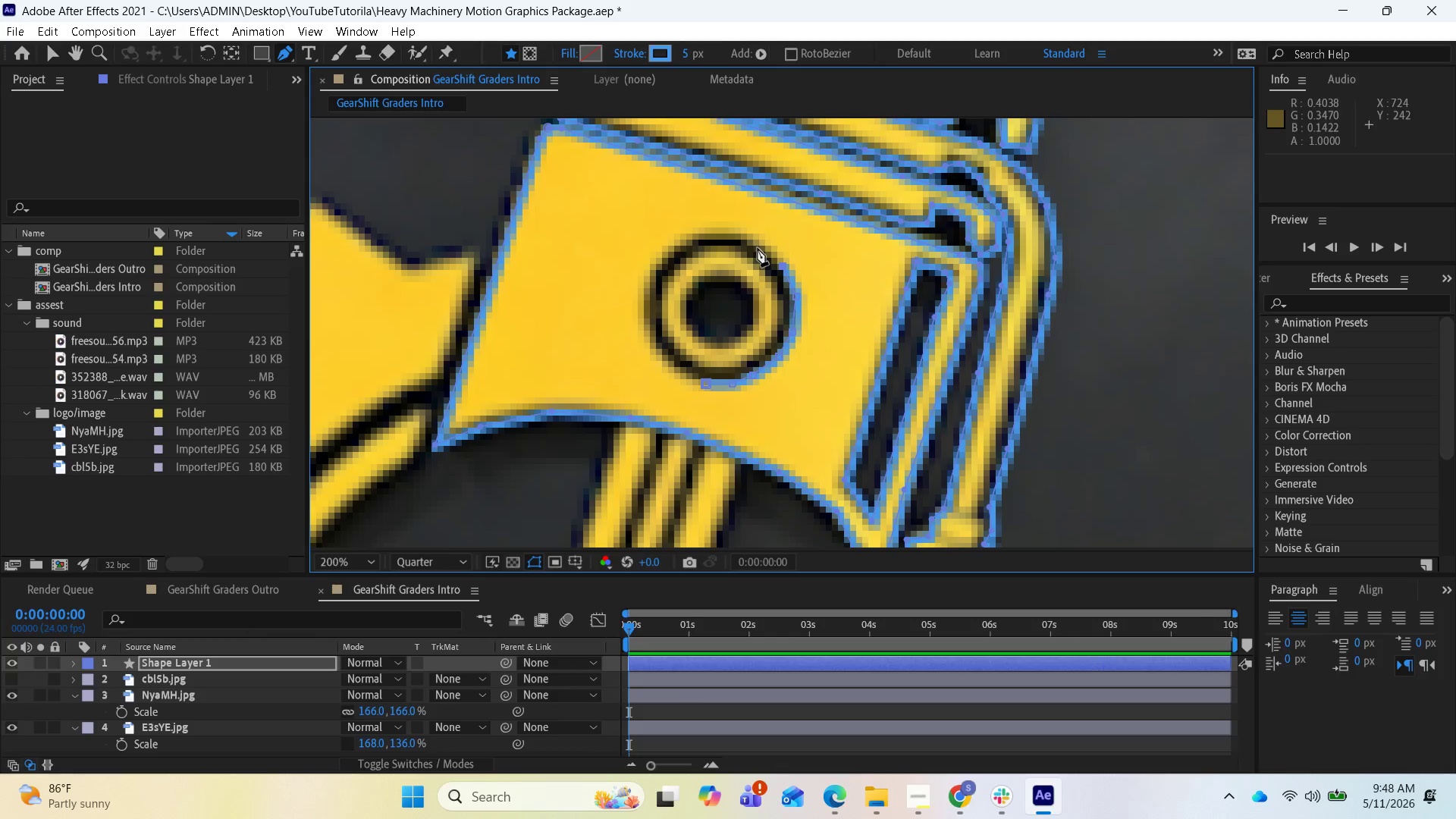 
left_click([761, 244])
 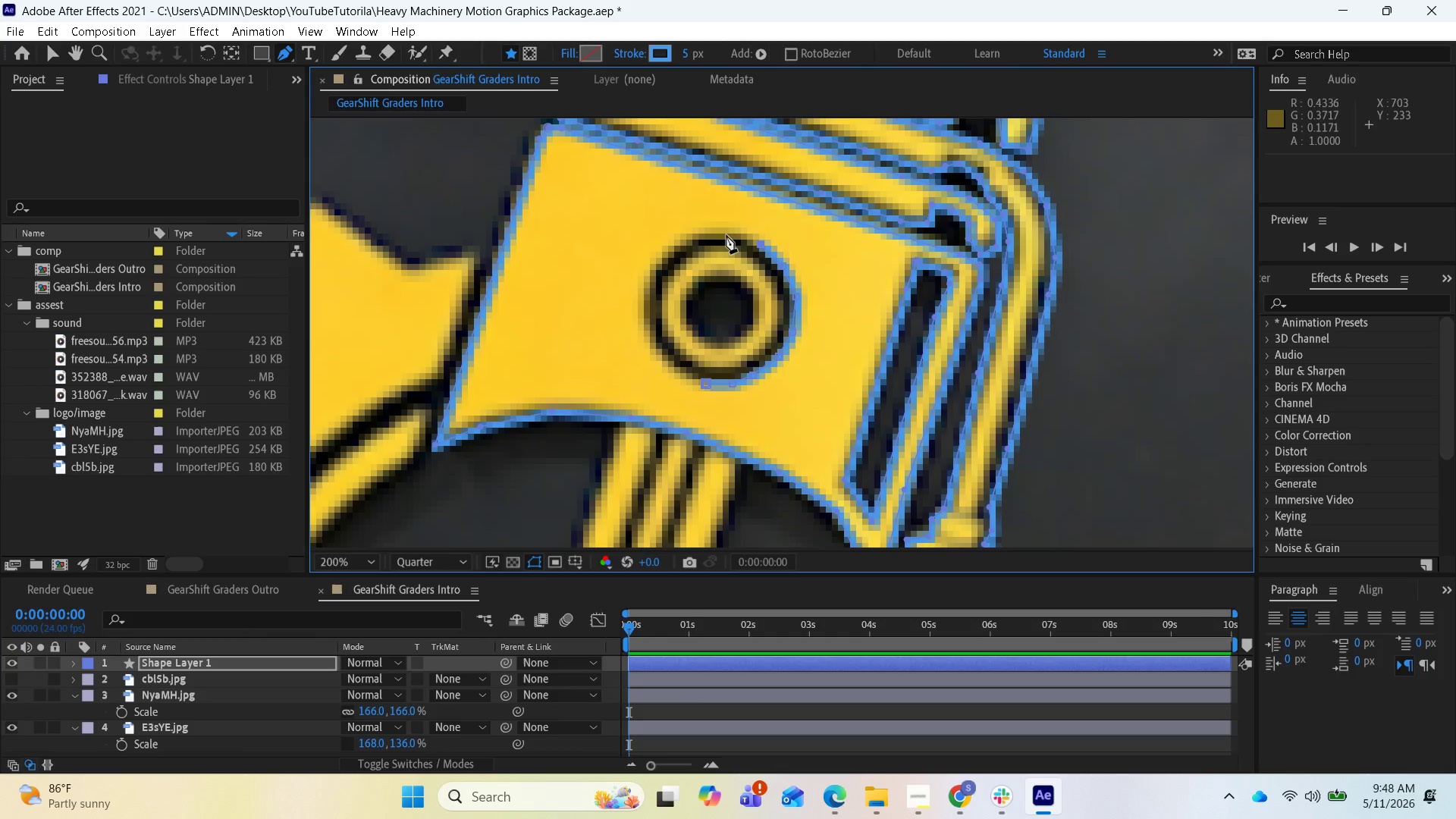 
left_click([729, 234])
 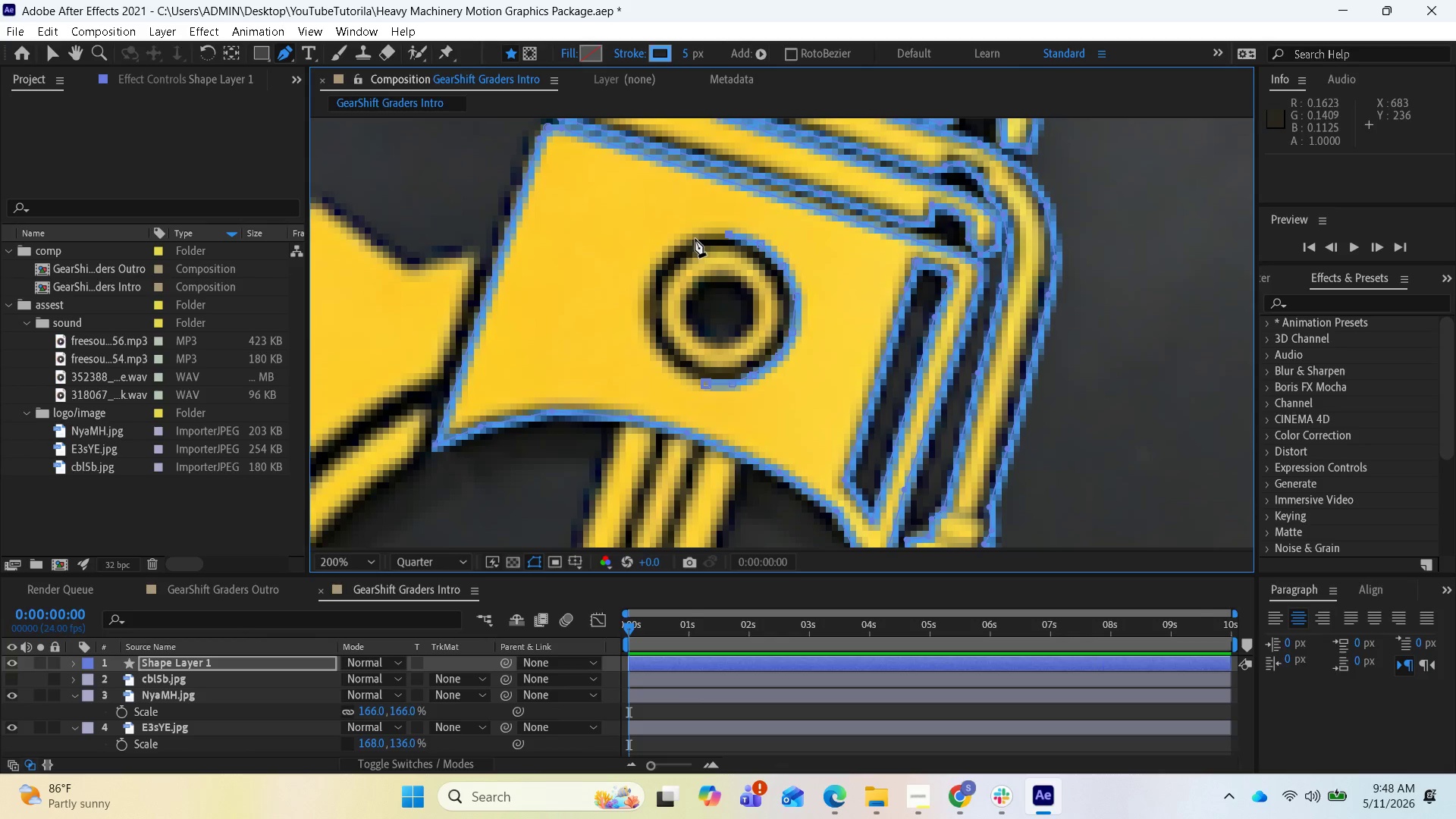 
left_click([695, 240])
 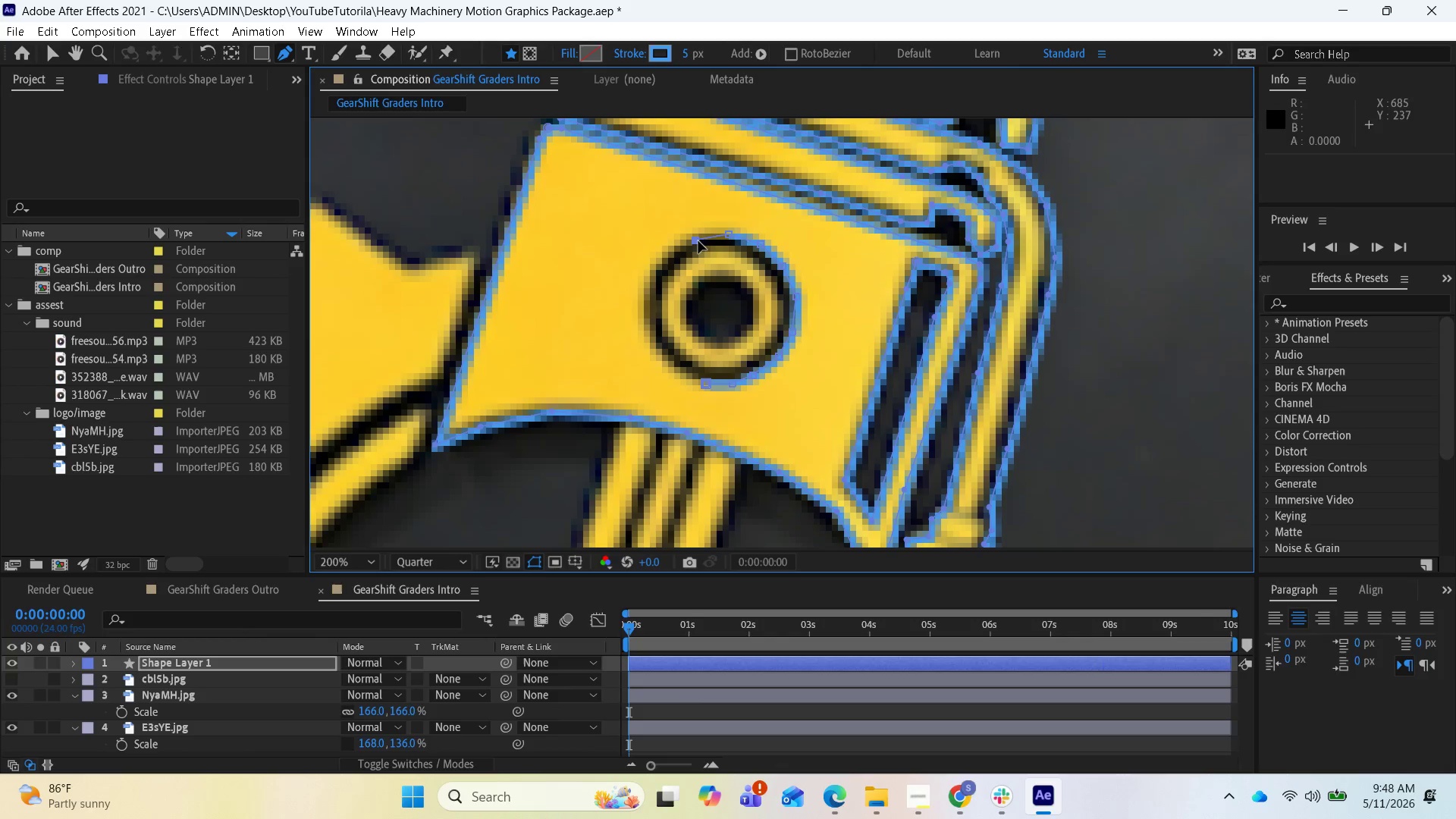 
left_click_drag(start_coordinate=[698, 240], to_coordinate=[702, 236])
 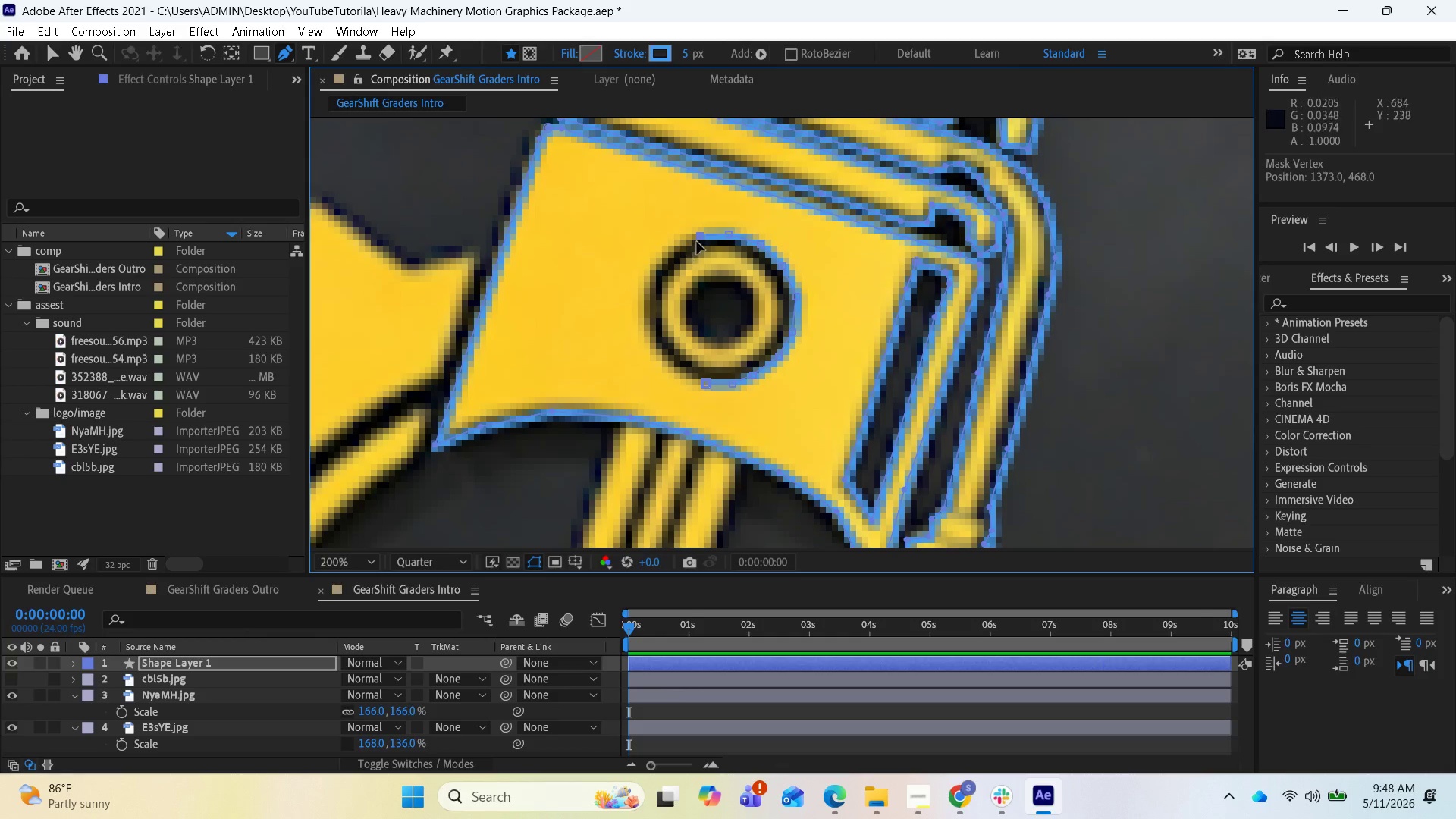 
left_click_drag(start_coordinate=[702, 237], to_coordinate=[709, 237])
 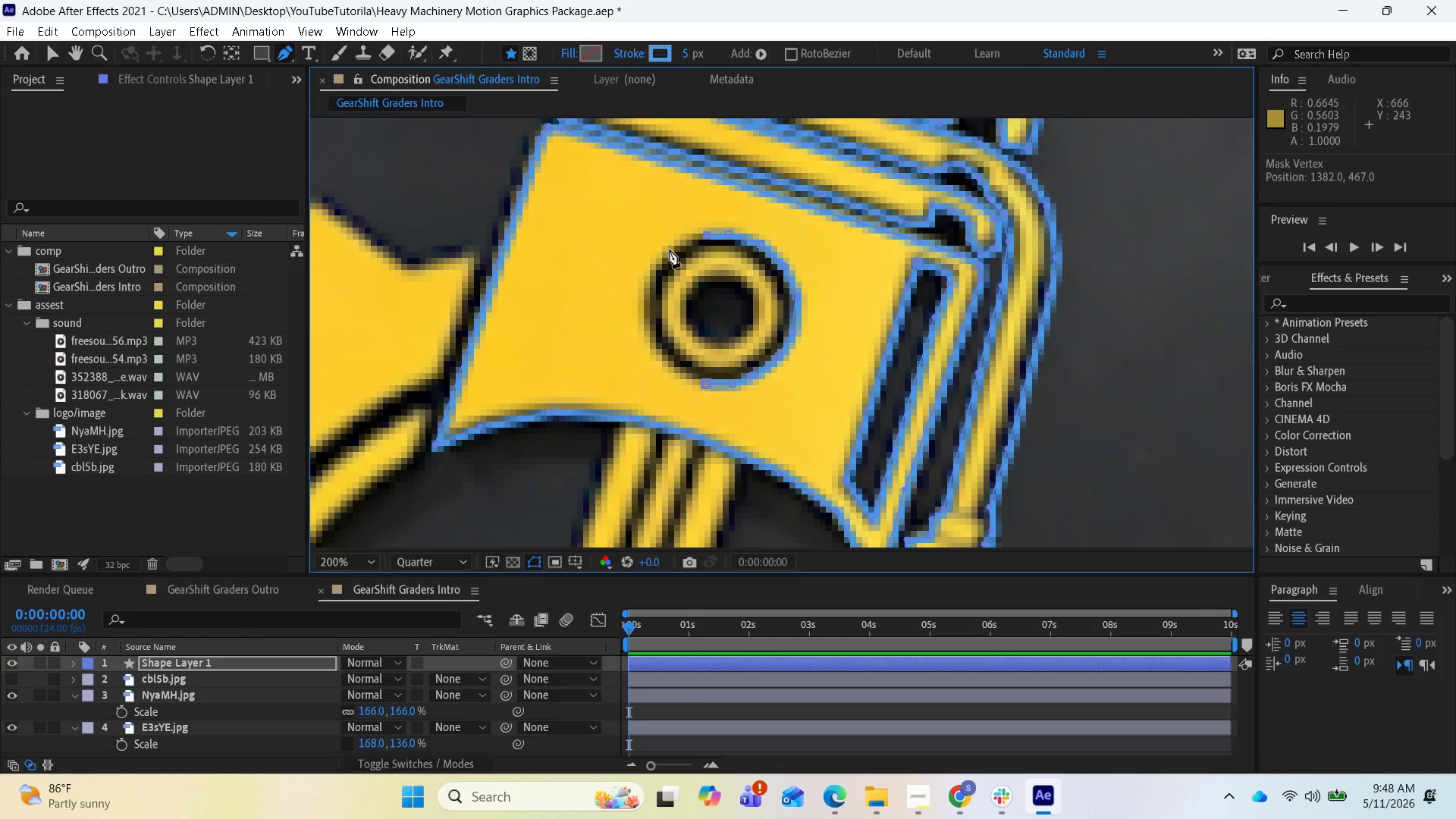 
left_click([670, 249])
 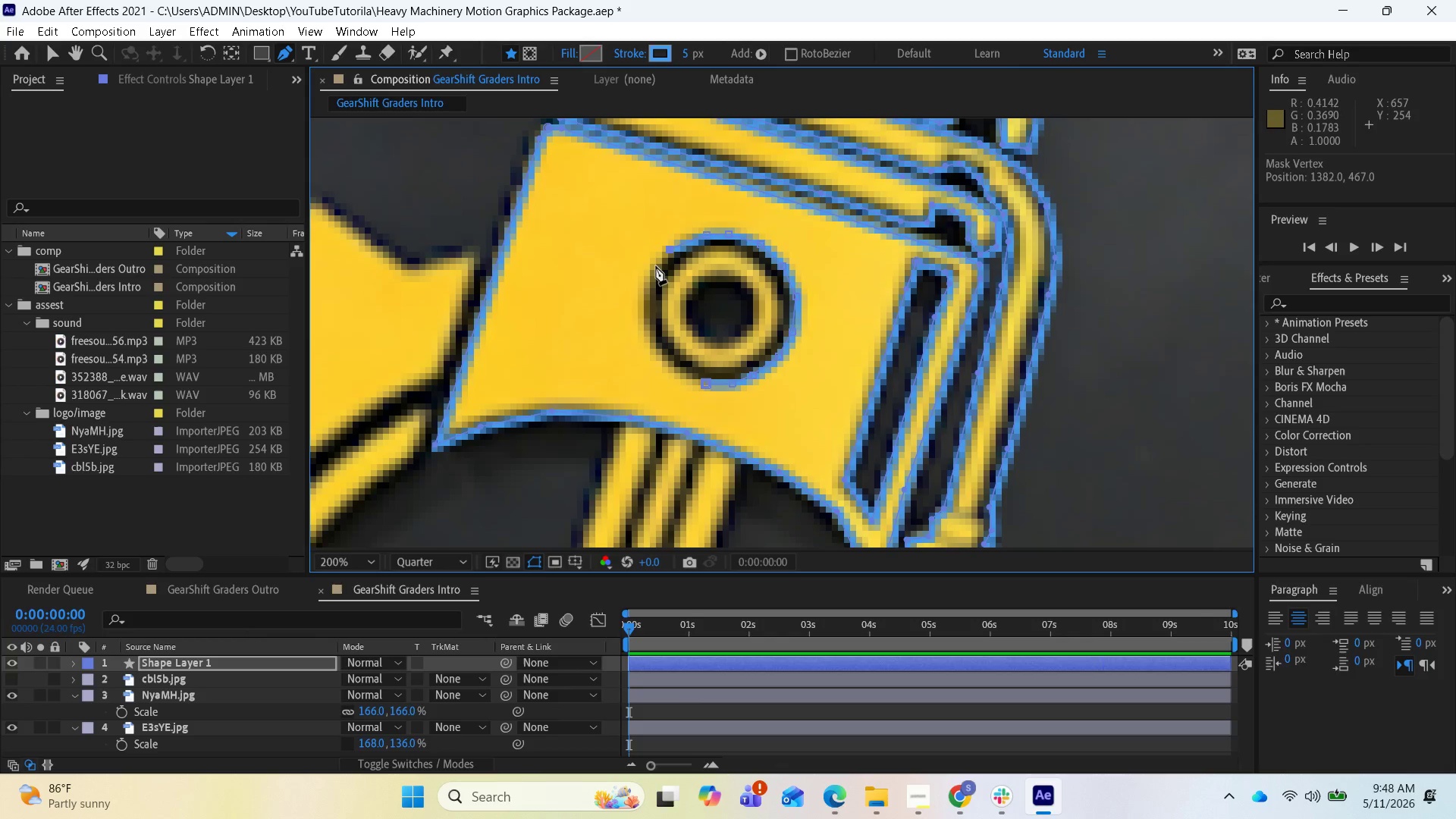 
wait(6.06)
 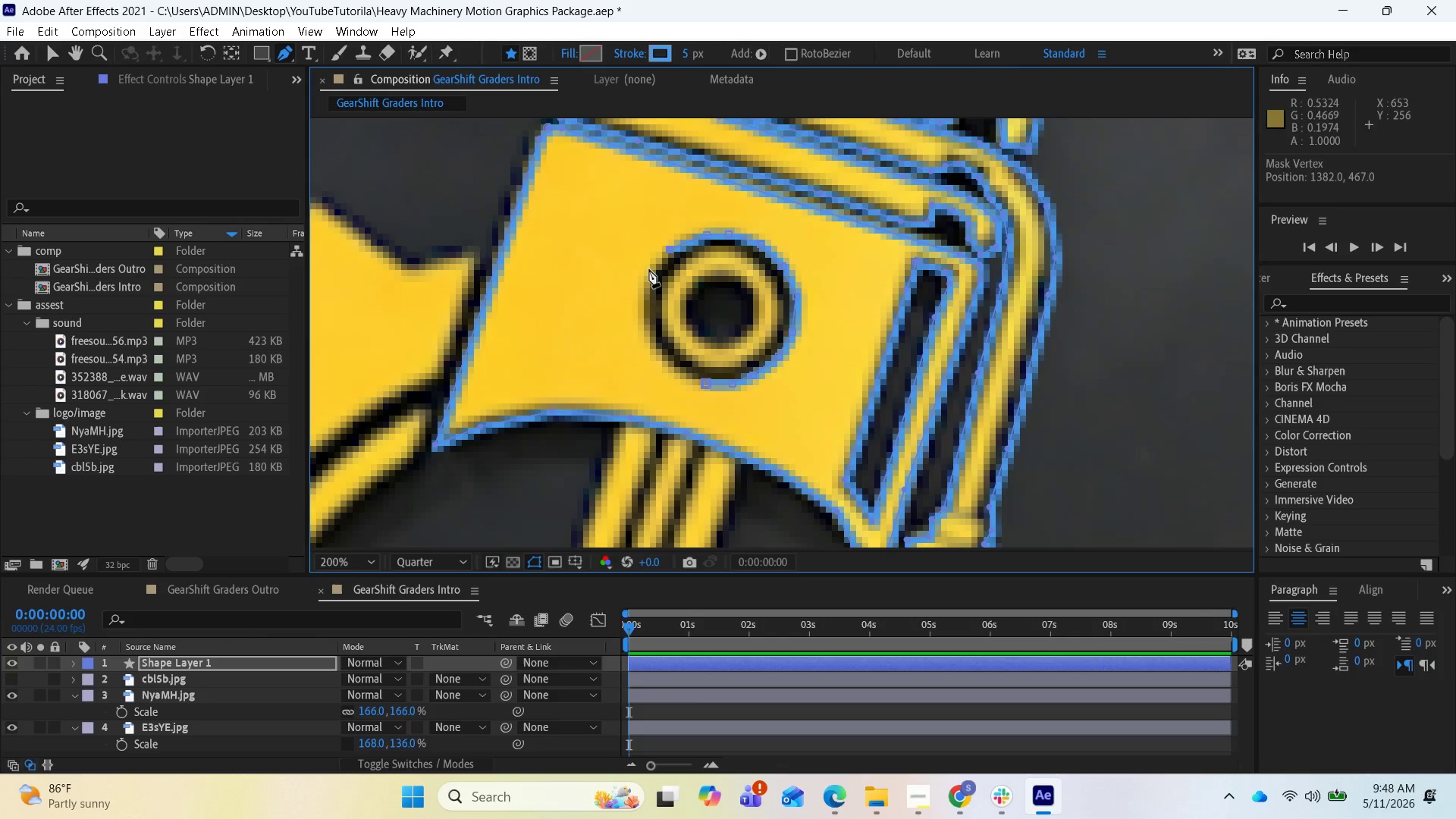 
left_click([655, 269])
 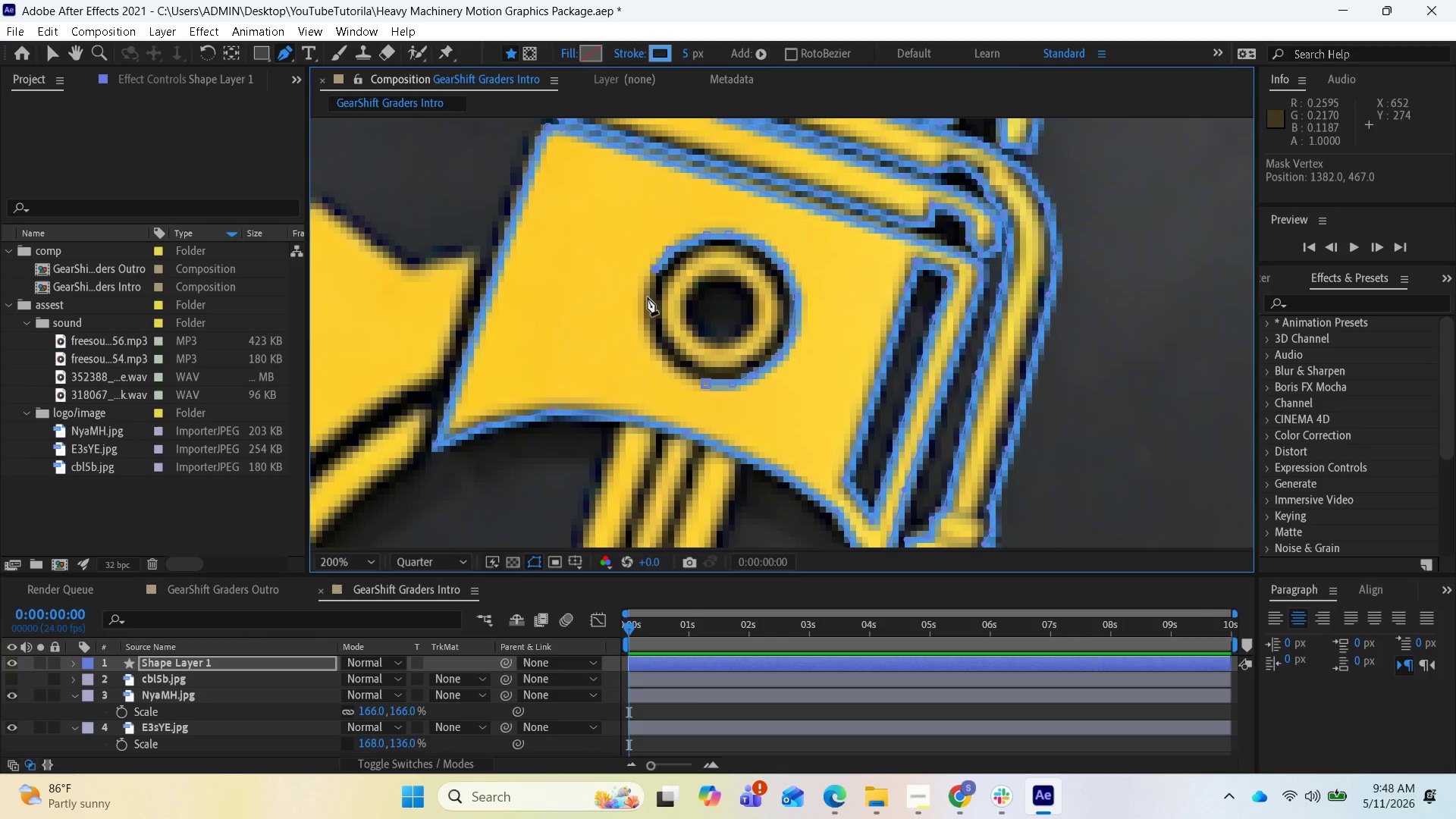 
left_click([648, 298])
 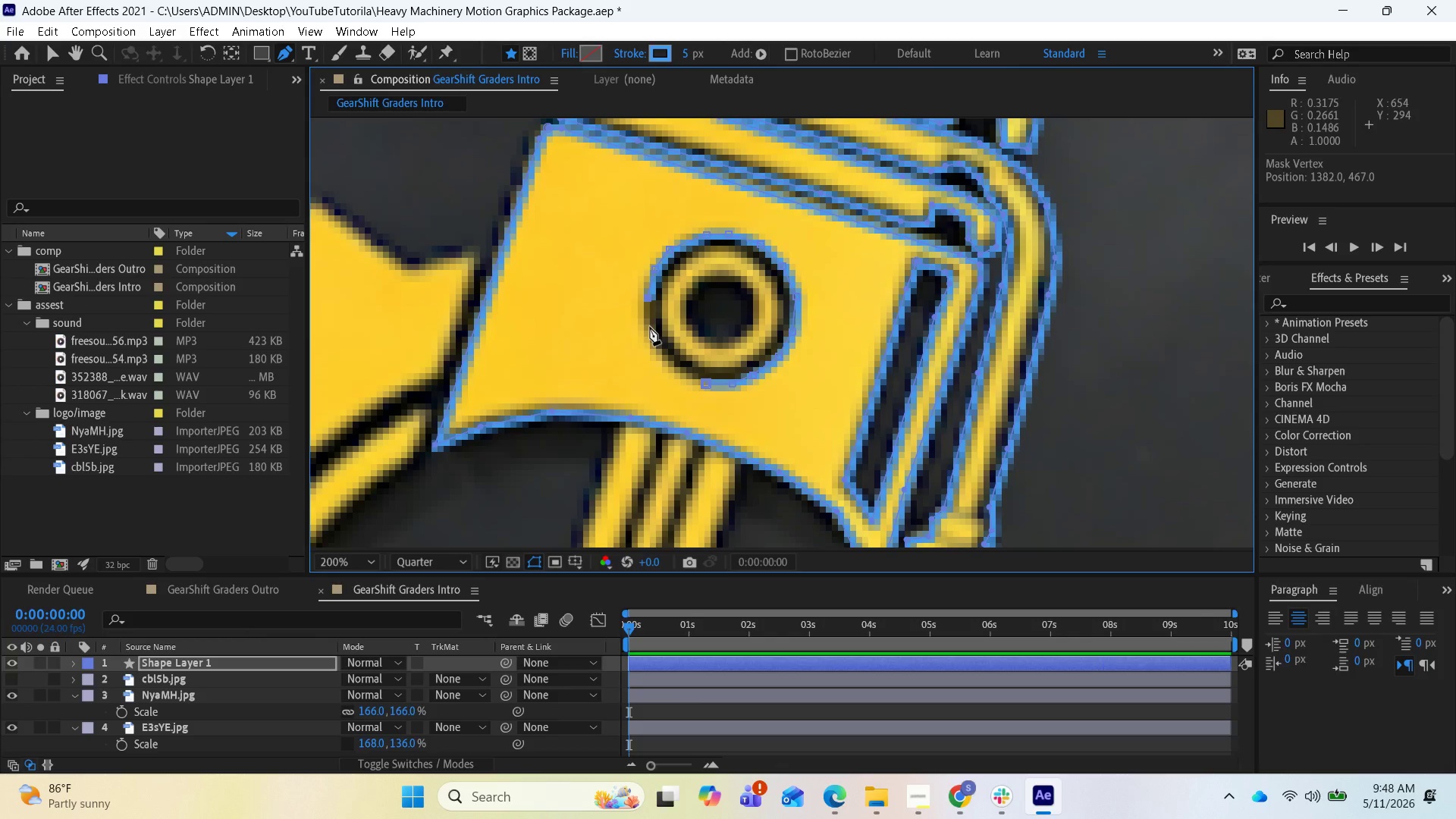 
left_click([649, 327])
 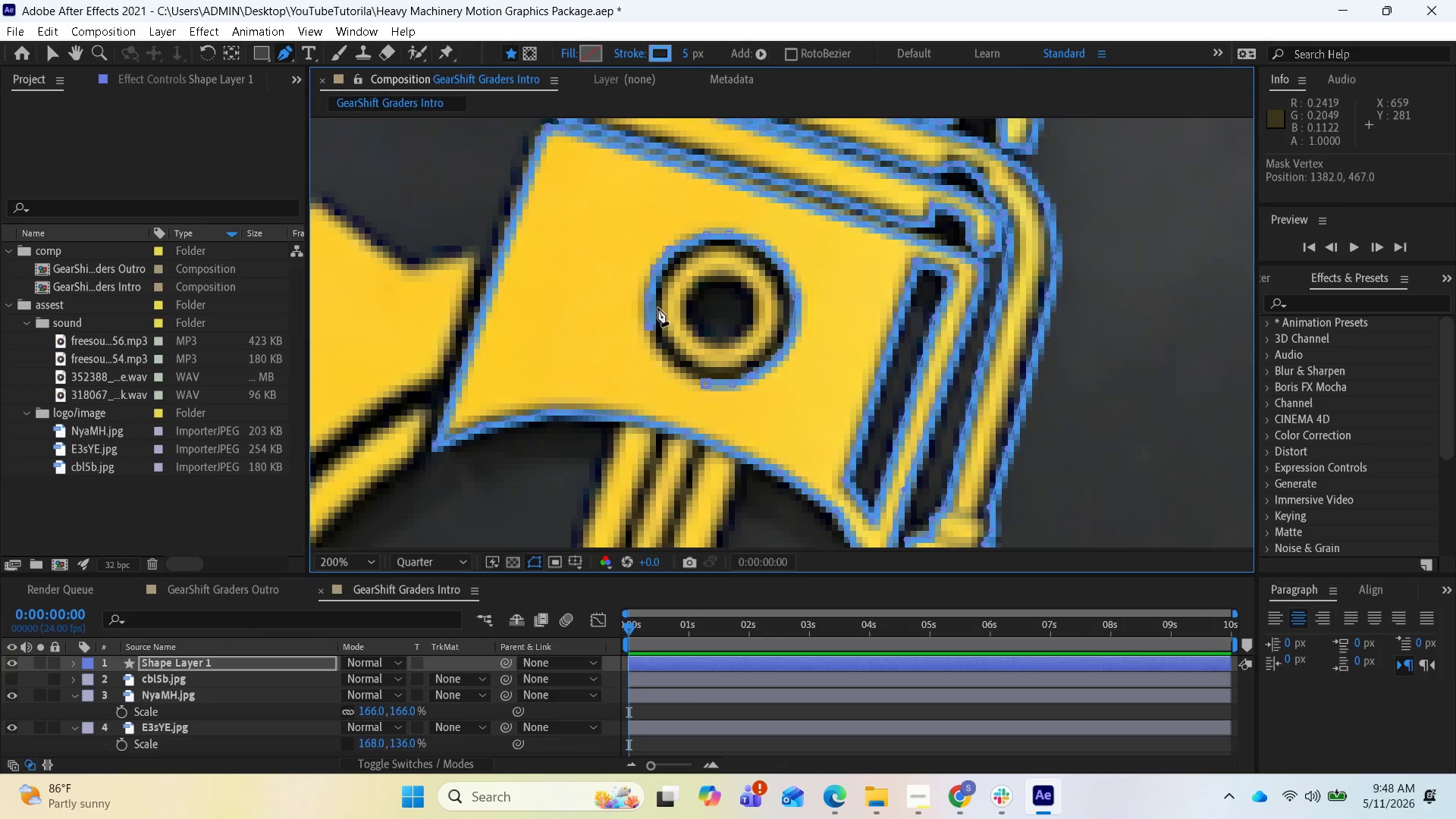 
left_click_drag(start_coordinate=[649, 294], to_coordinate=[645, 294])
 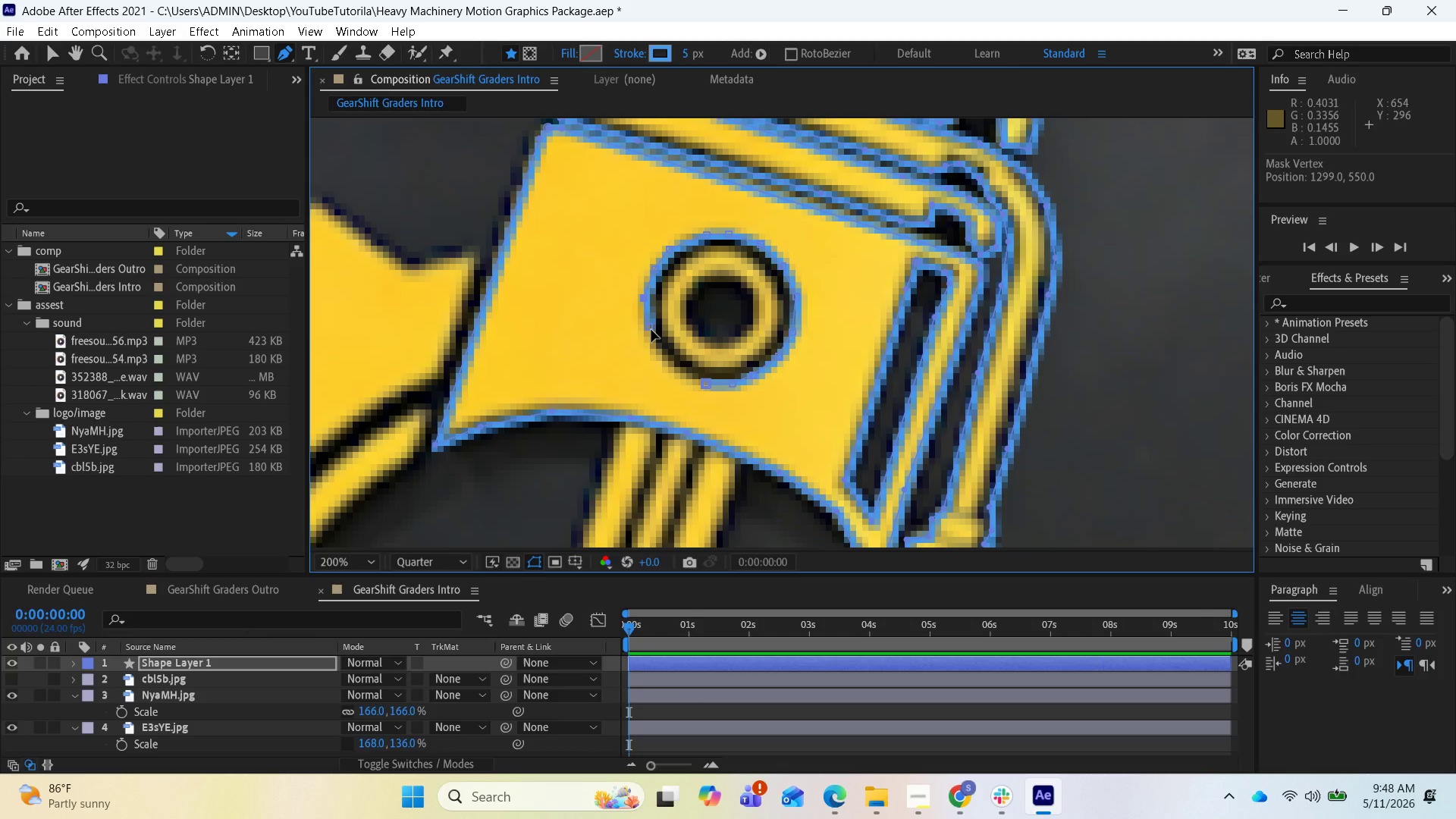 
left_click([651, 330])
 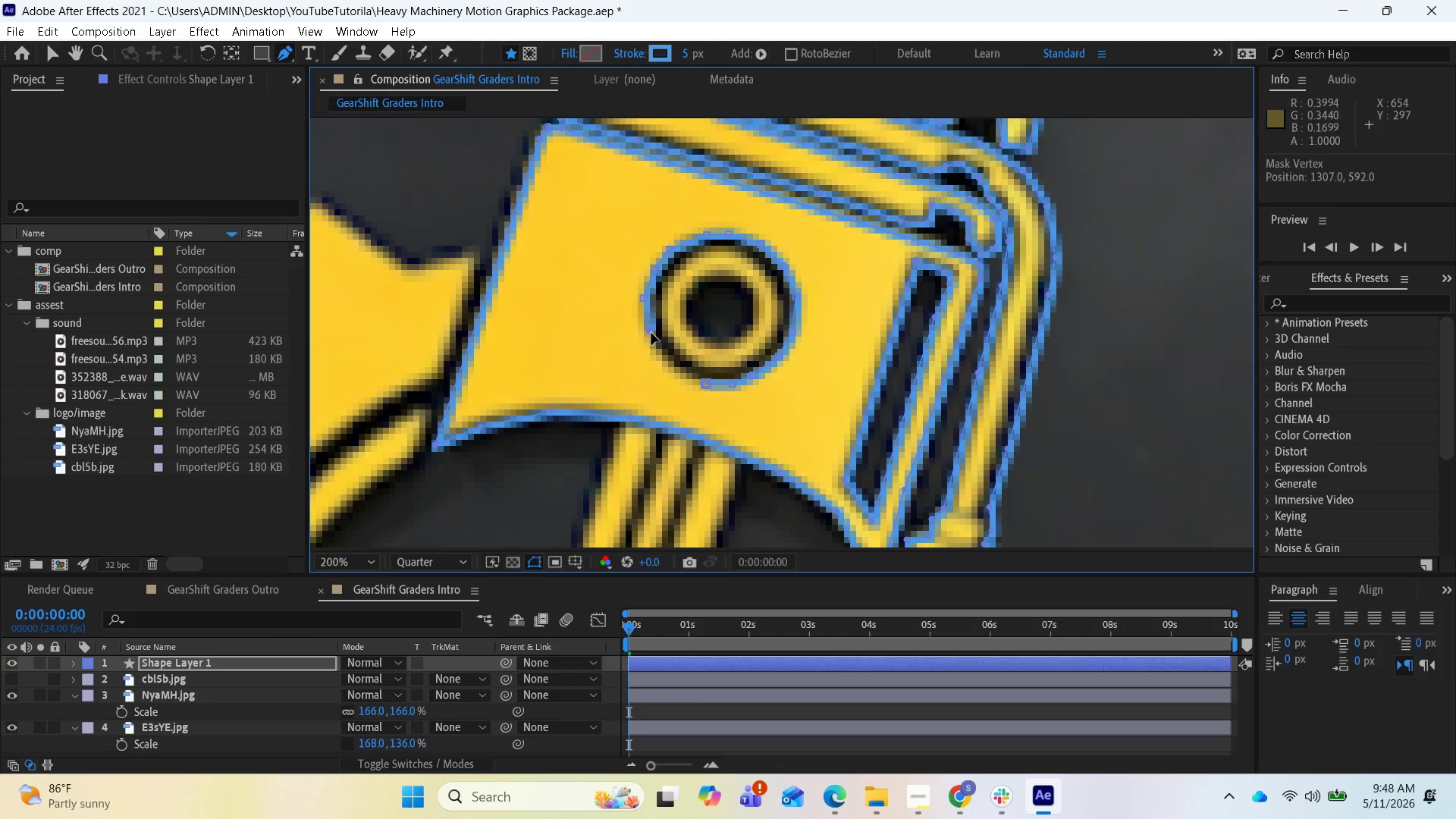 
left_click([660, 353])
 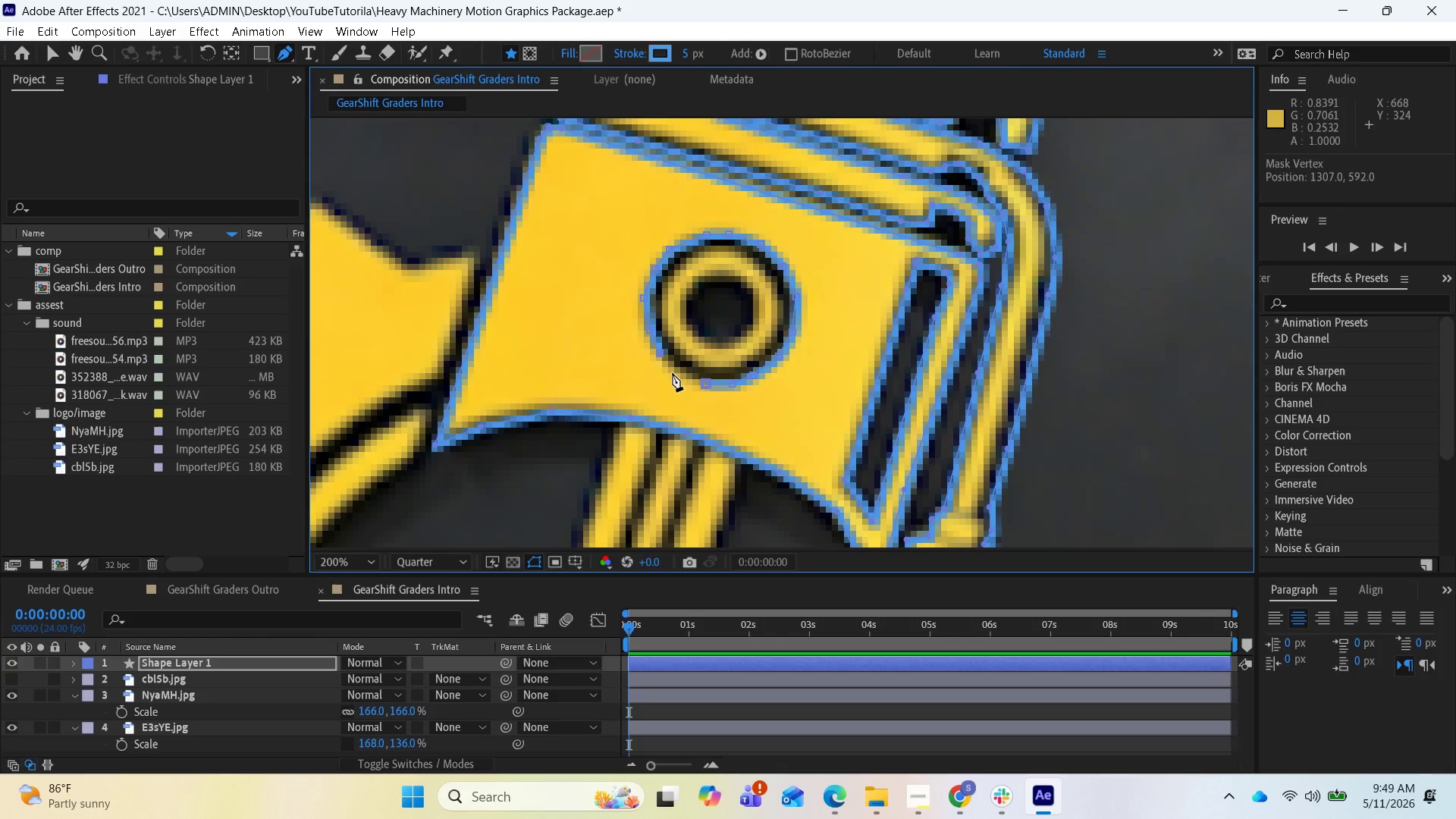 
wait(5.48)
 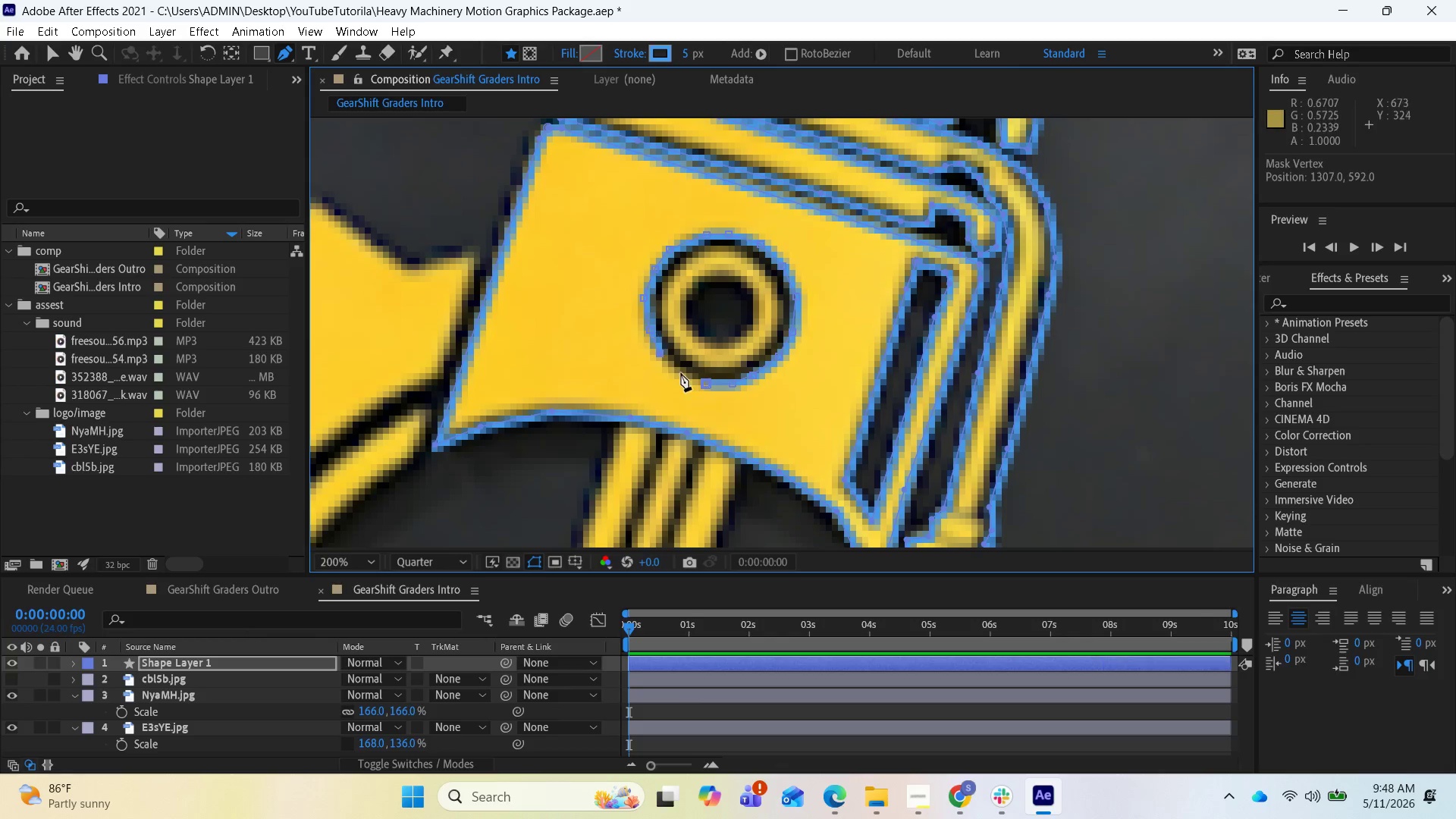 
left_click([675, 372])
 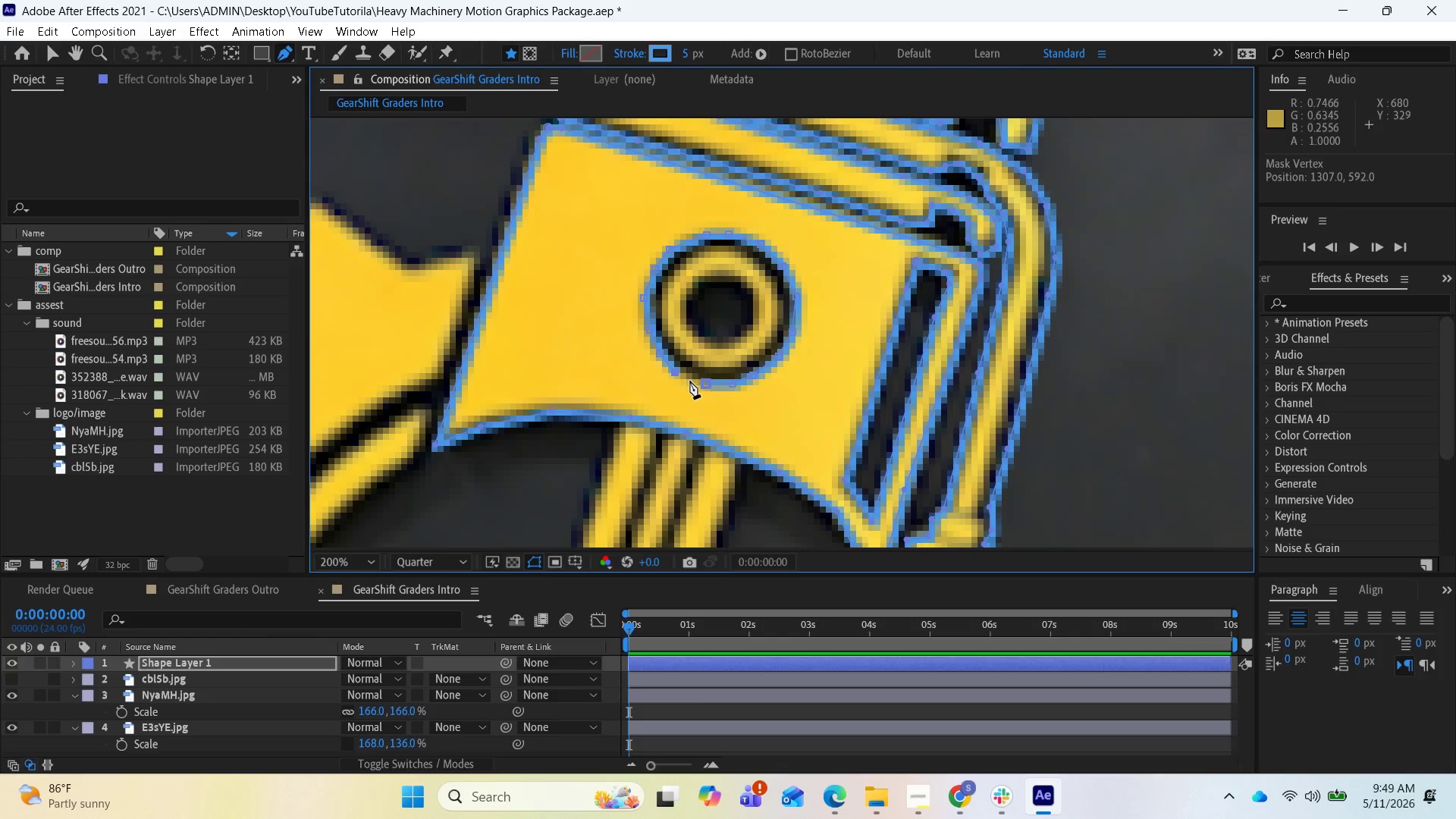 
left_click([690, 381])
 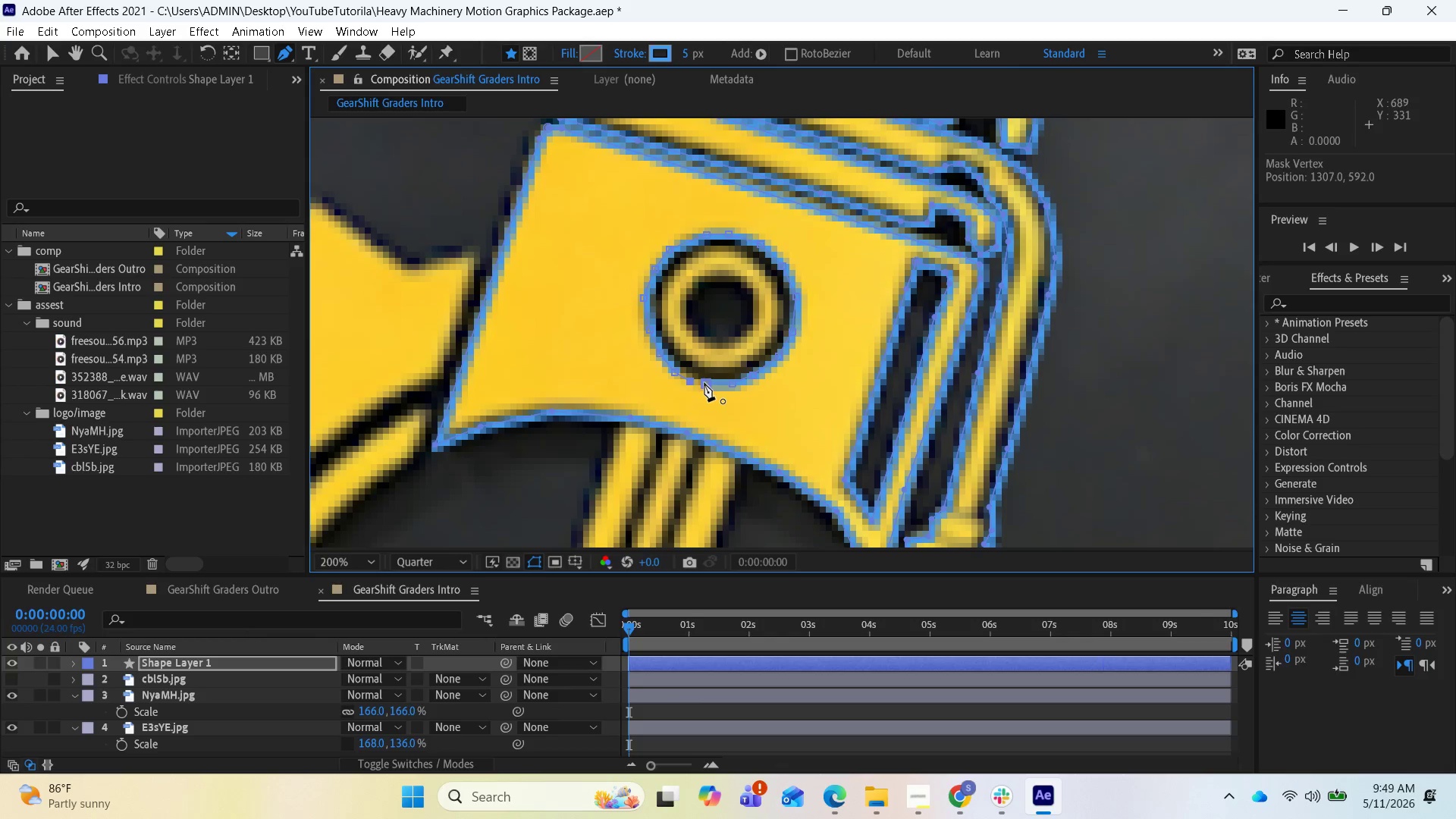 
left_click([705, 383])
 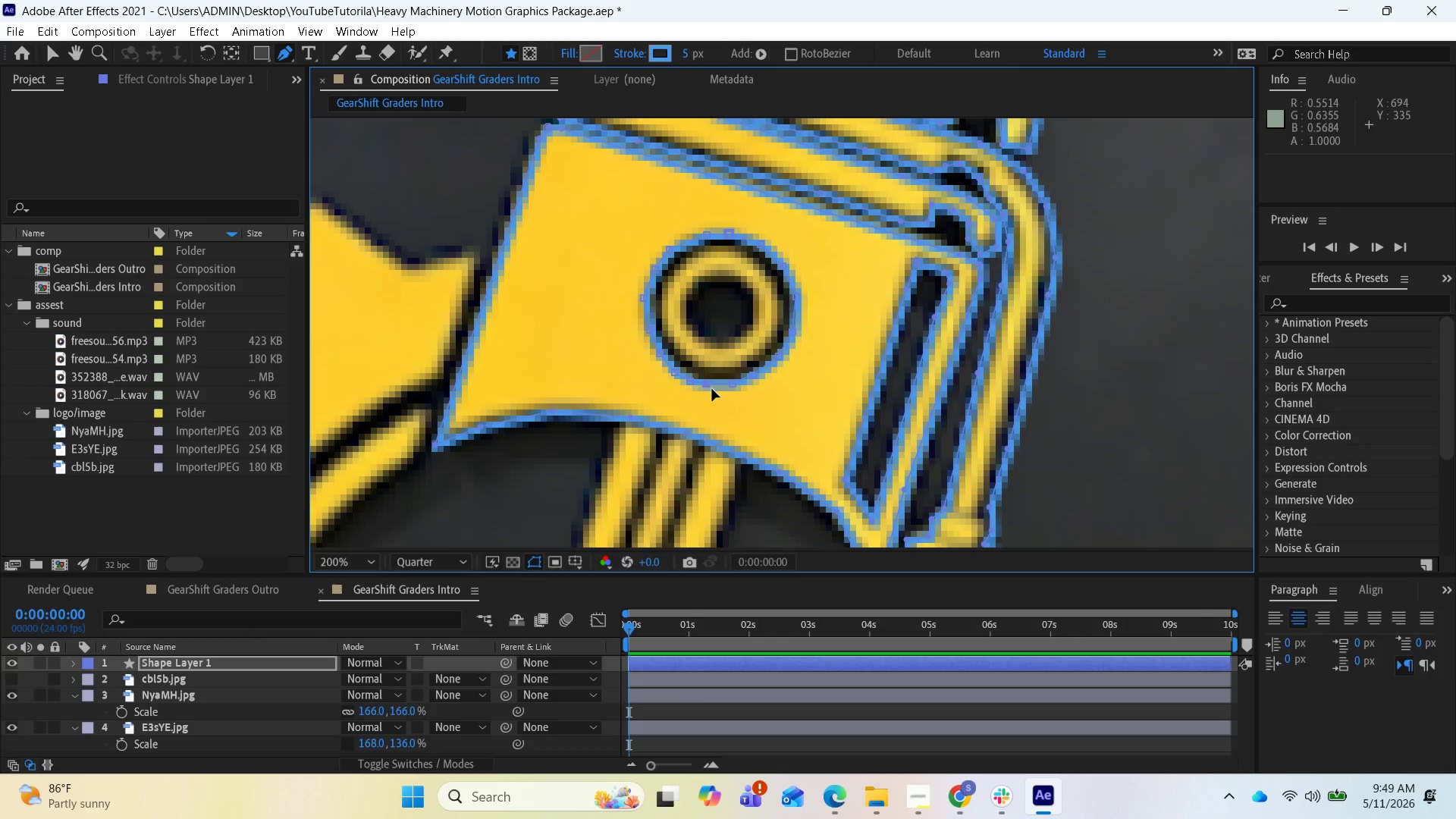 
left_click_drag(start_coordinate=[708, 384], to_coordinate=[713, 404])
 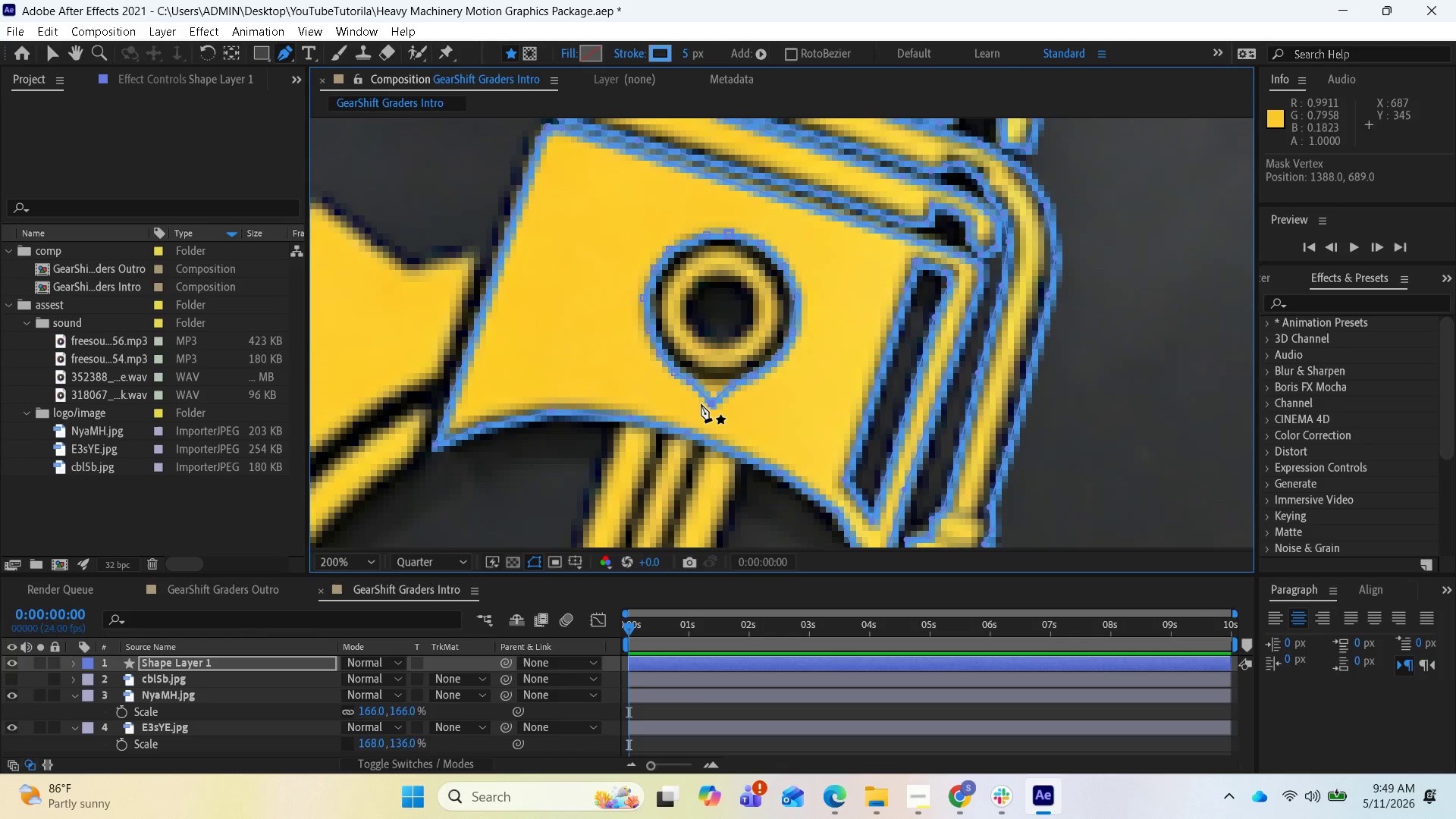 
key(Control+Z)
 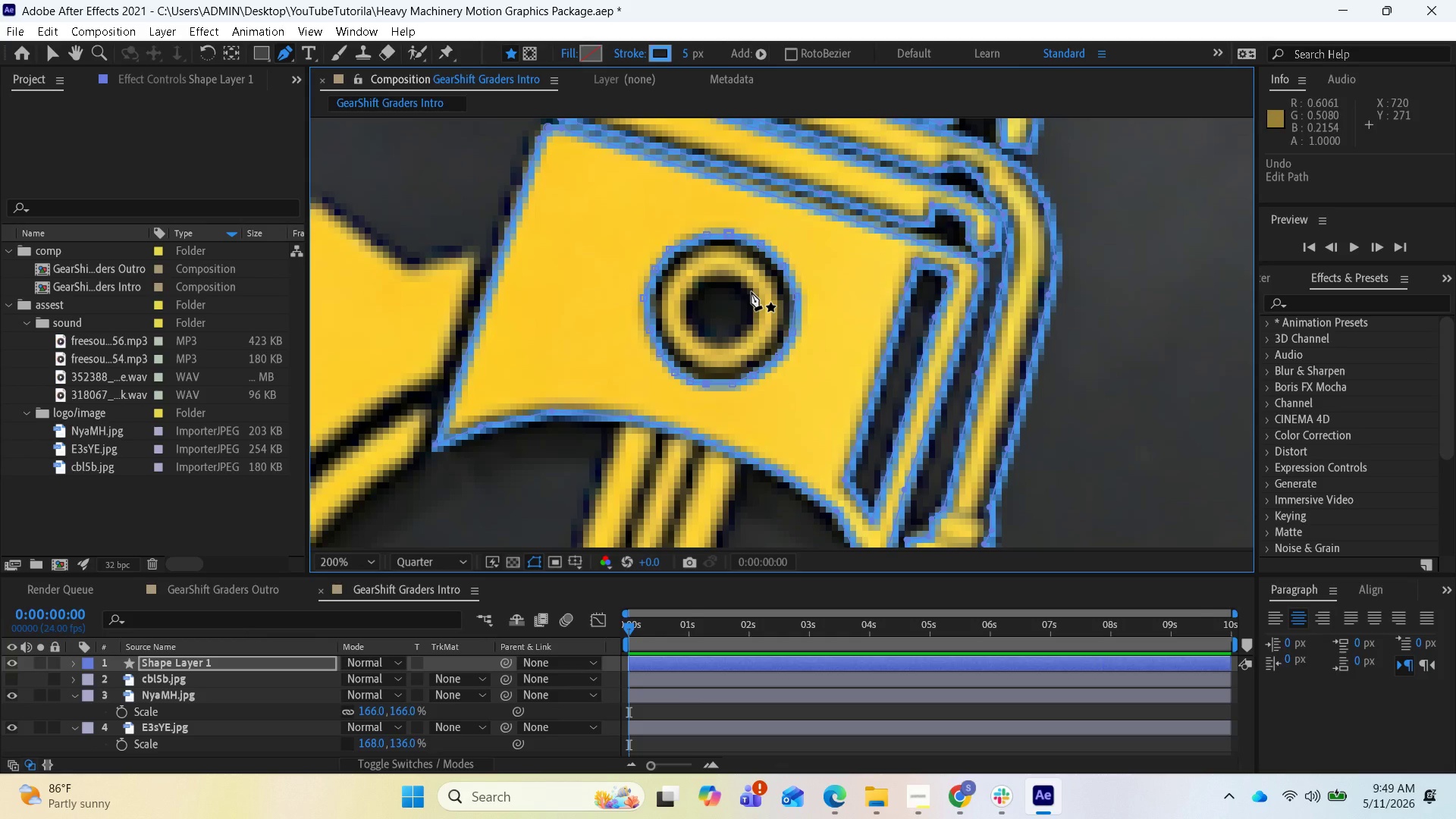 
wait(19.55)
 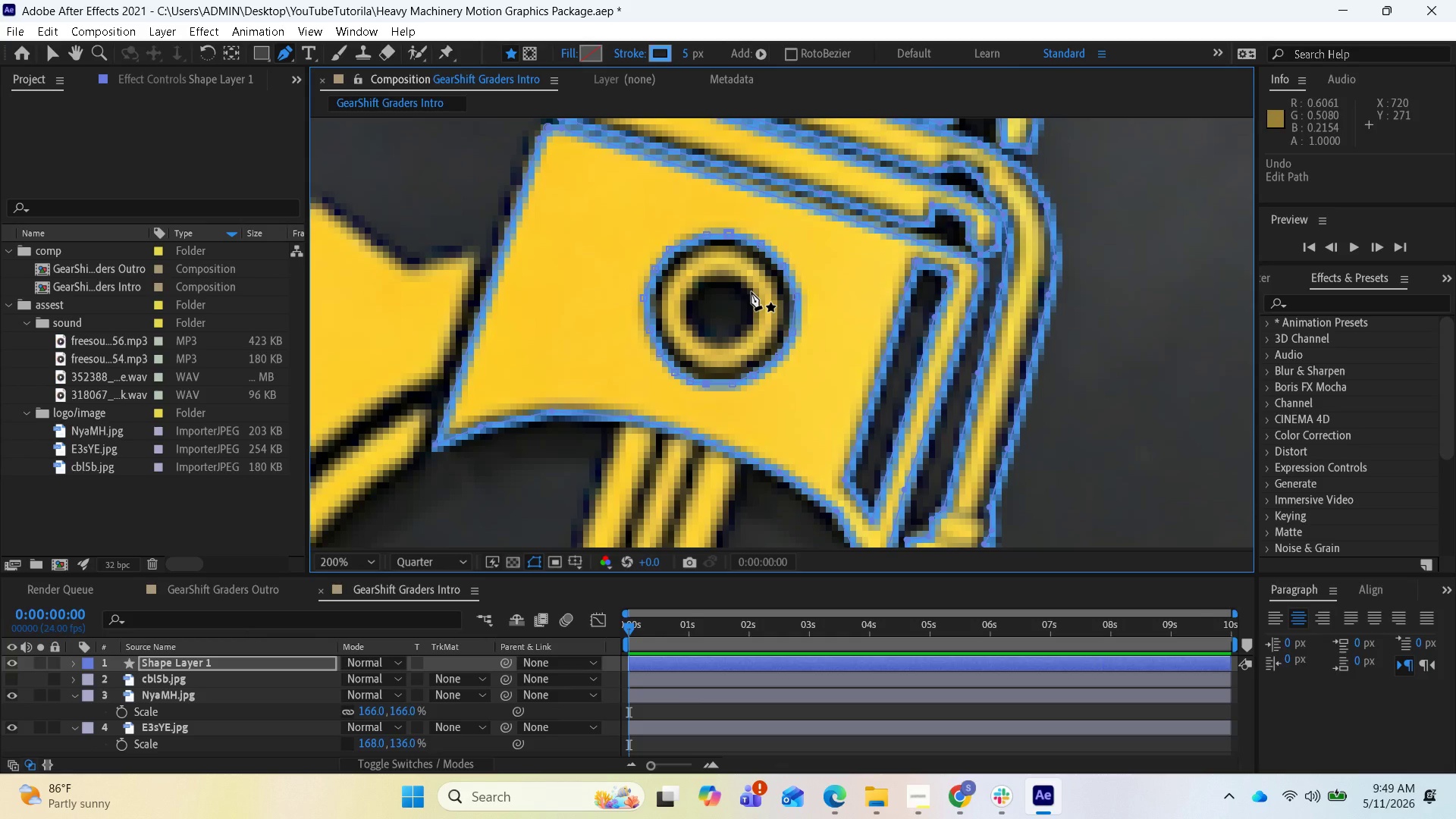 
left_click([752, 292])
 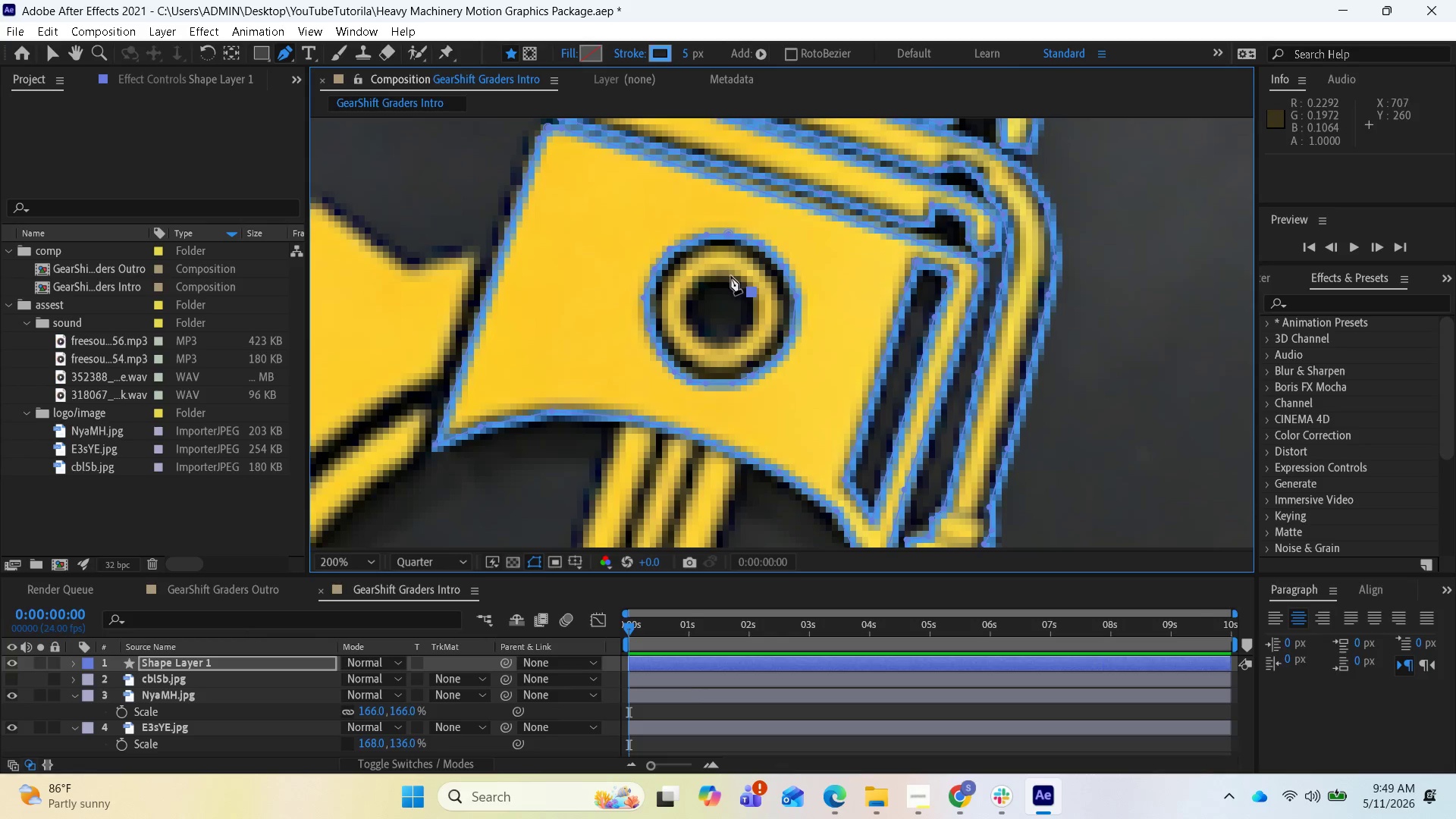 
wait(5.22)
 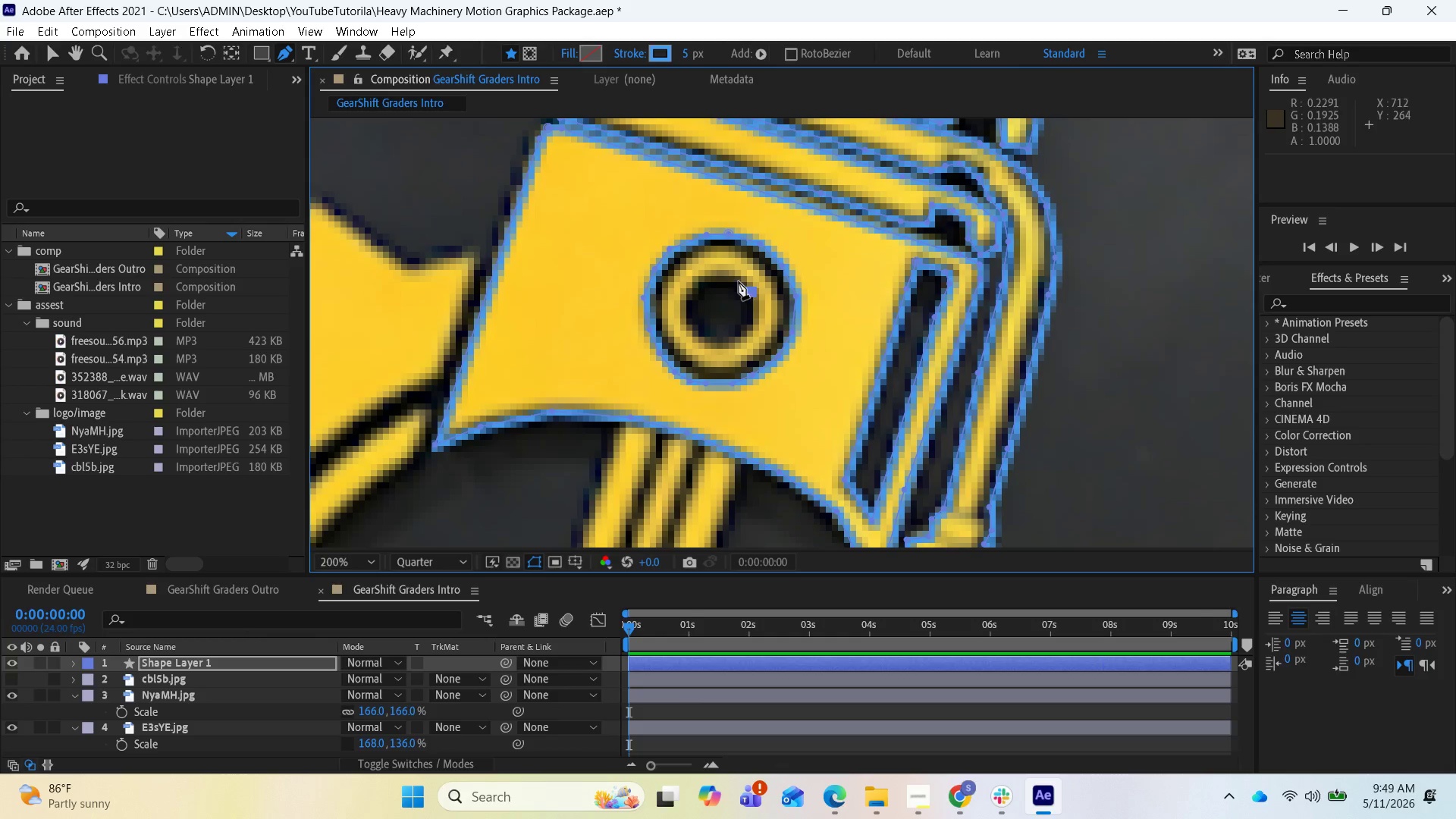 
left_click([731, 276])
 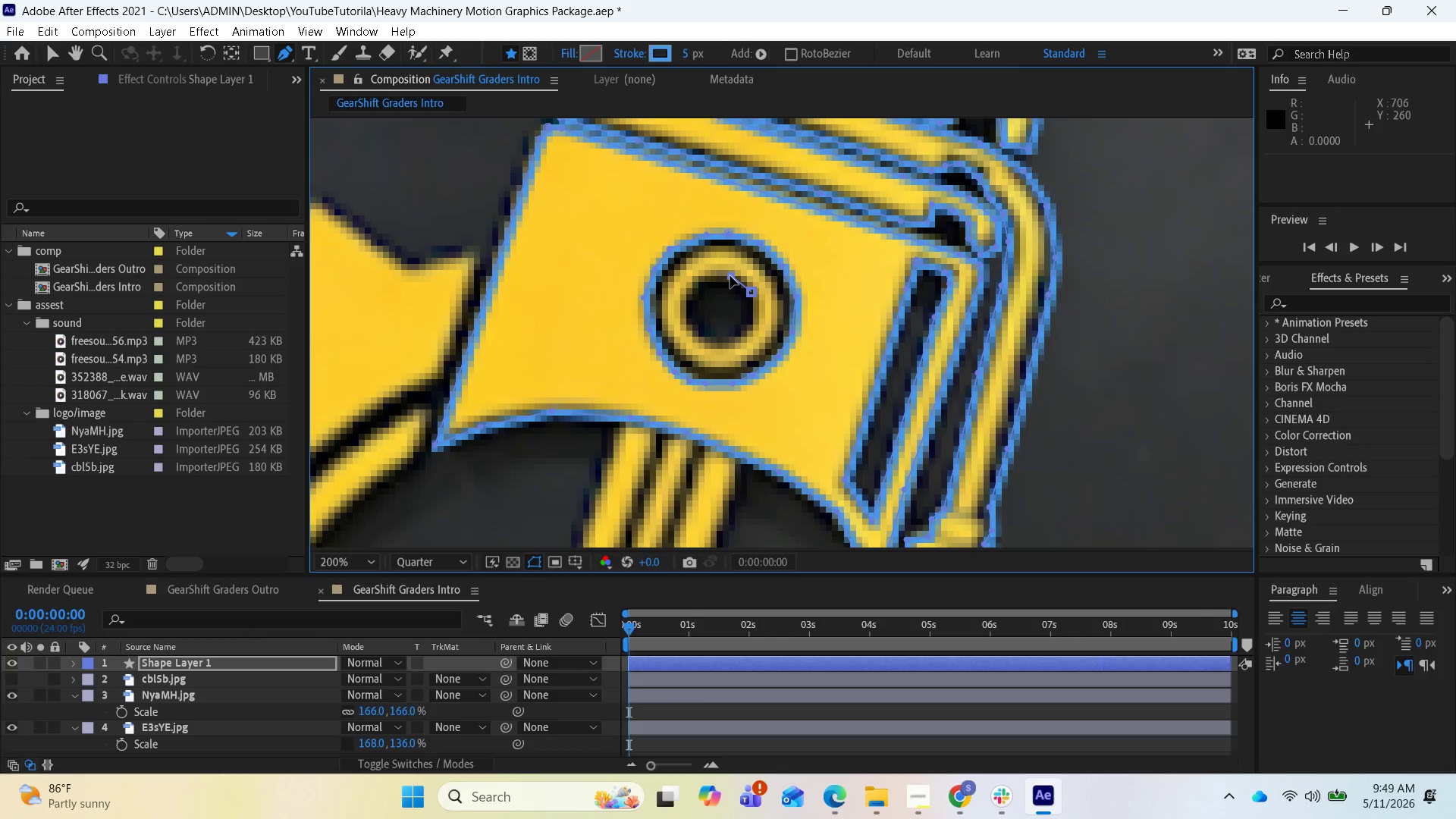 
left_click_drag(start_coordinate=[731, 276], to_coordinate=[735, 275])
 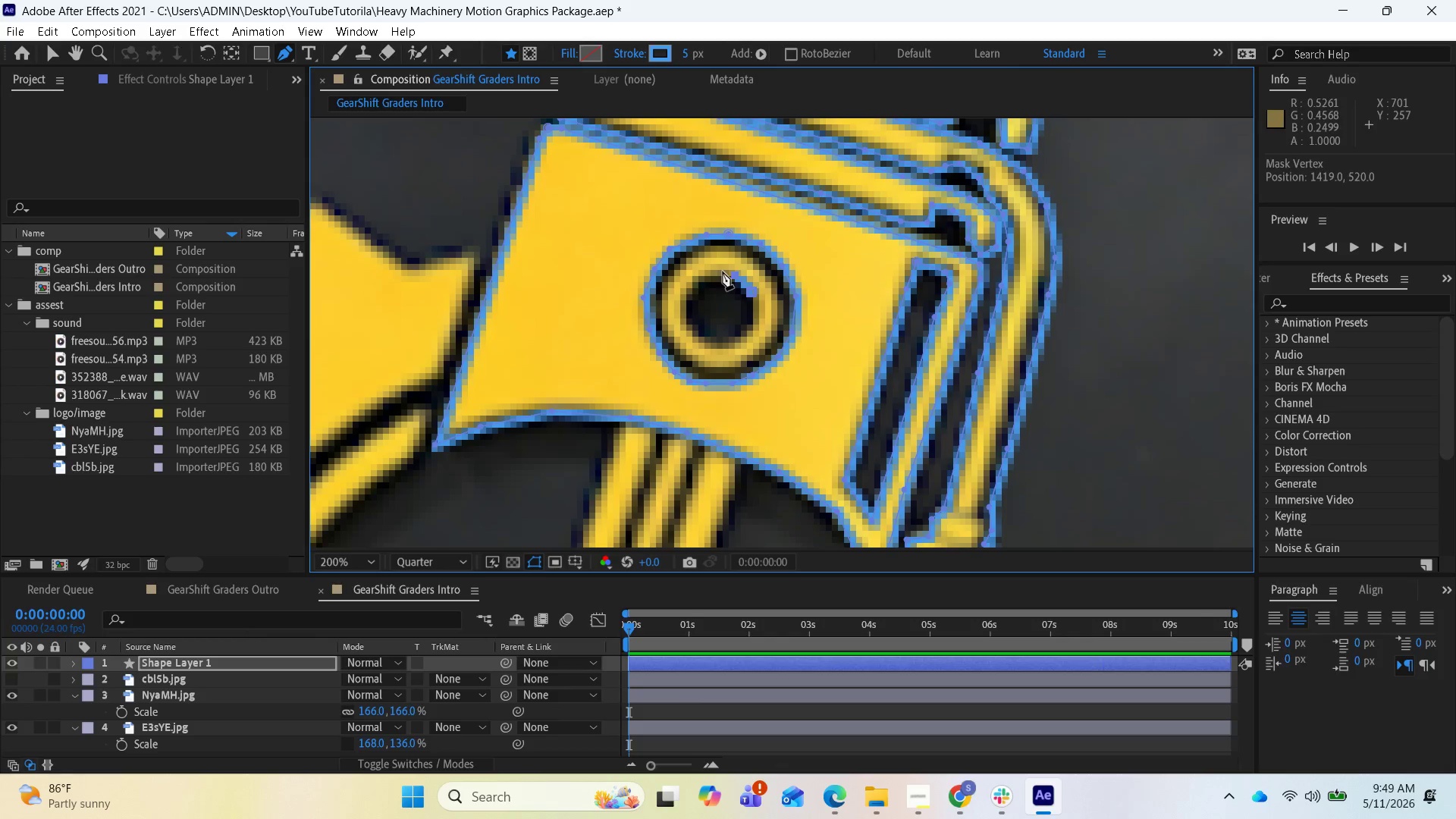 
left_click([723, 271])
 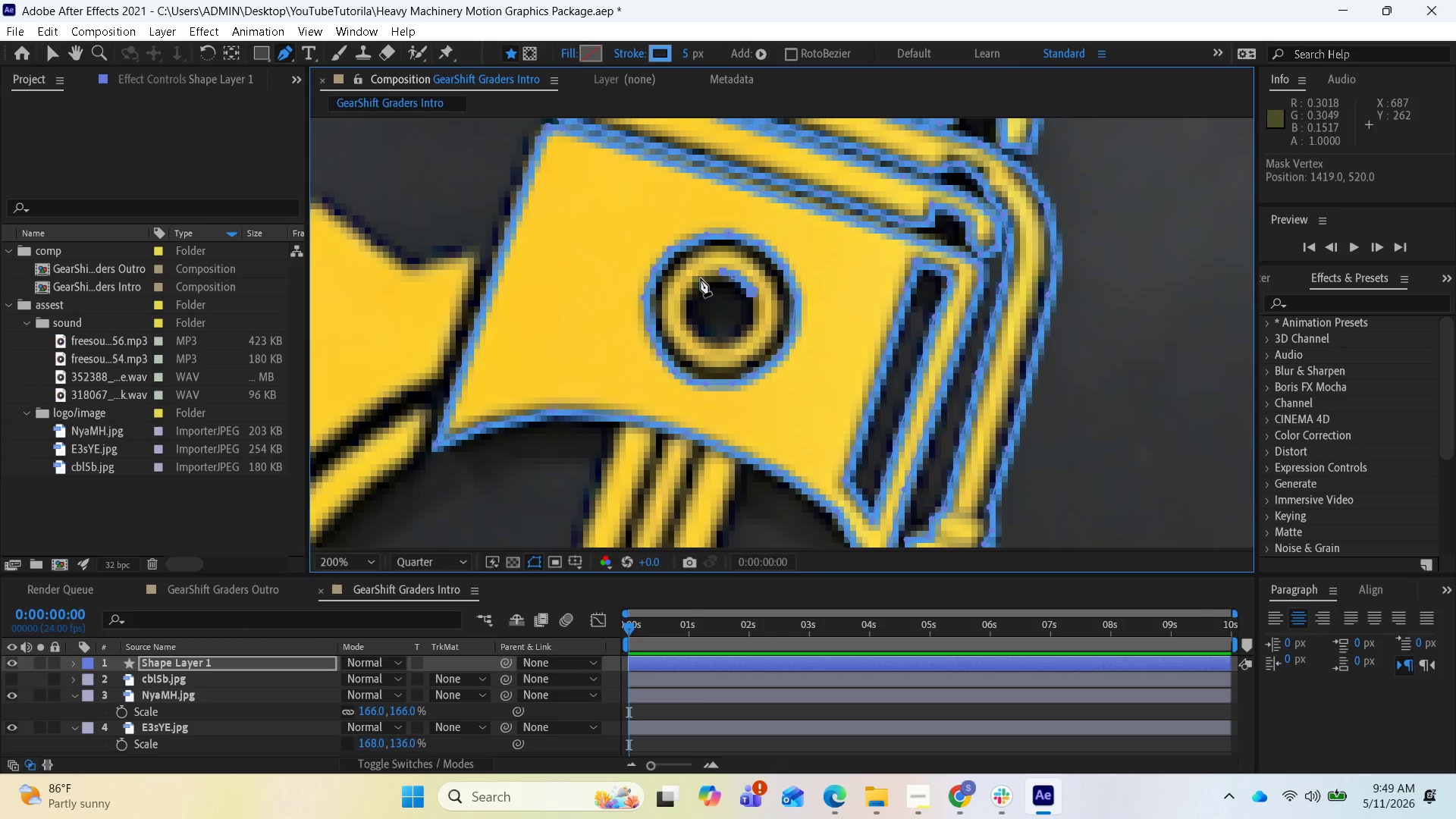 
left_click([698, 277])
 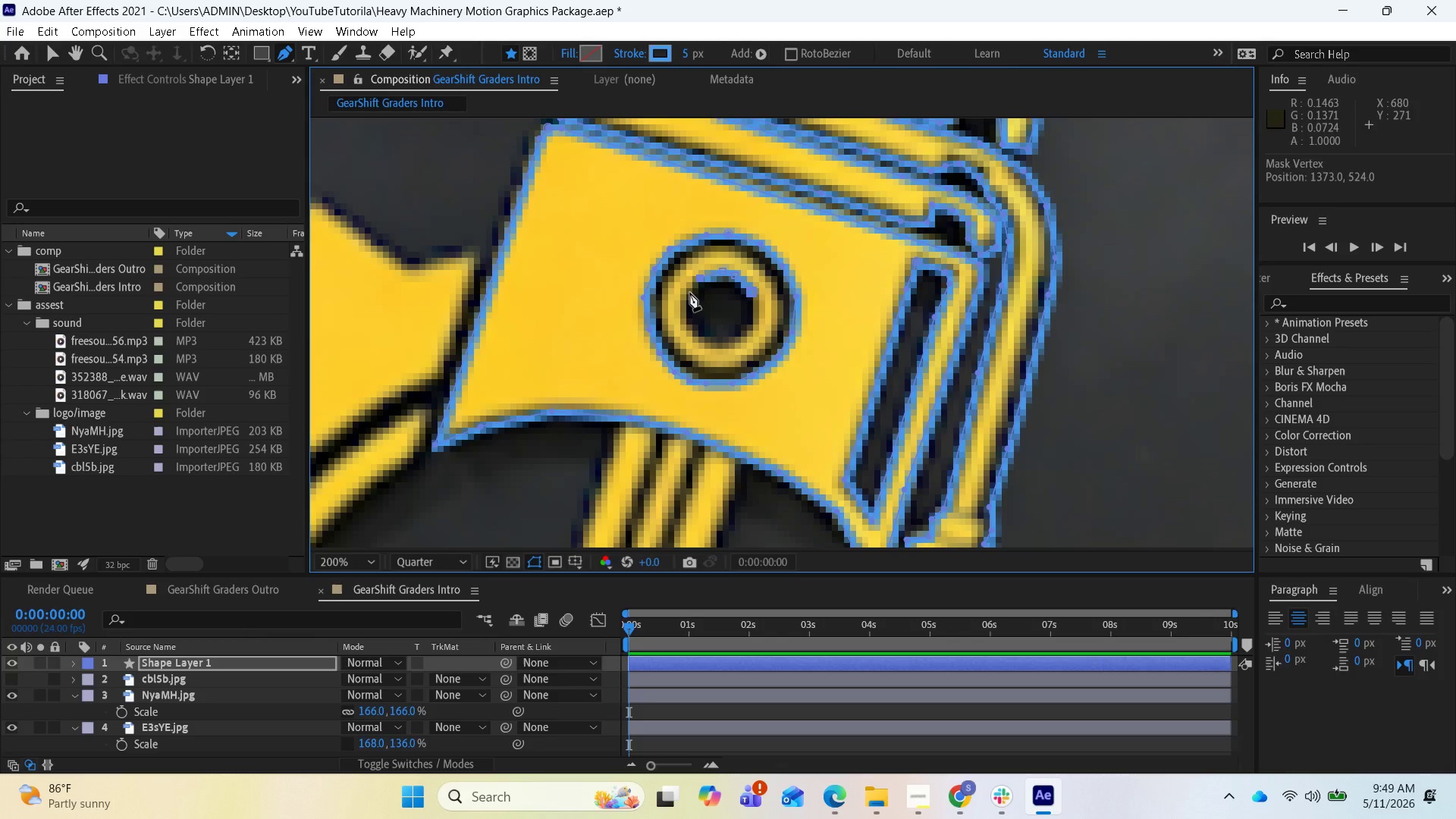 
wait(17.14)
 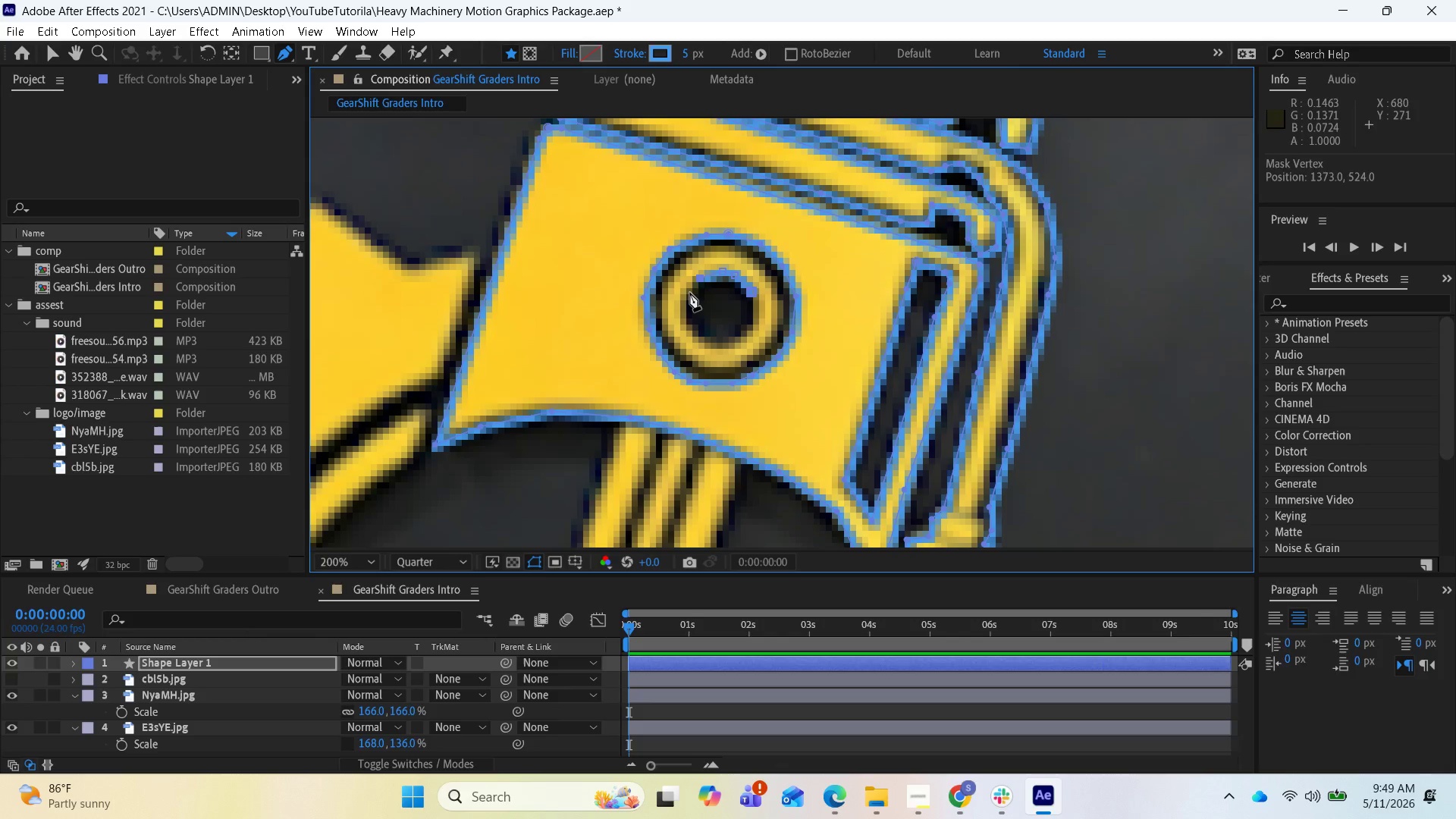 
left_click([686, 290])
 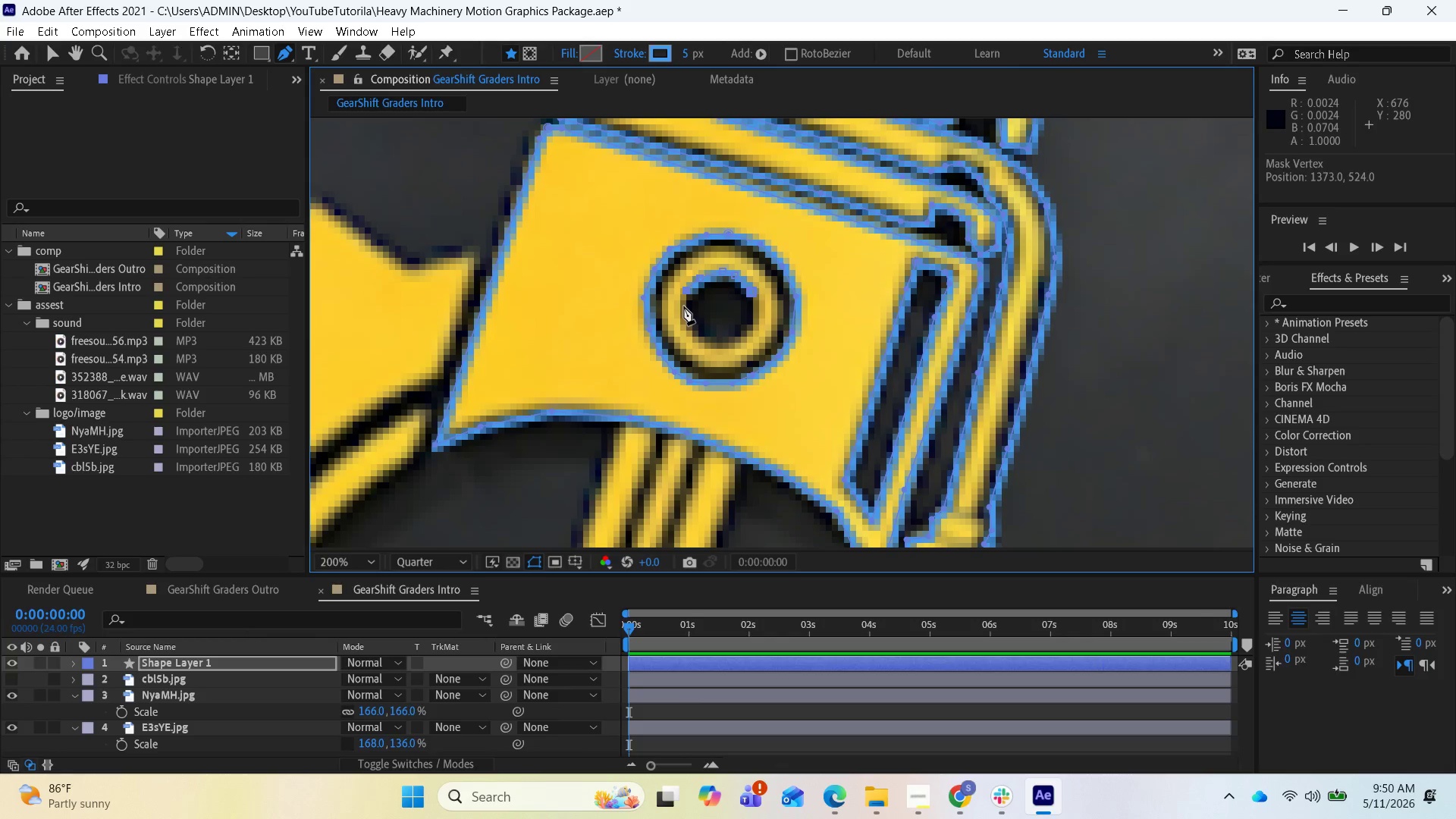 
left_click([684, 306])
 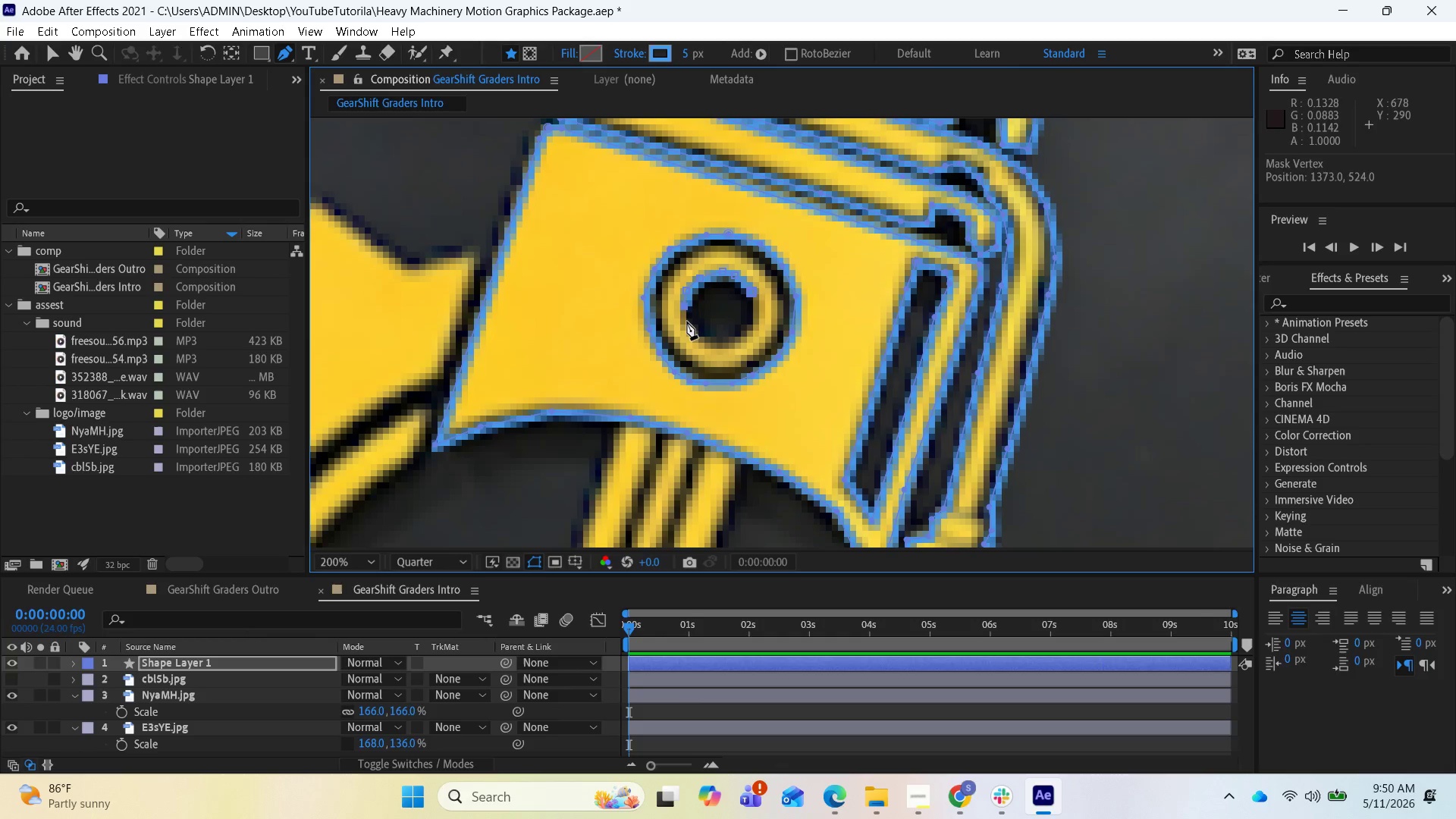 
wait(6.42)
 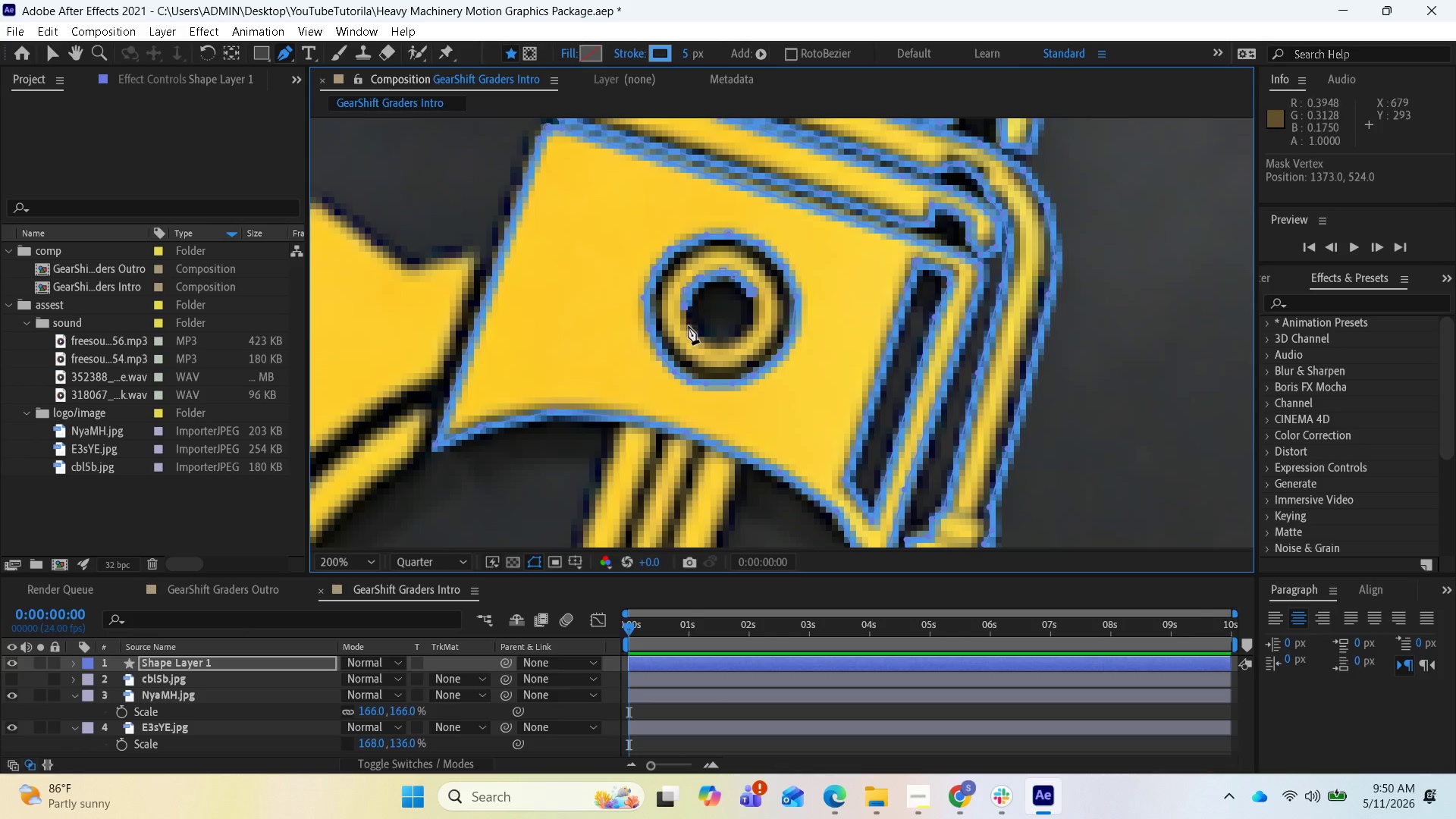 
left_click([686, 327])
 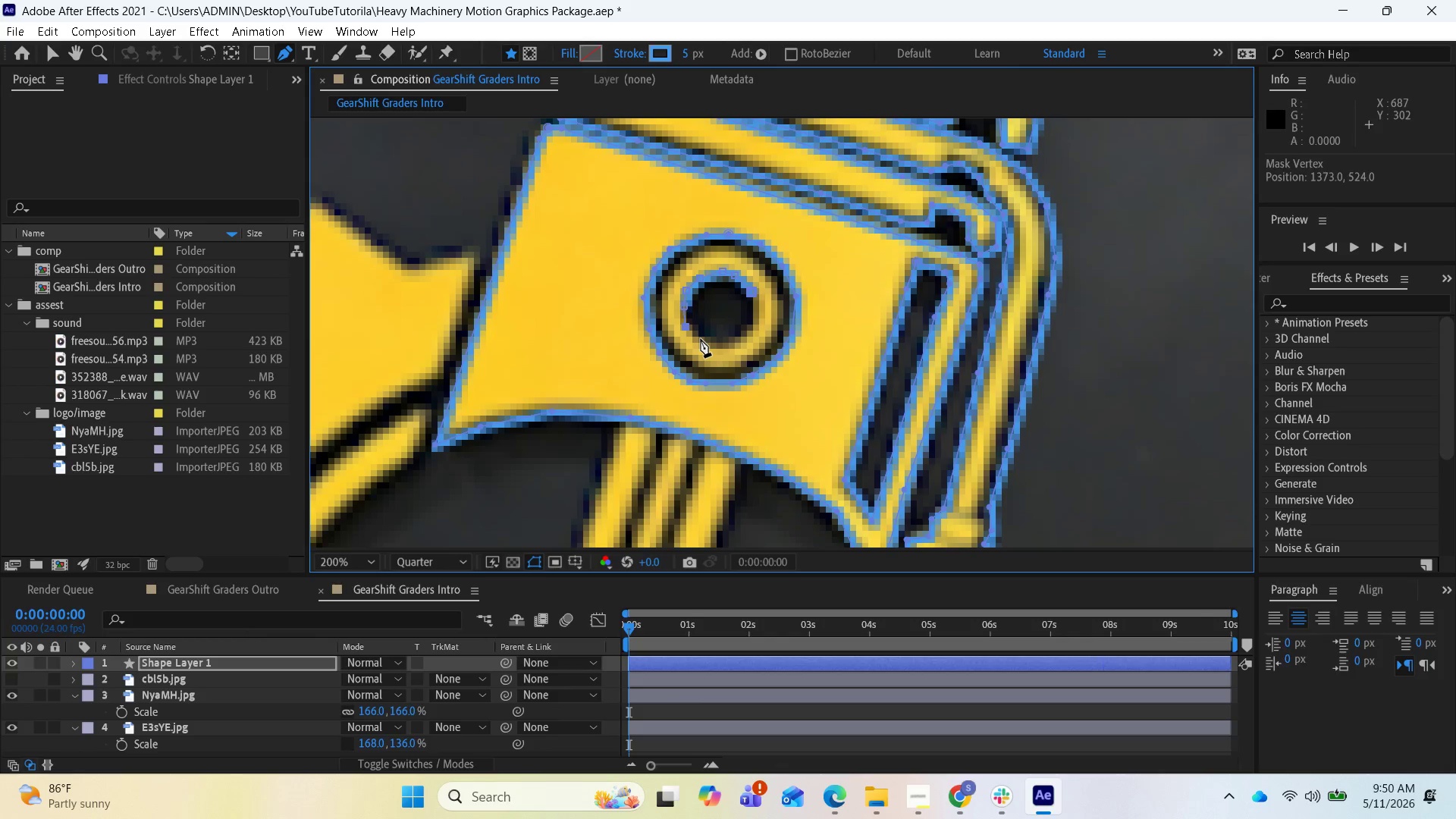 
left_click([701, 339])
 